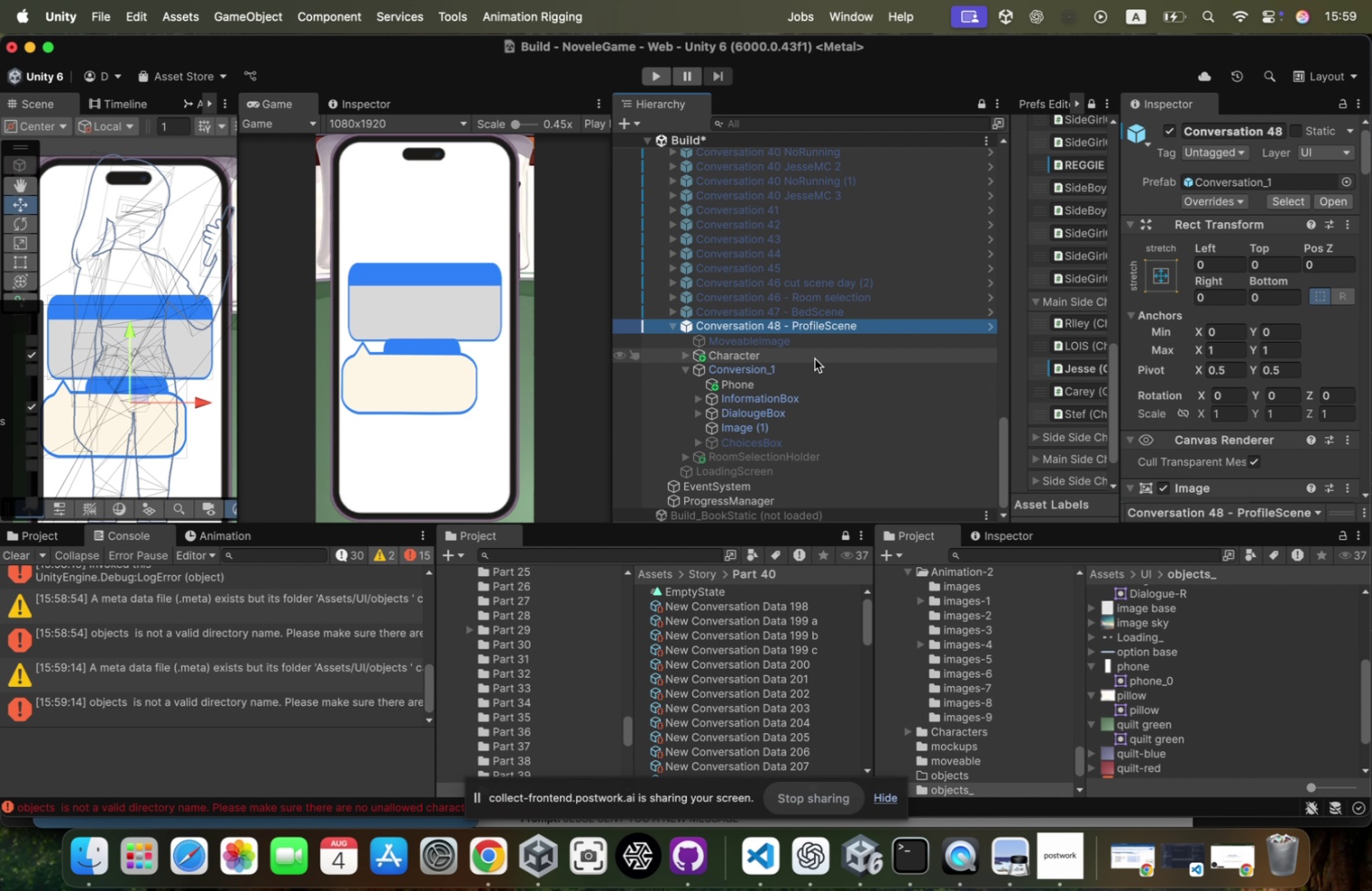 
key(ArrowLeft)
 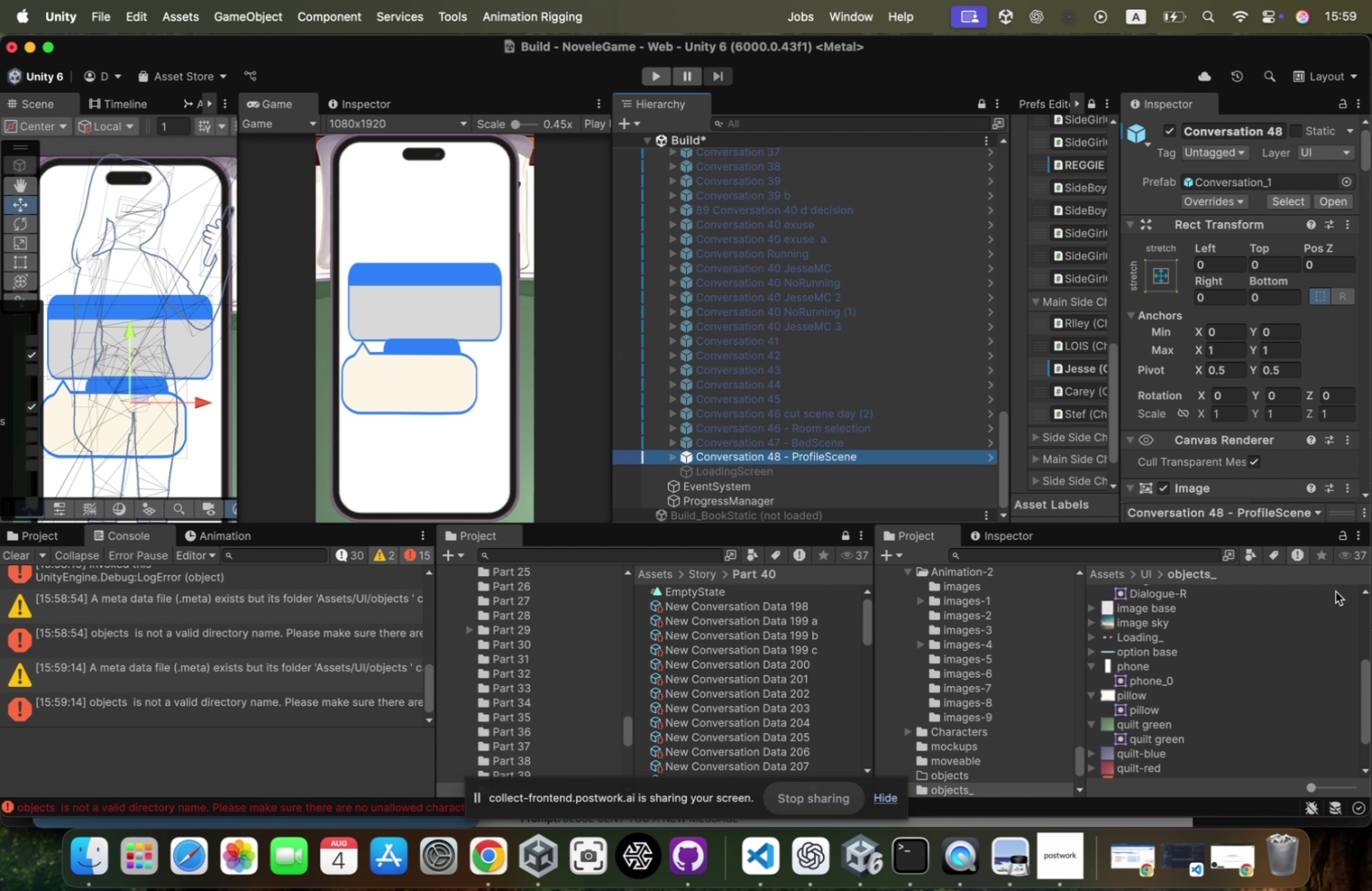 
scroll: coordinate [1362, 384], scroll_direction: down, amount: 47.0
 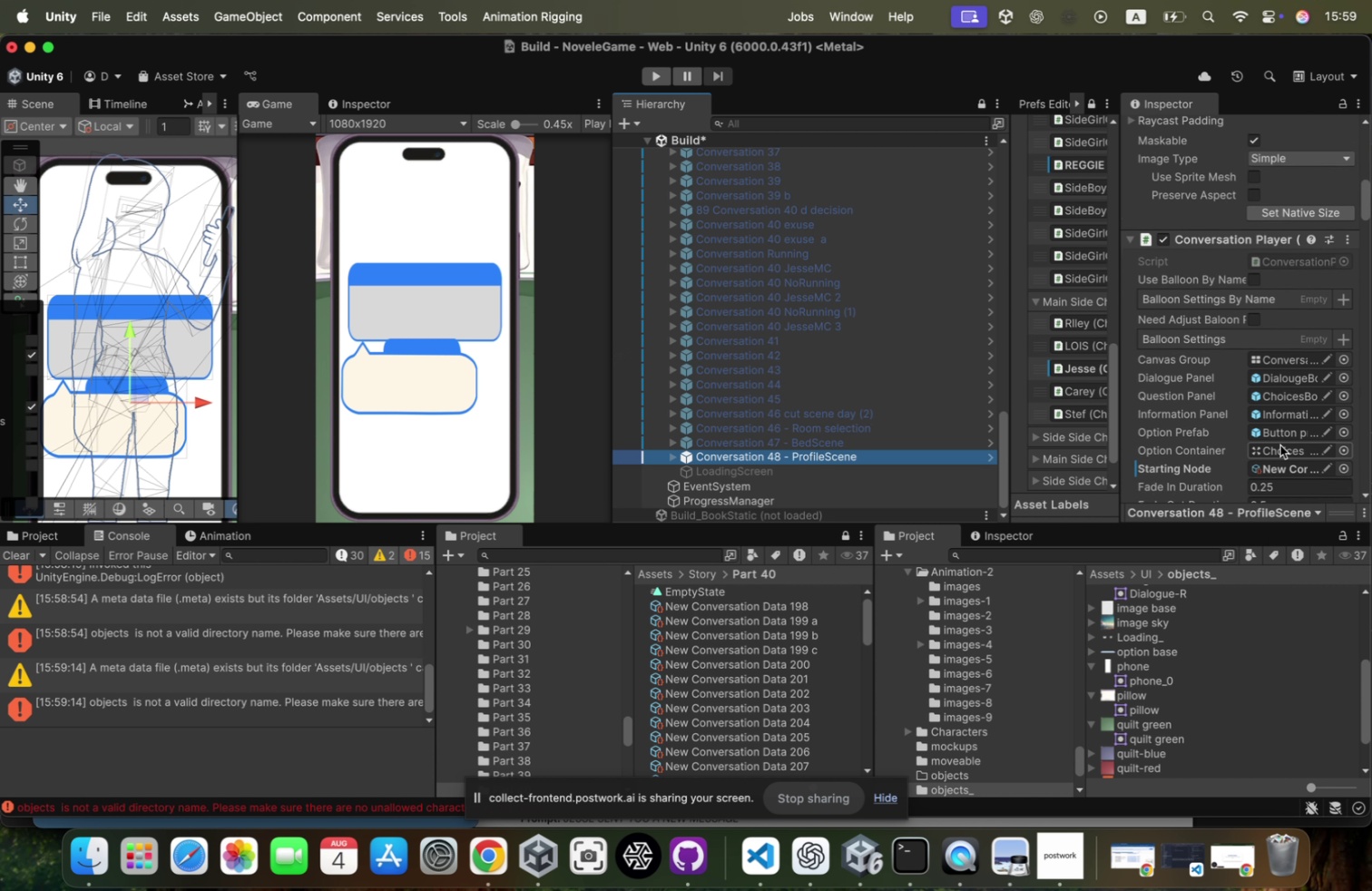 
left_click([1274, 466])
 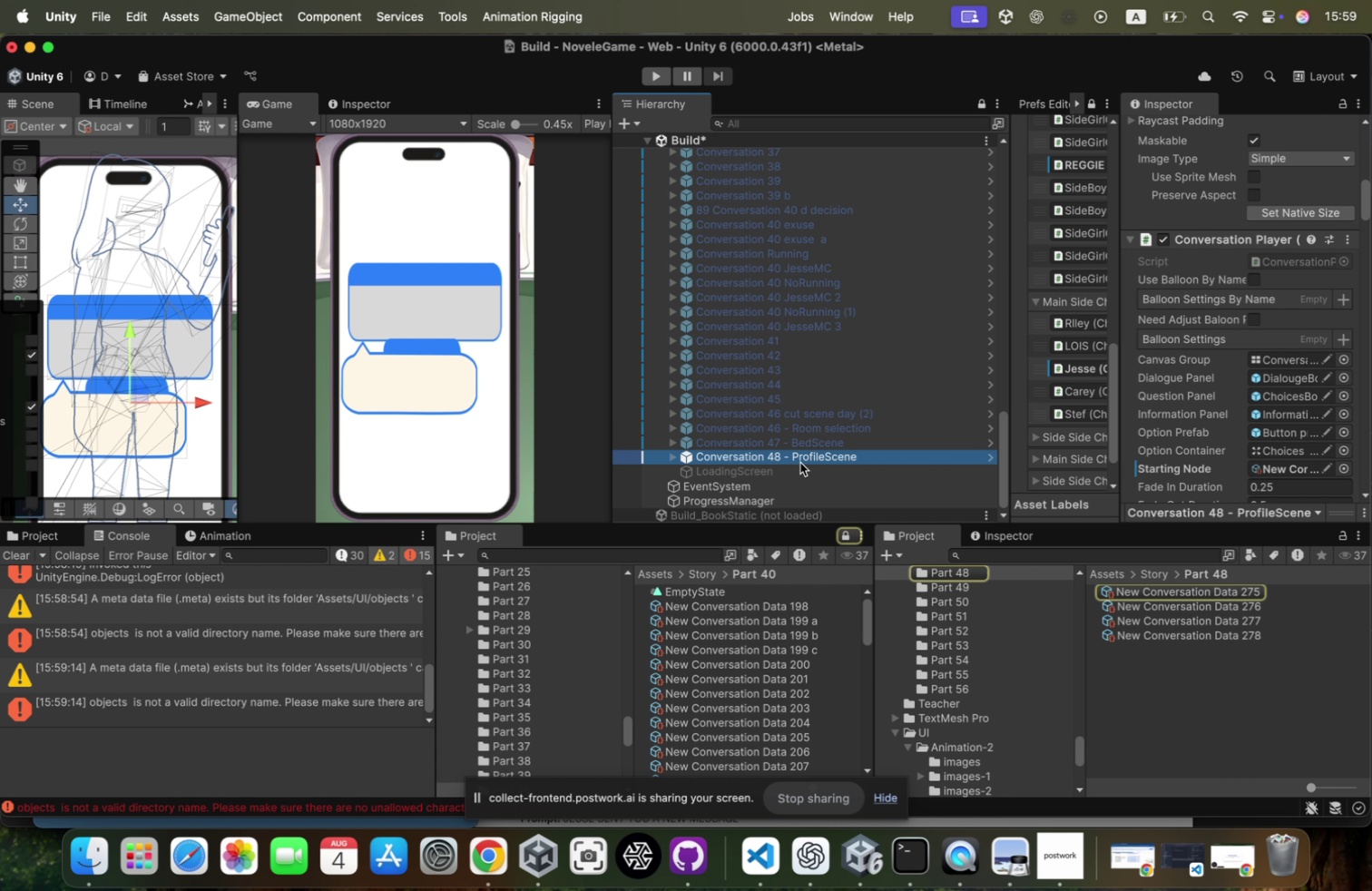 
key(ArrowRight)
 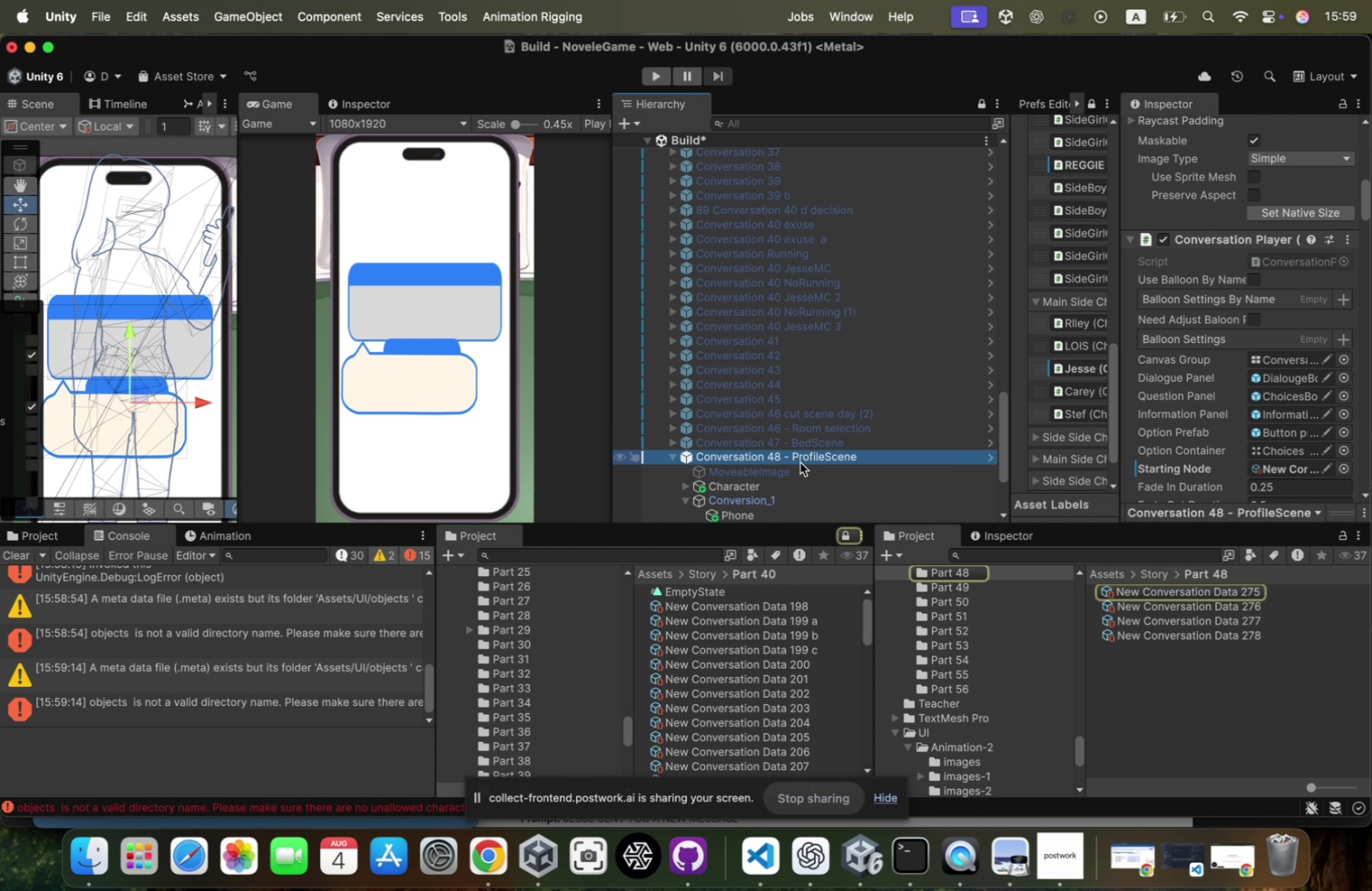 
key(ArrowDown)
 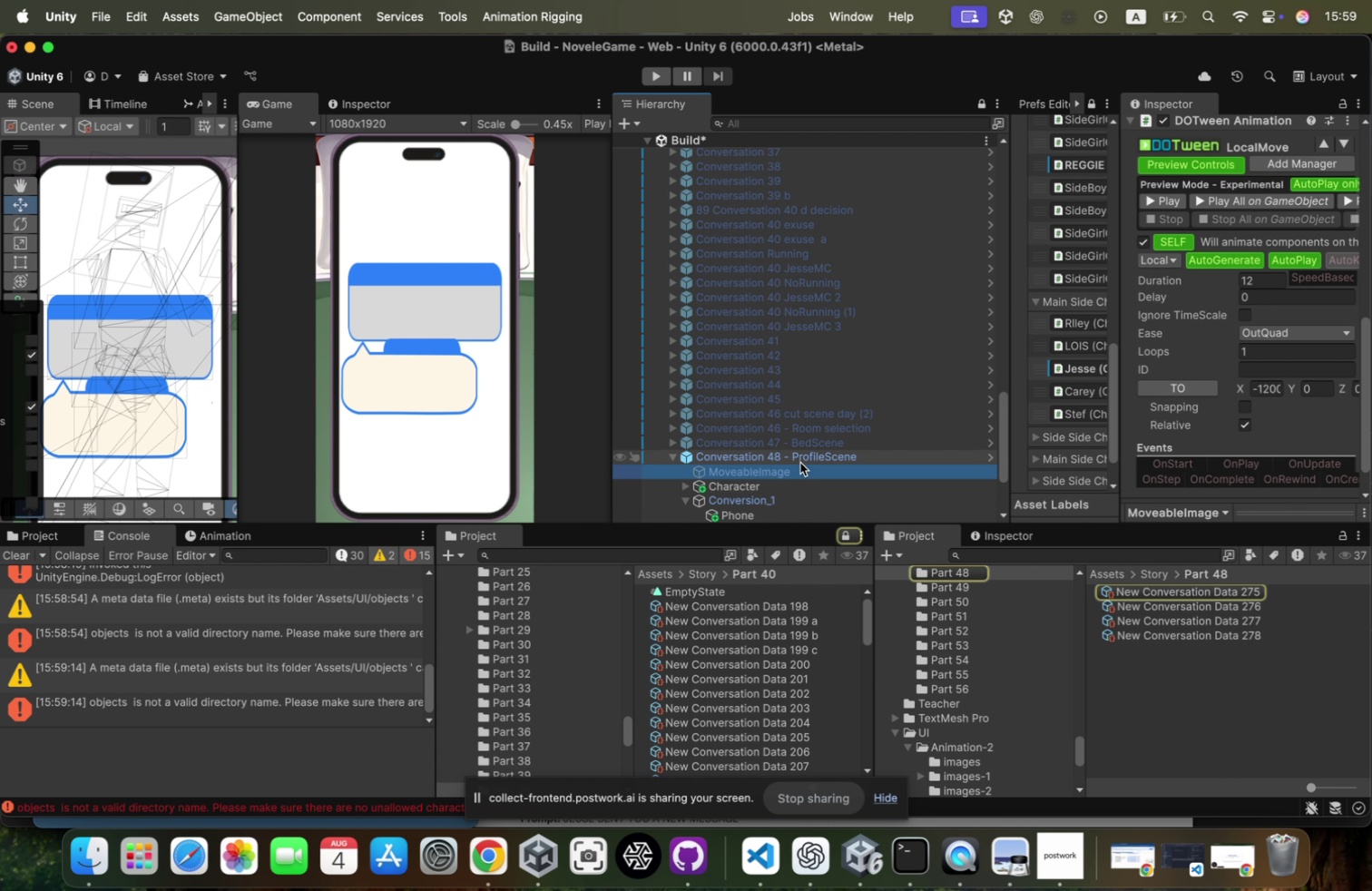 
key(ArrowDown)
 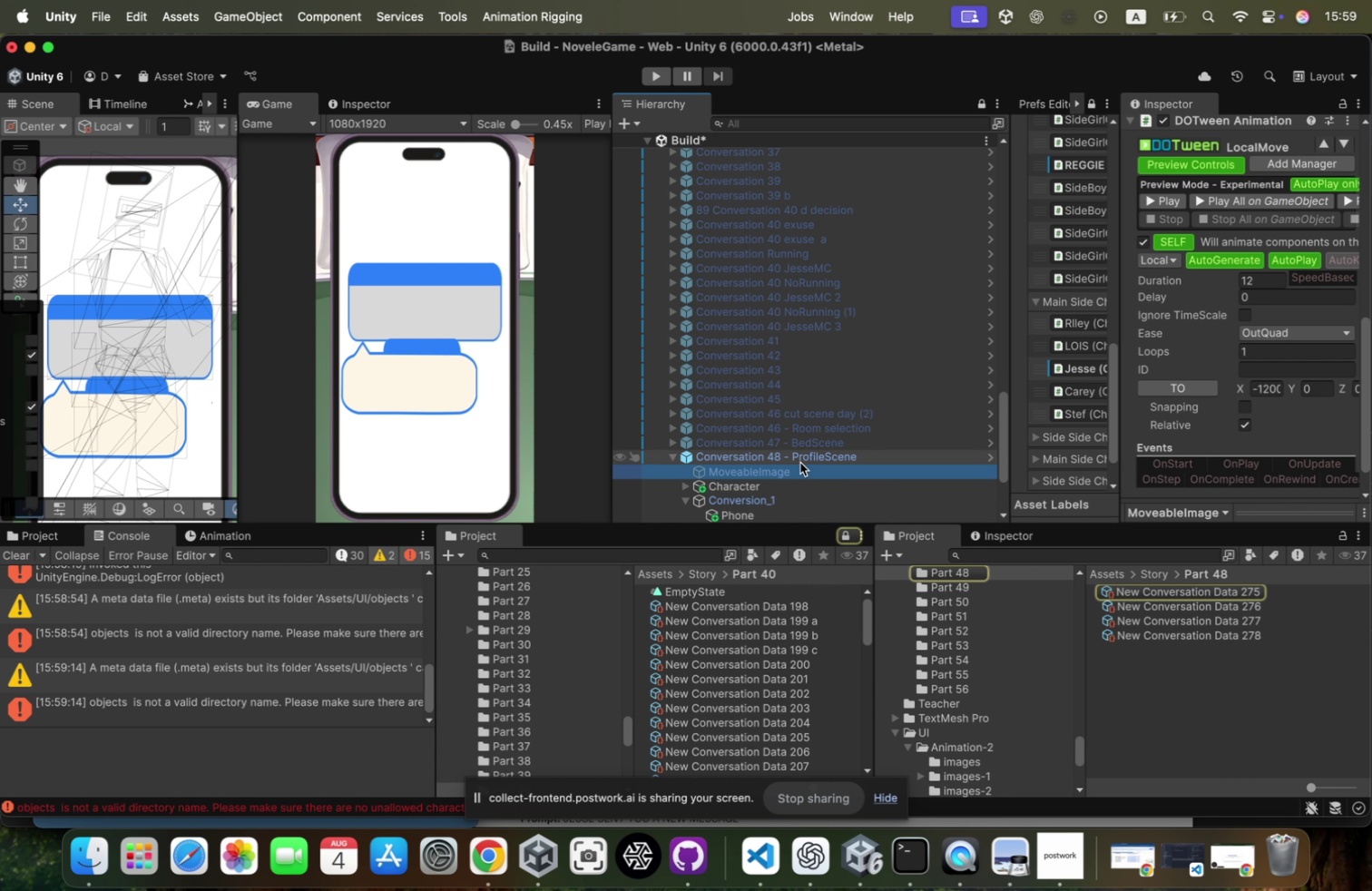 
key(ArrowDown)
 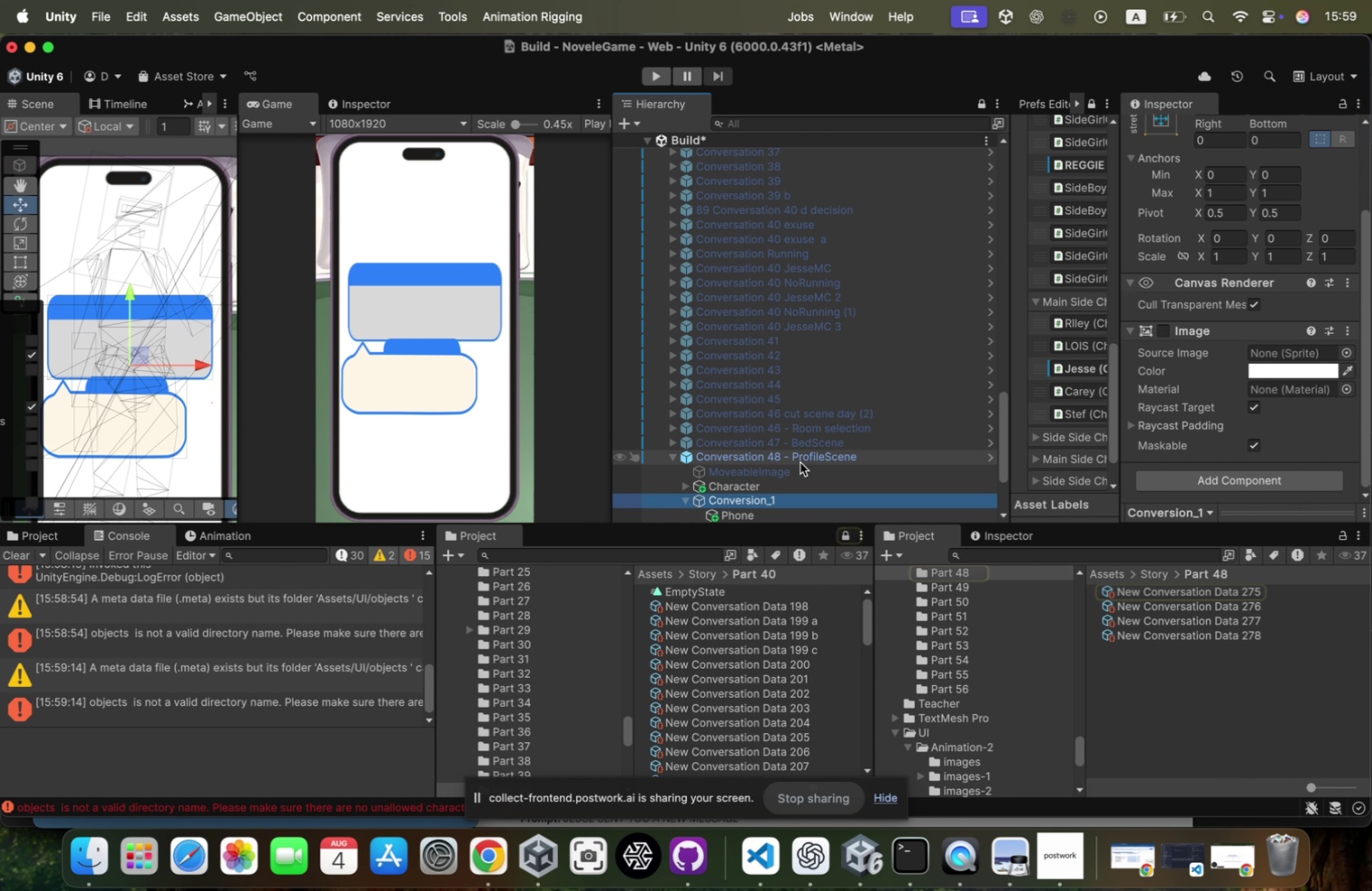 
key(ArrowLeft)
 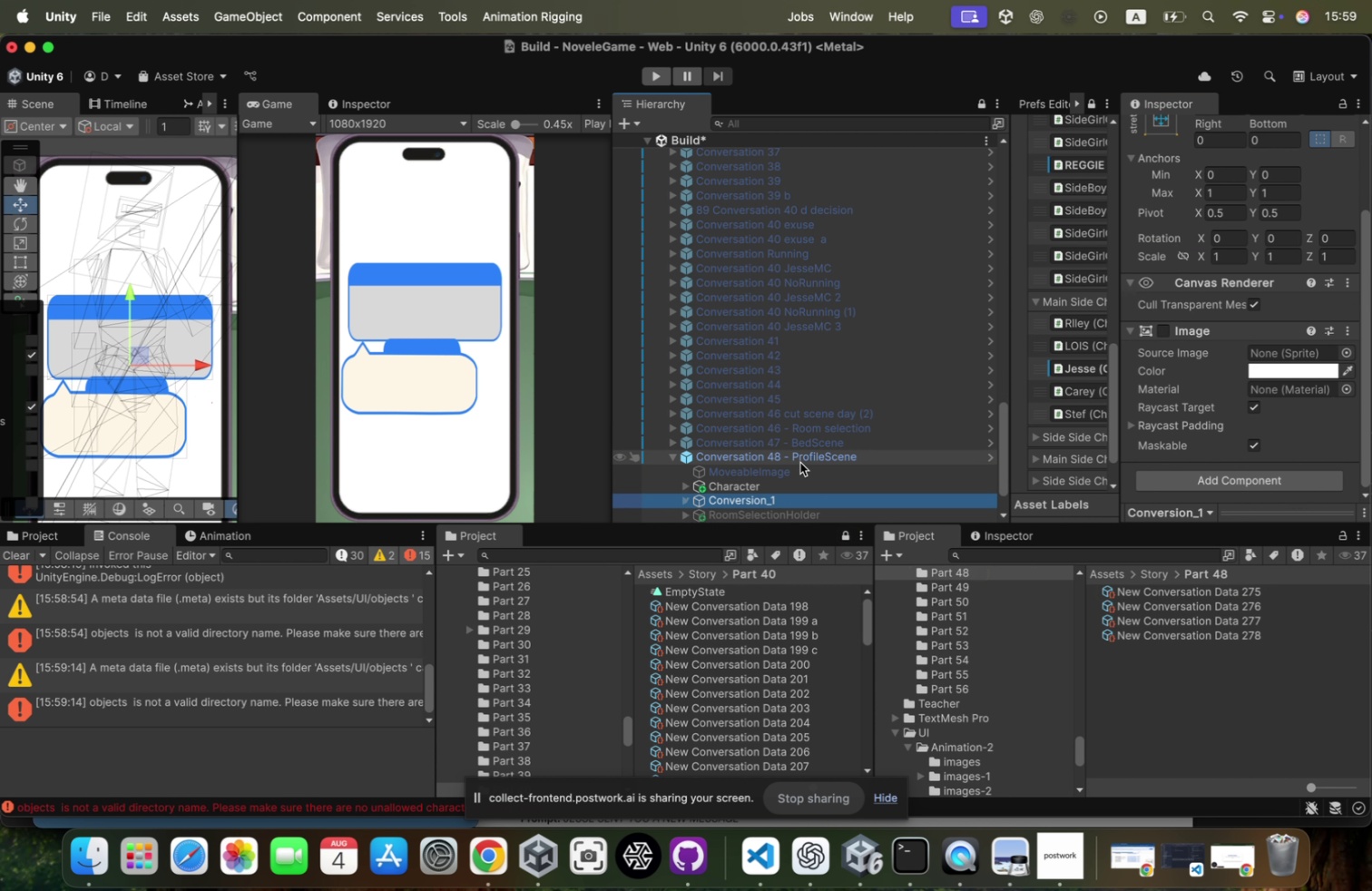 
key(ArrowRight)
 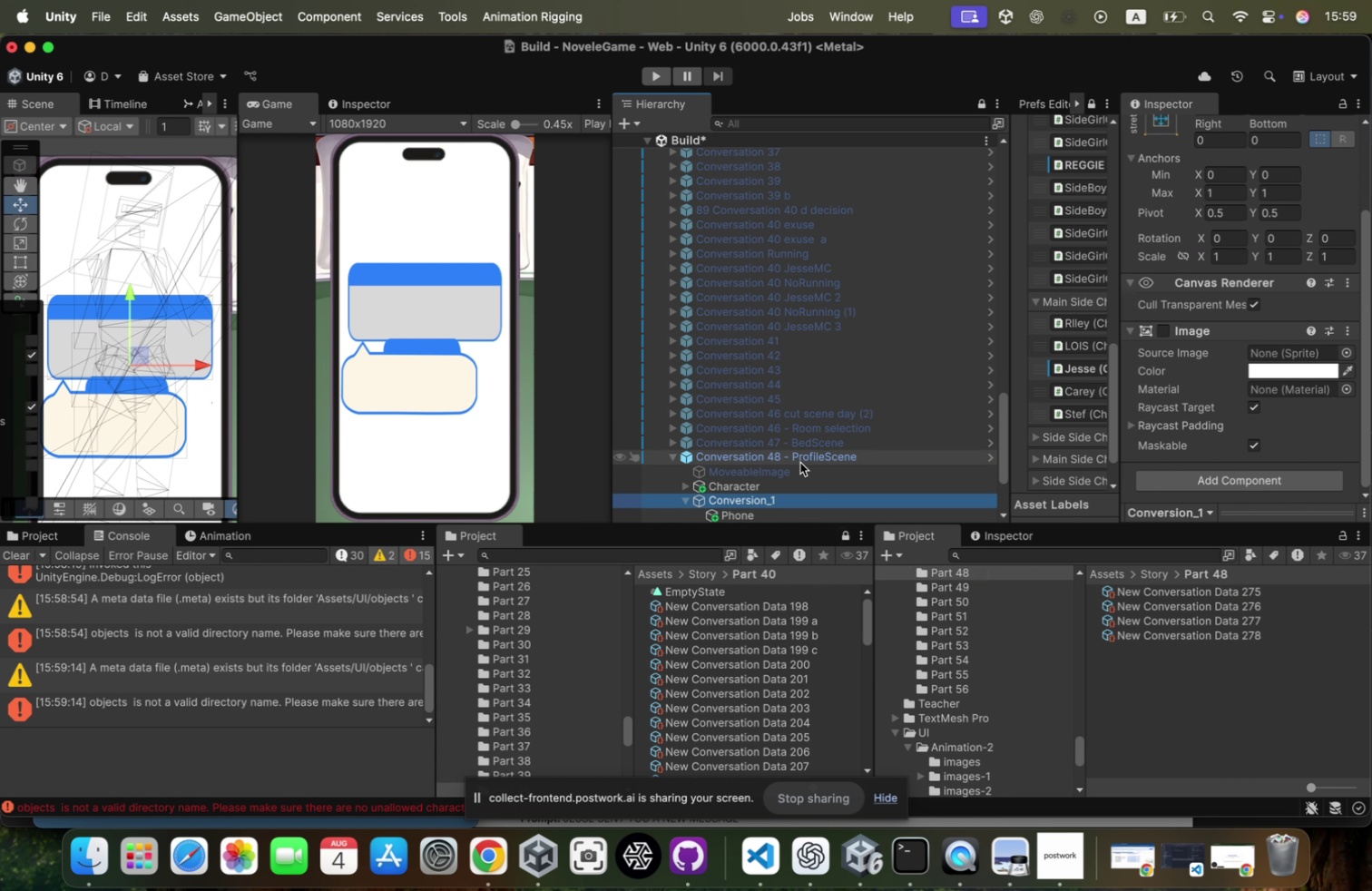 
key(ArrowDown)
 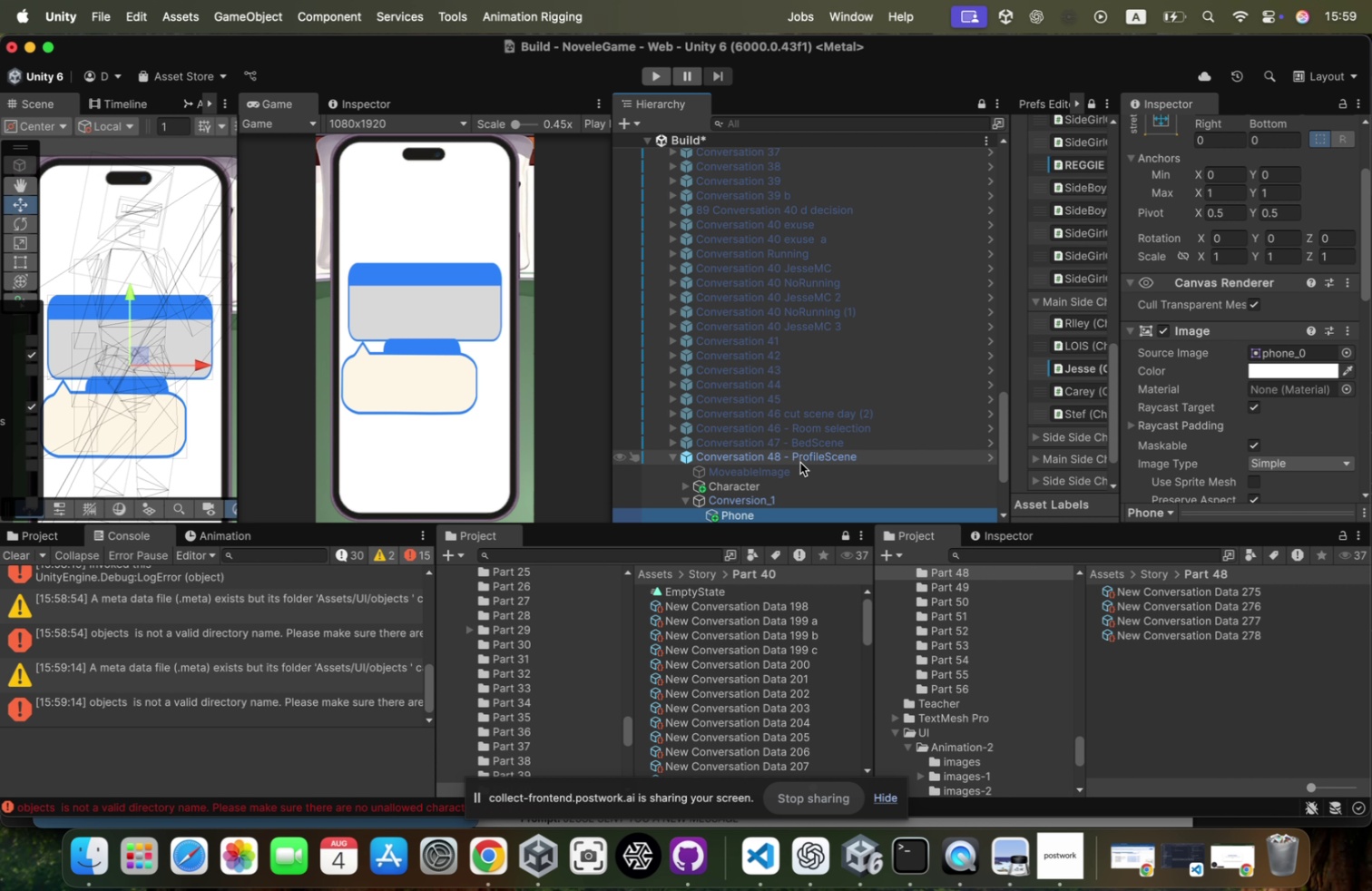 
scroll: coordinate [800, 462], scroll_direction: down, amount: 14.0
 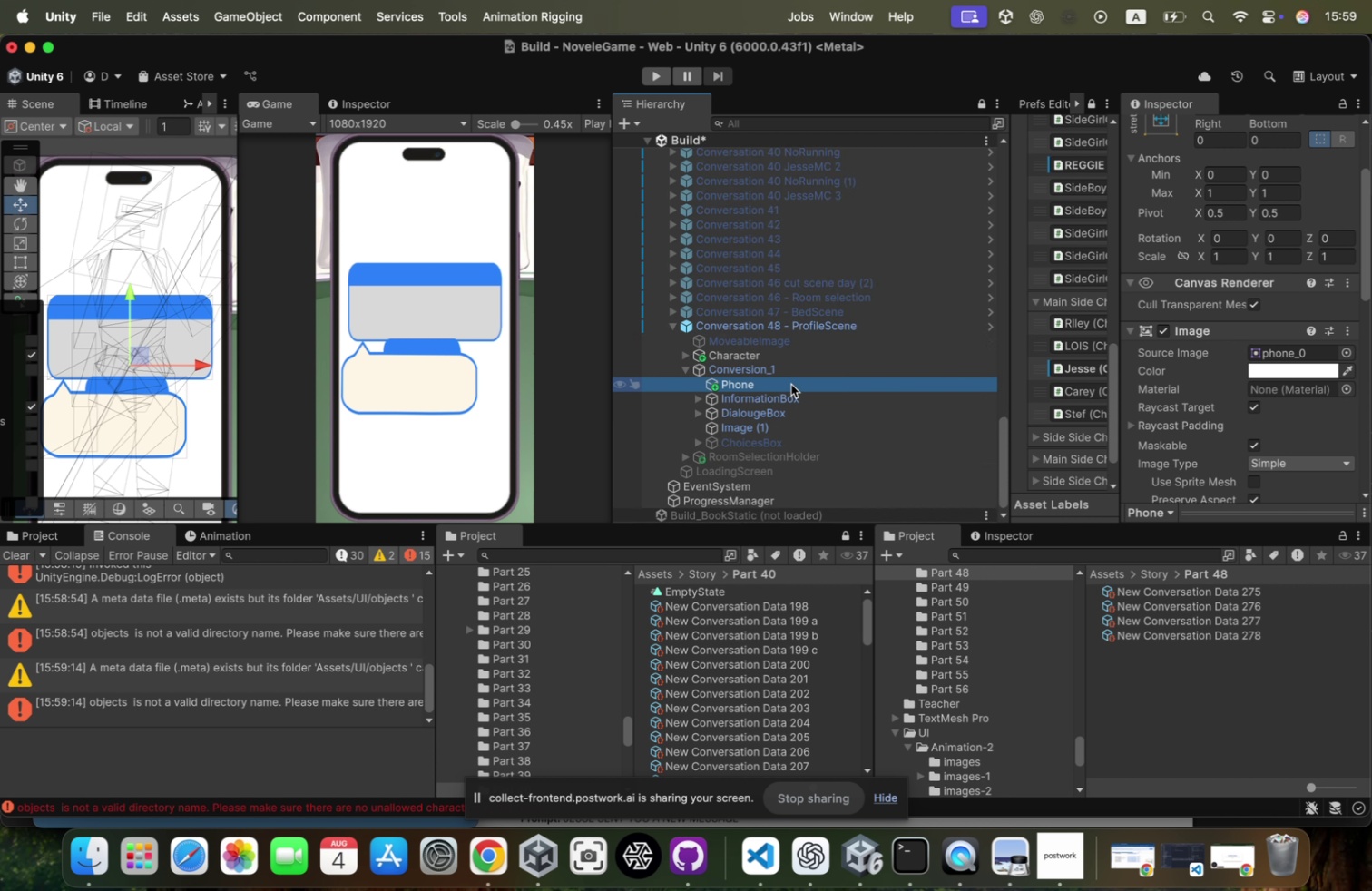 
left_click([789, 394])
 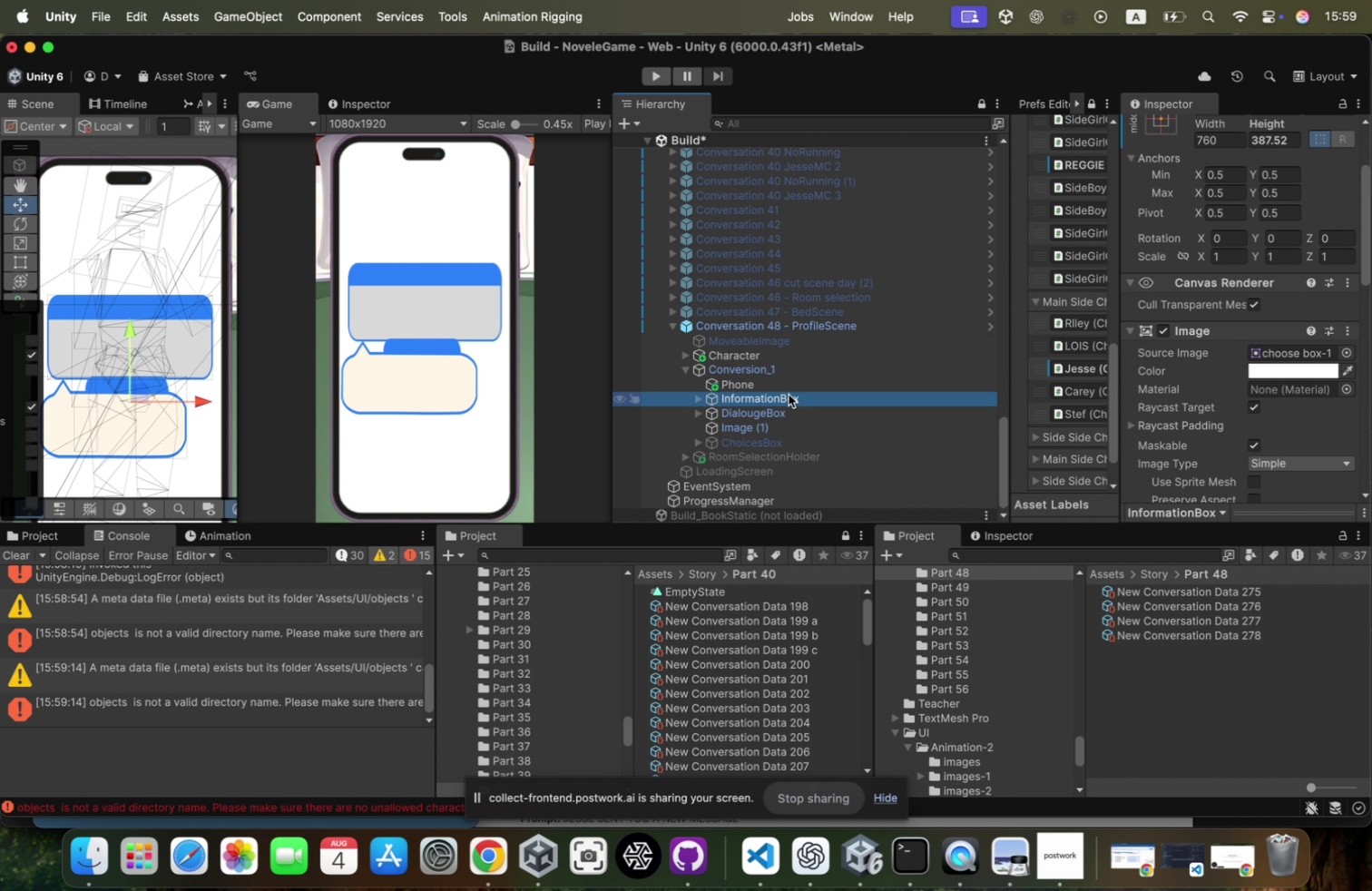 
hold_key(key=CommandLeft, duration=0.66)
 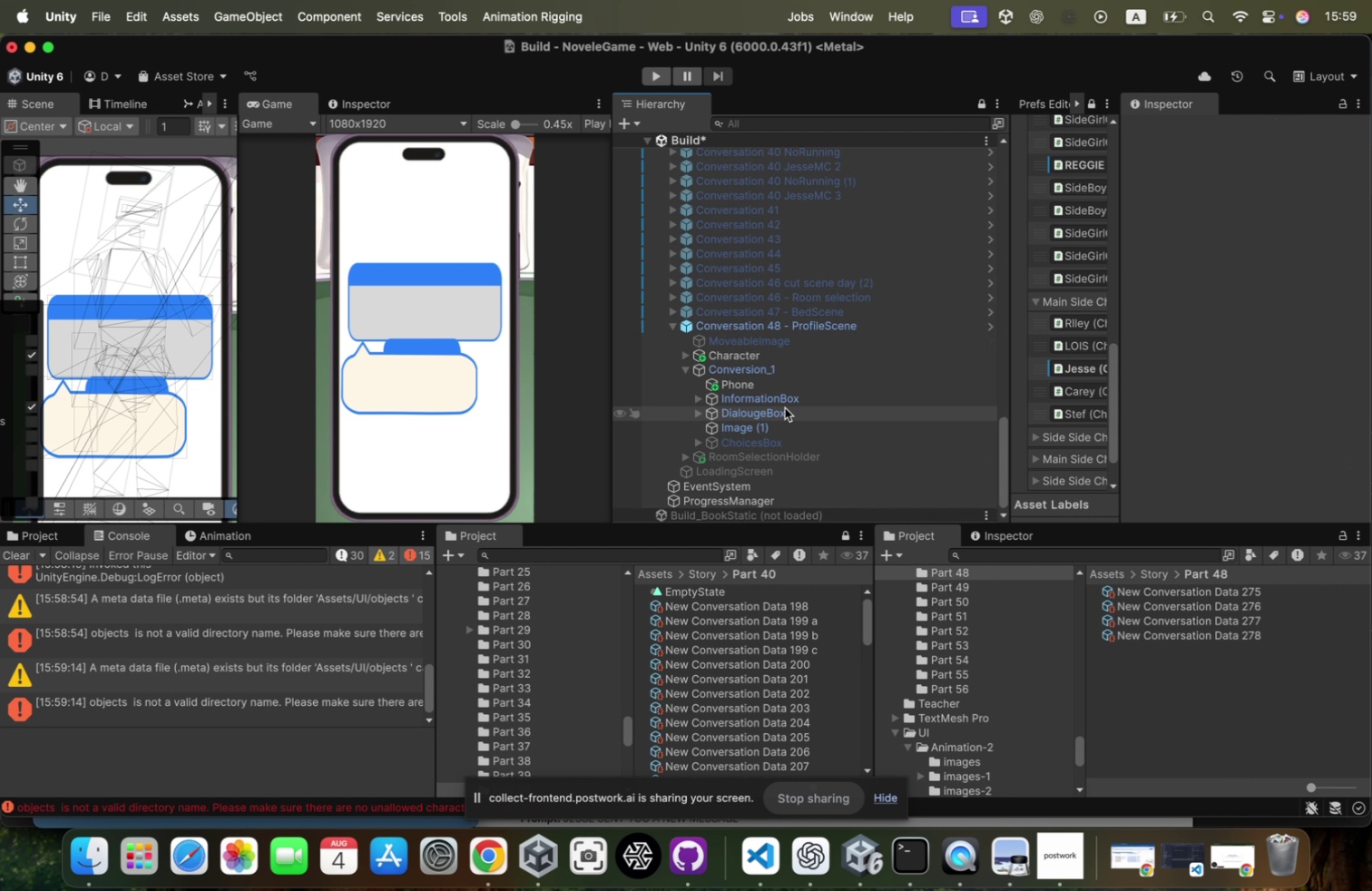 
left_click([784, 407])
 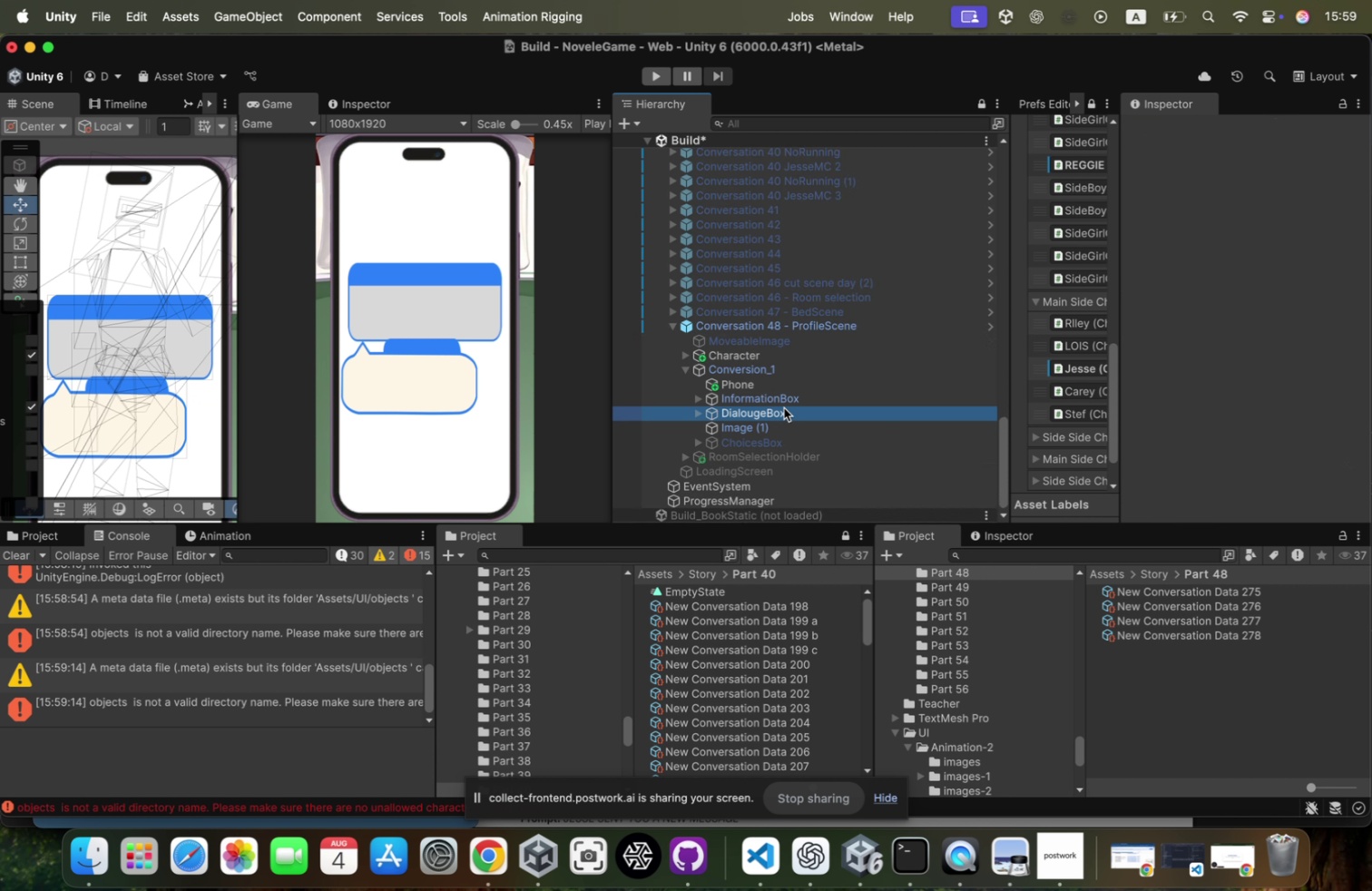 
hold_key(key=CommandLeft, duration=0.36)
left_click([789, 397])
 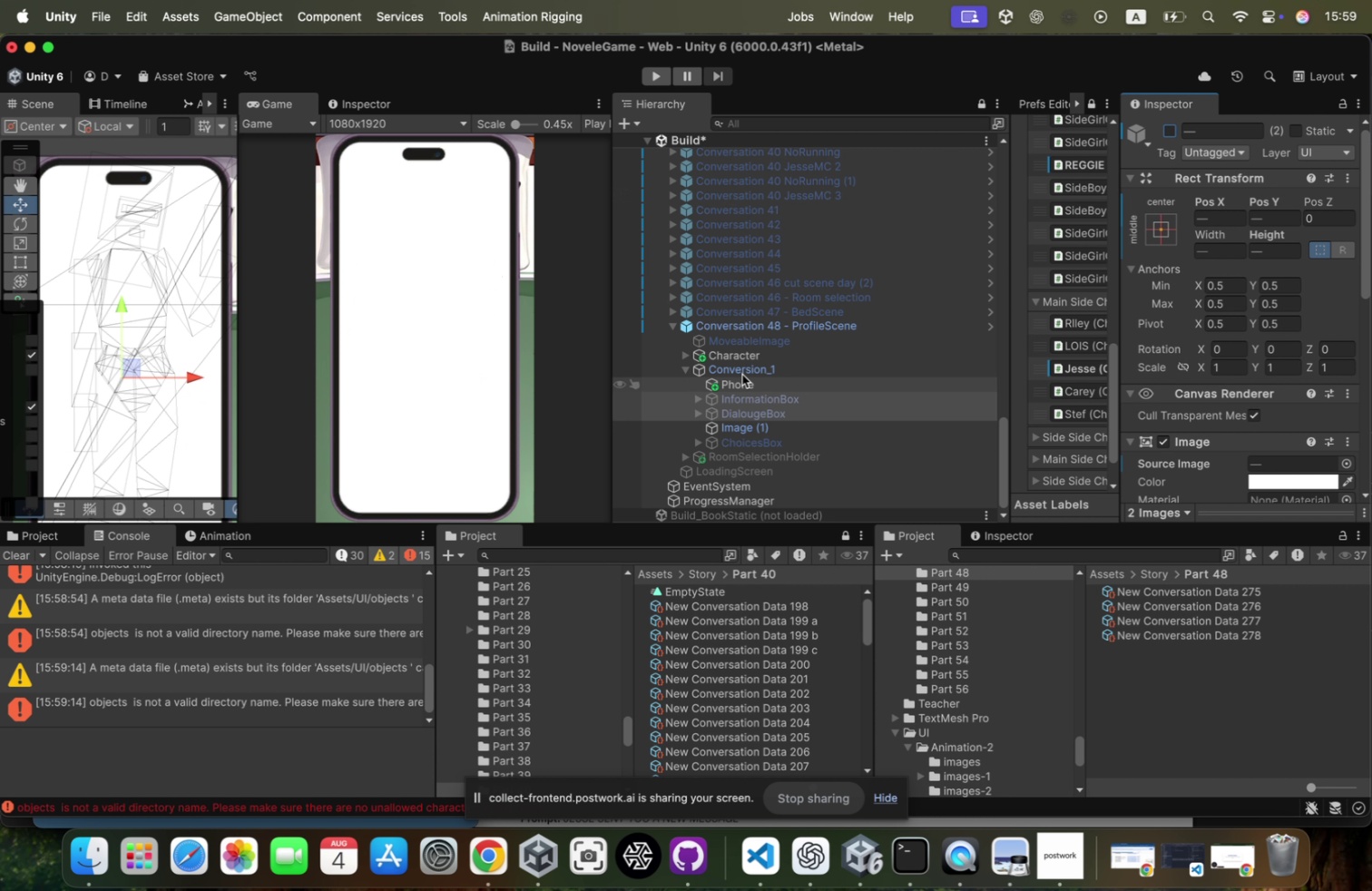 
wait(6.54)
 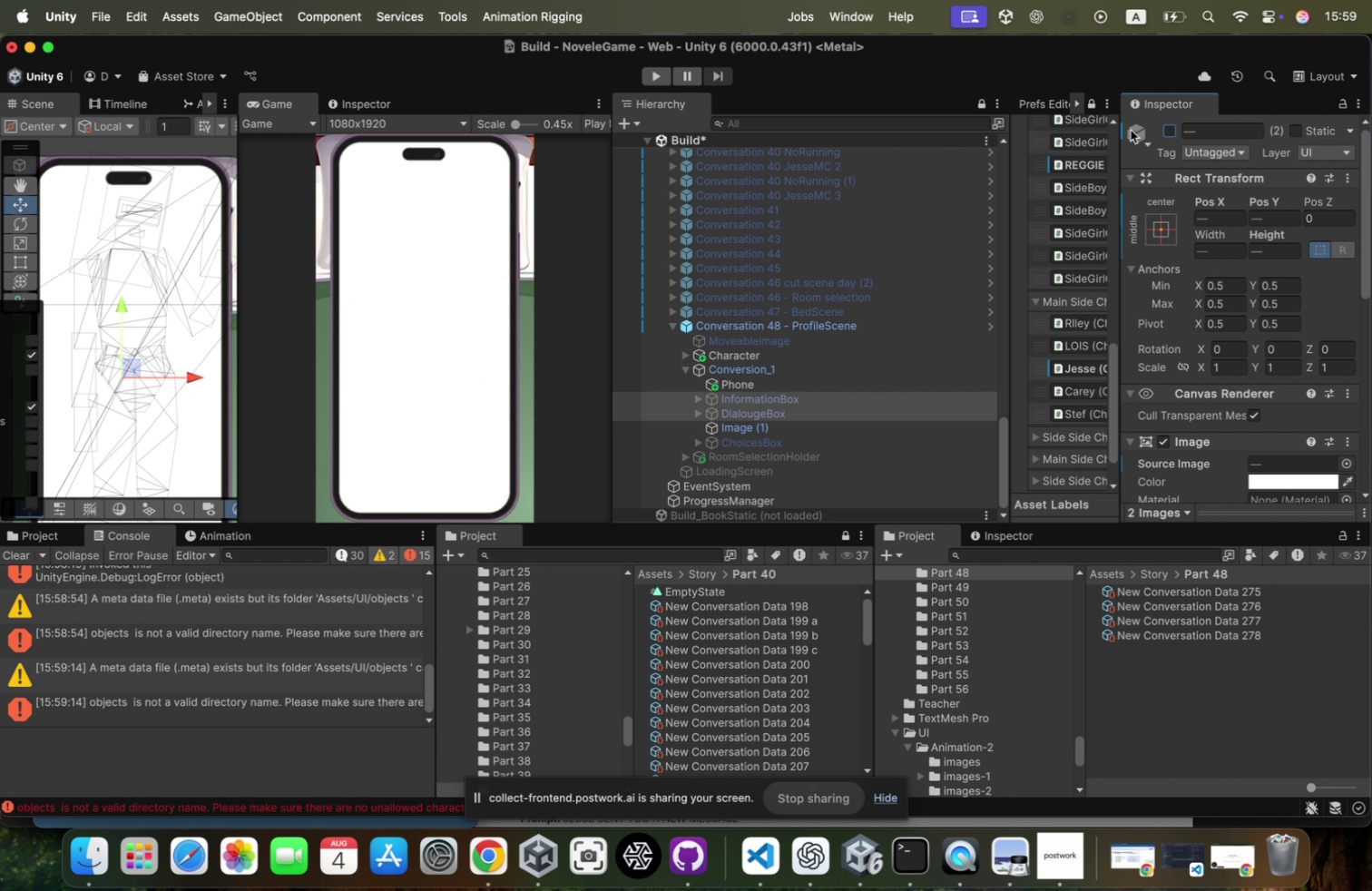 
left_click([761, 382])
 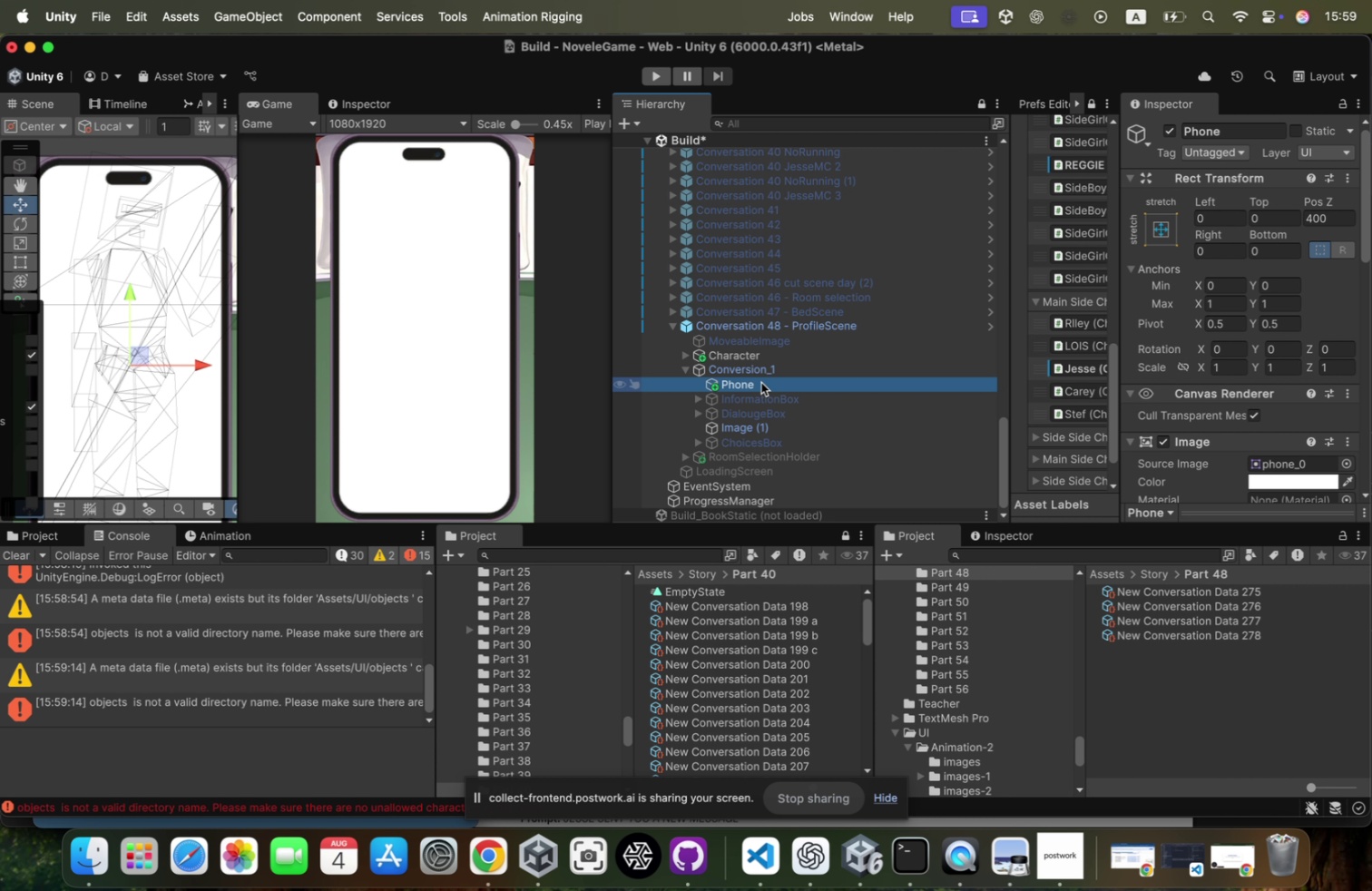 
right_click([761, 382])
 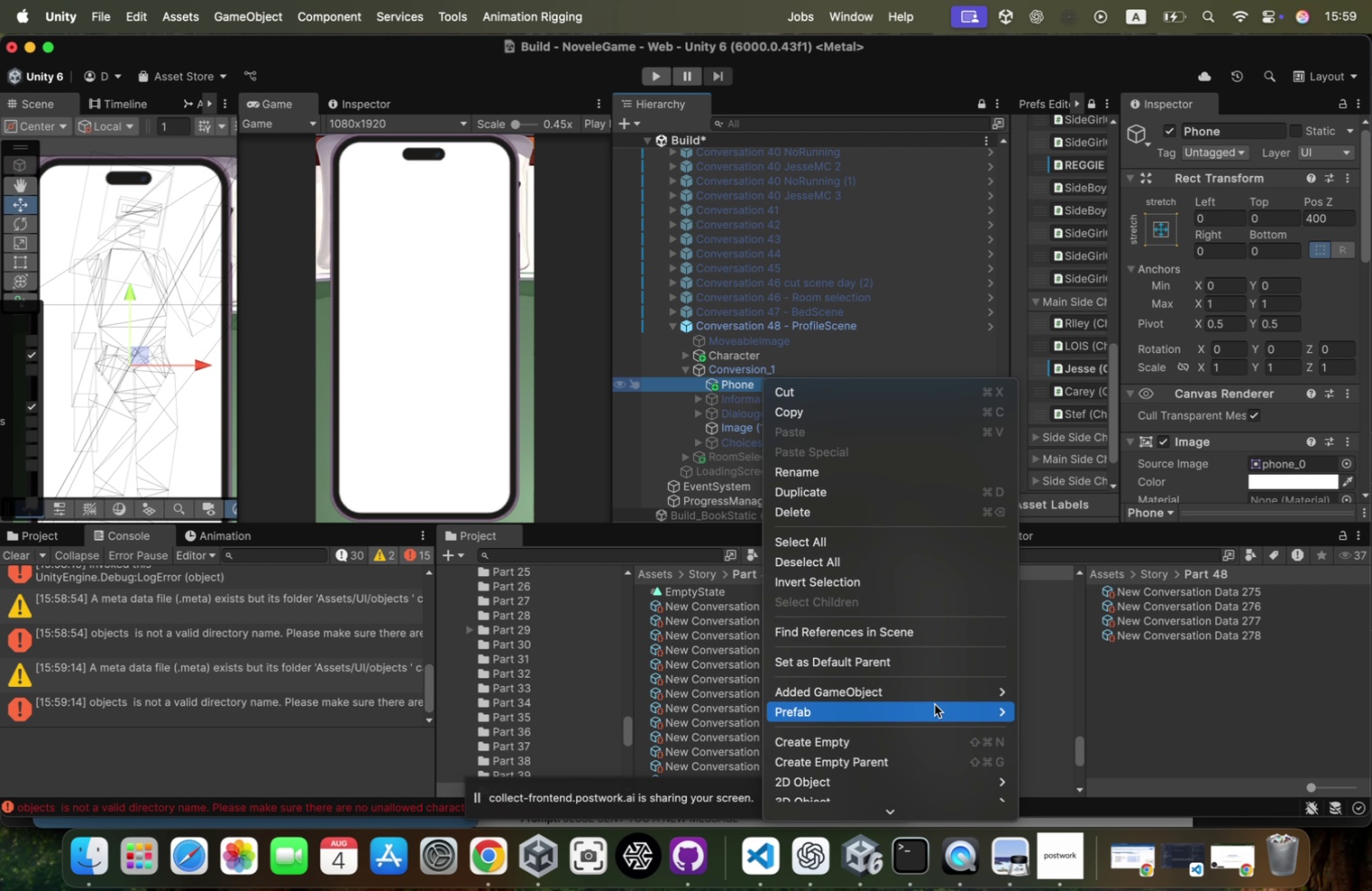 
scroll: coordinate [941, 699], scroll_direction: down, amount: 22.0
 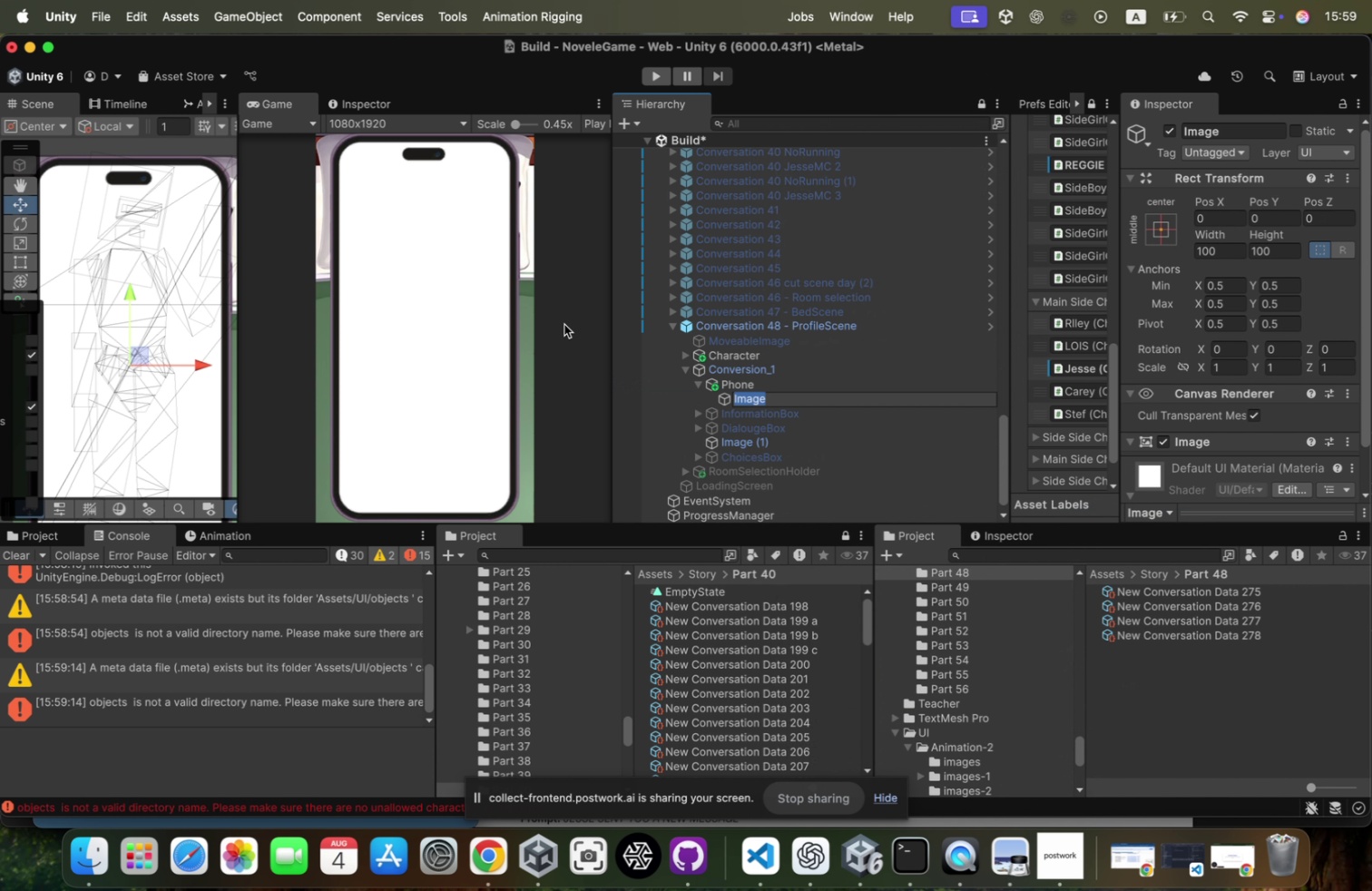 
left_click([724, 389])
 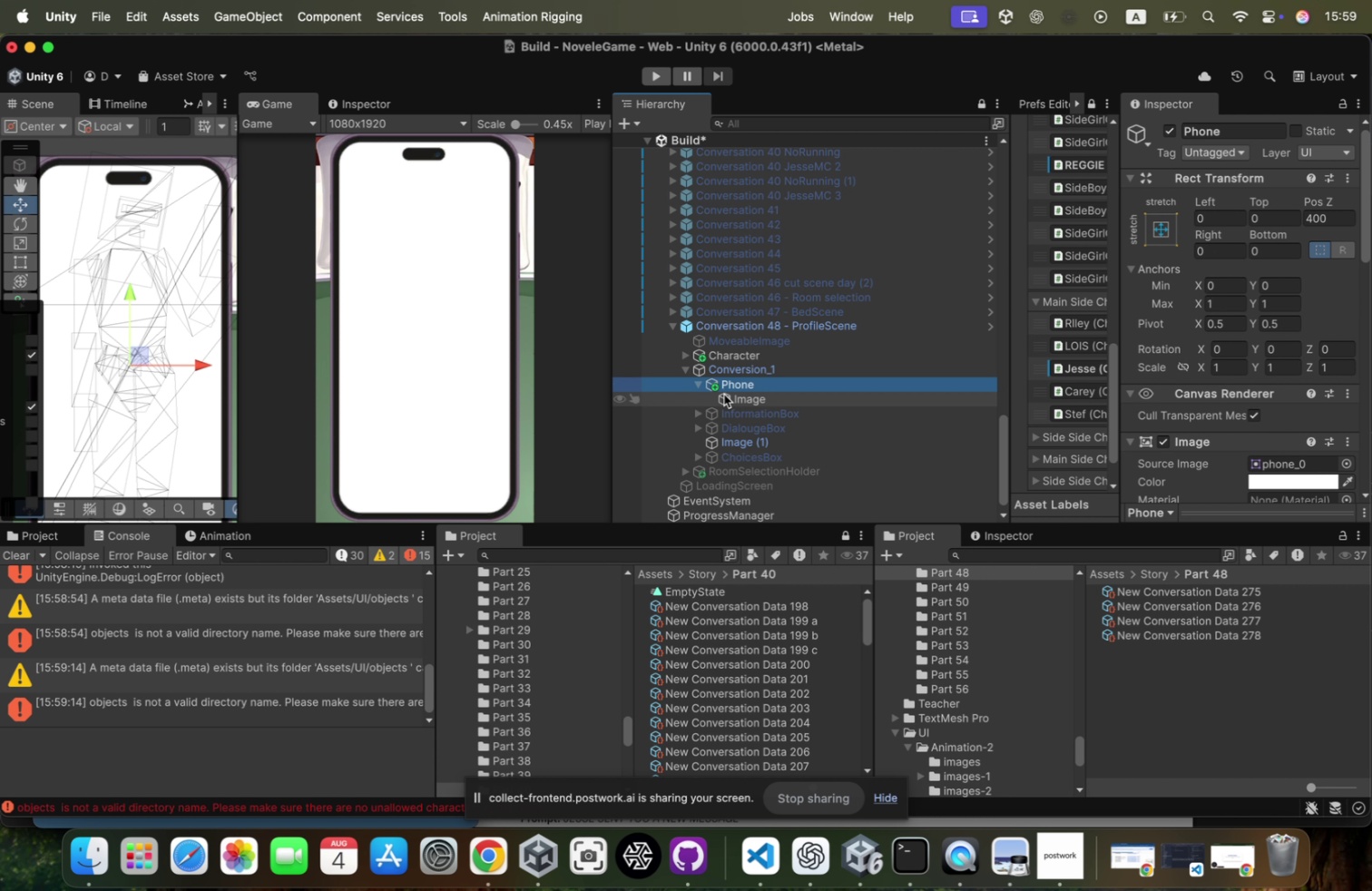 
left_click_drag(start_coordinate=[724, 394], to_coordinate=[741, 372])
 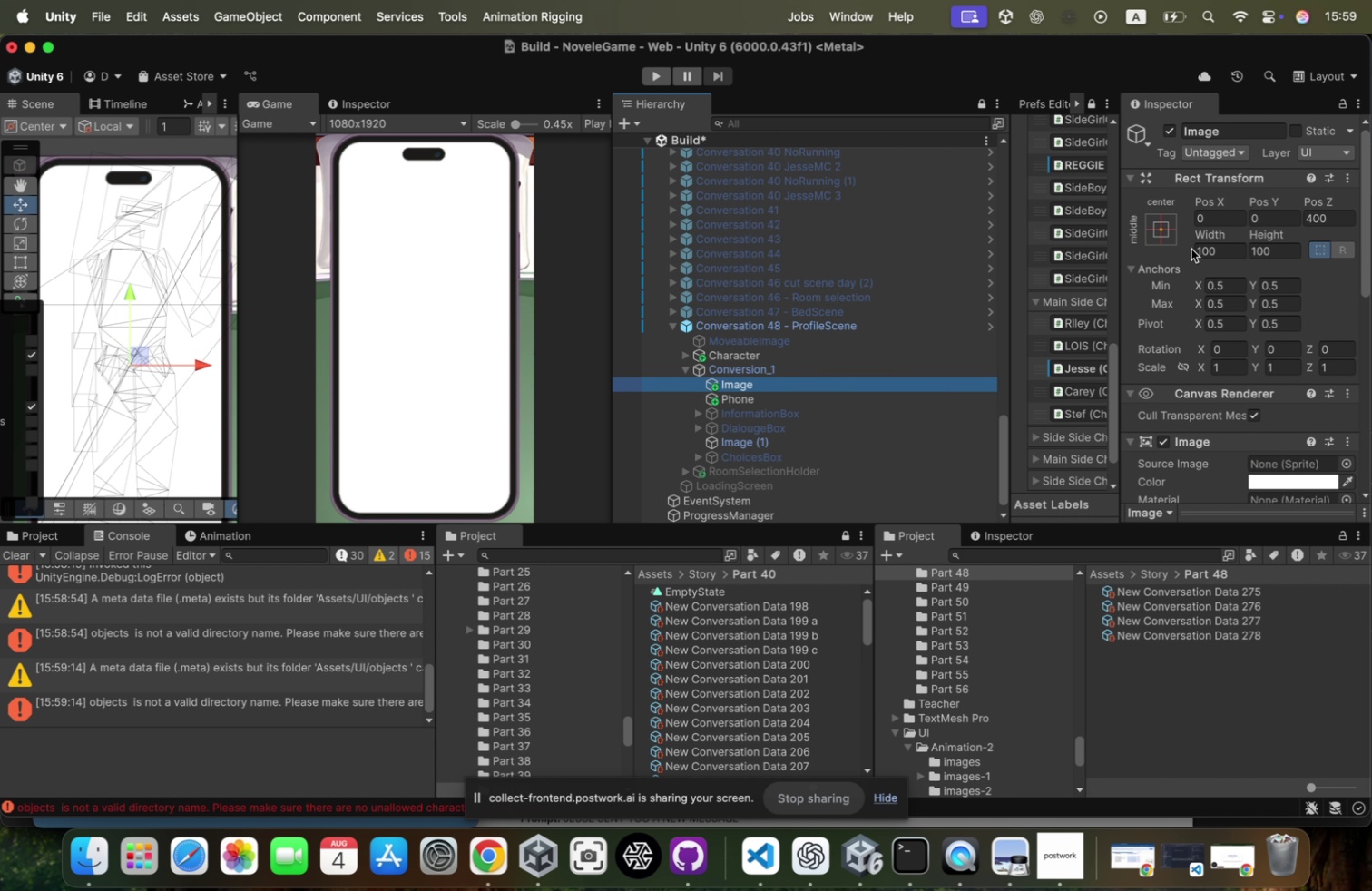 
left_click([1154, 236])
 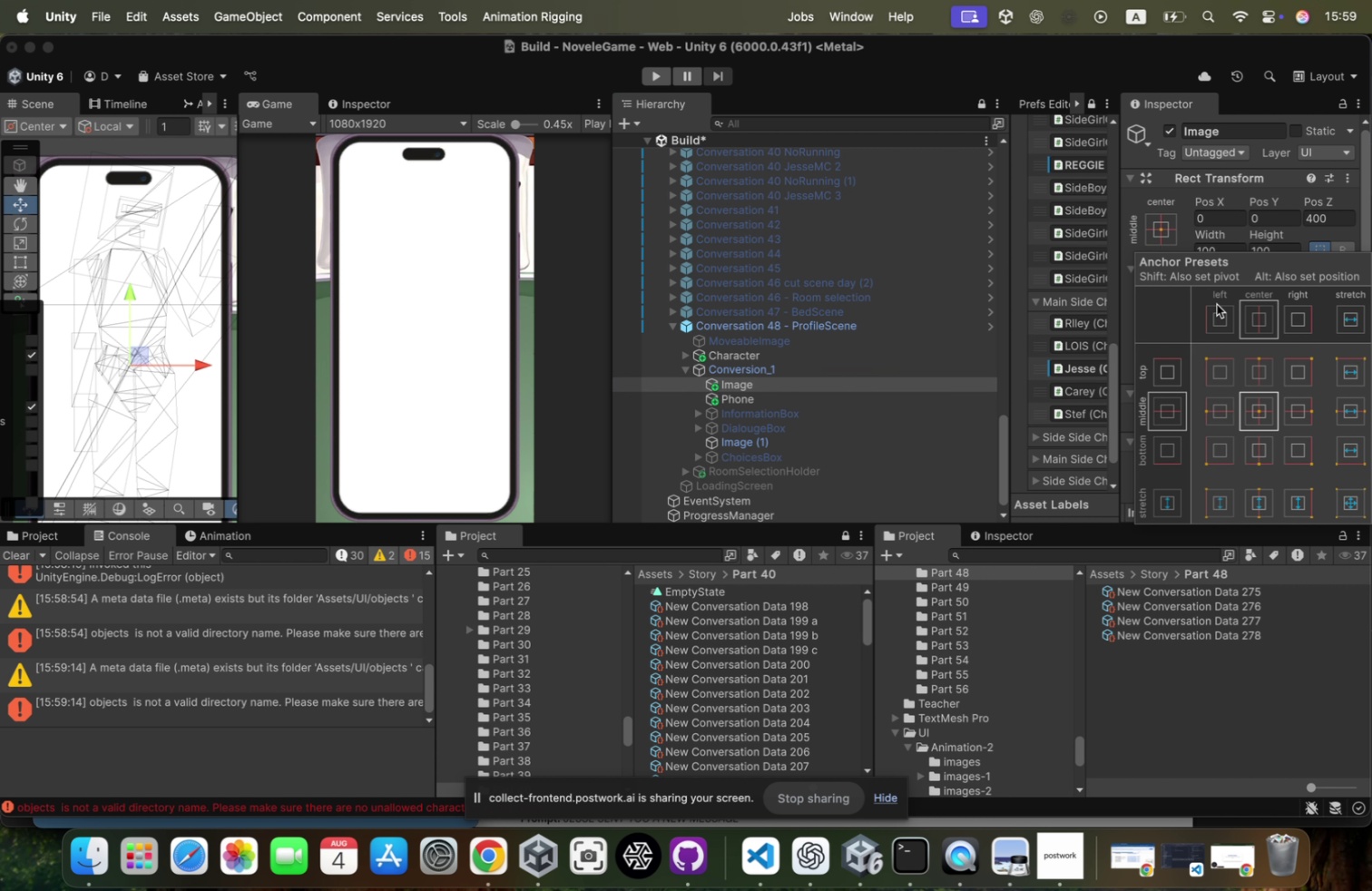 
key(Meta+CommandLeft)
 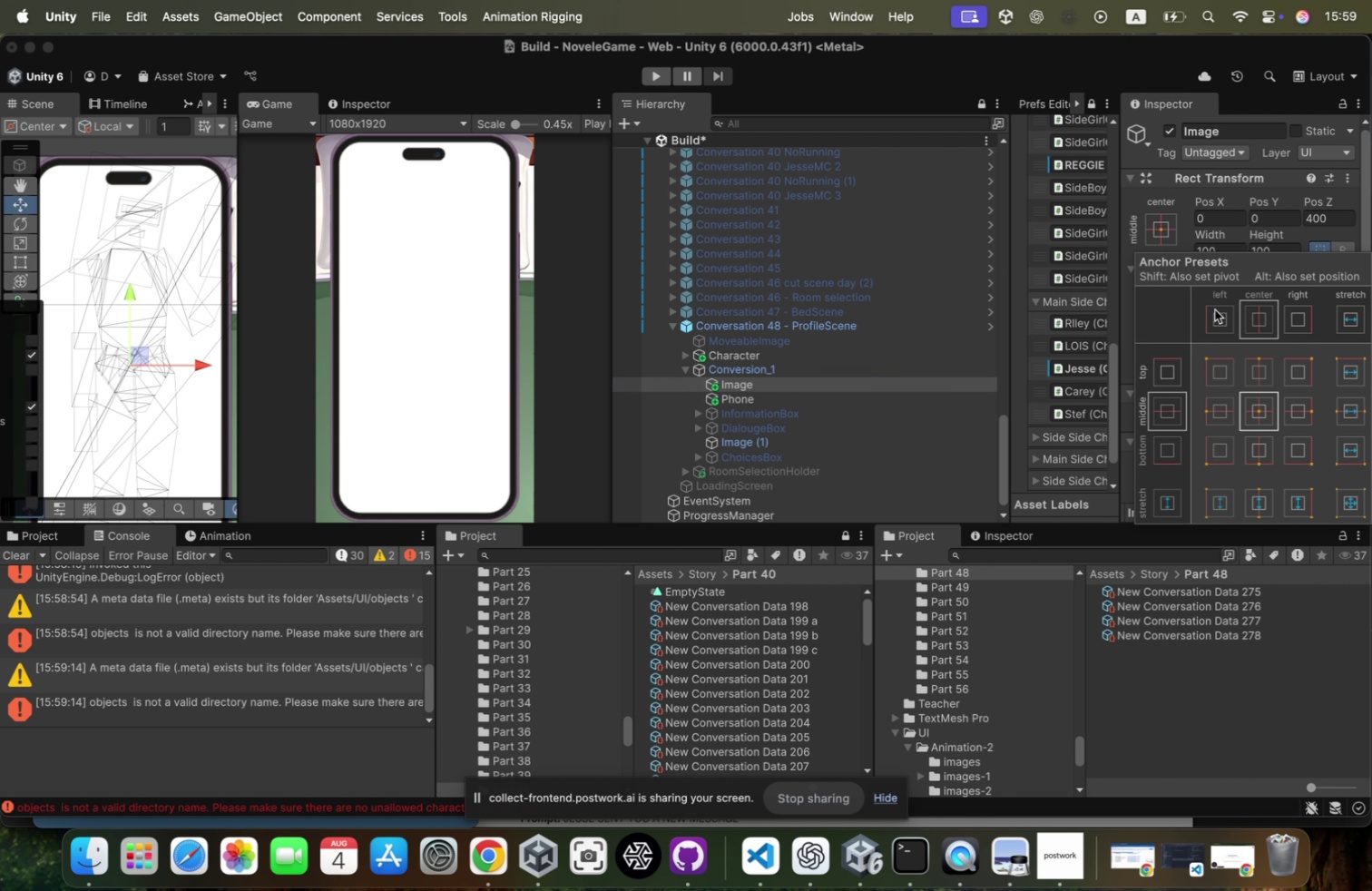 
hold_key(key=ShiftLeft, duration=0.39)
 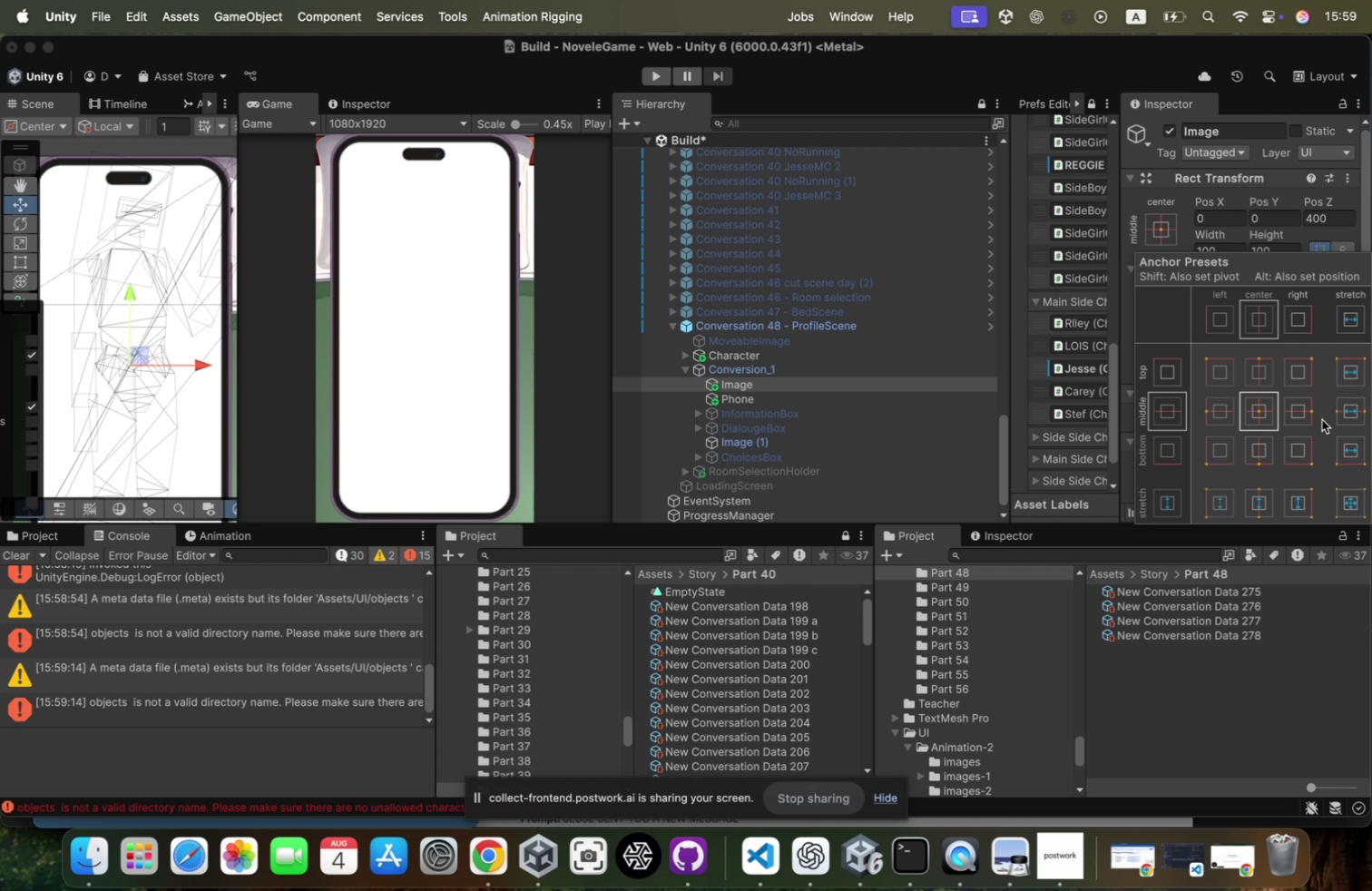 
hold_key(key=OptionLeft, duration=1.61)
hold_key(key=ShiftLeft, duration=1.61)
left_click([1355, 513])
 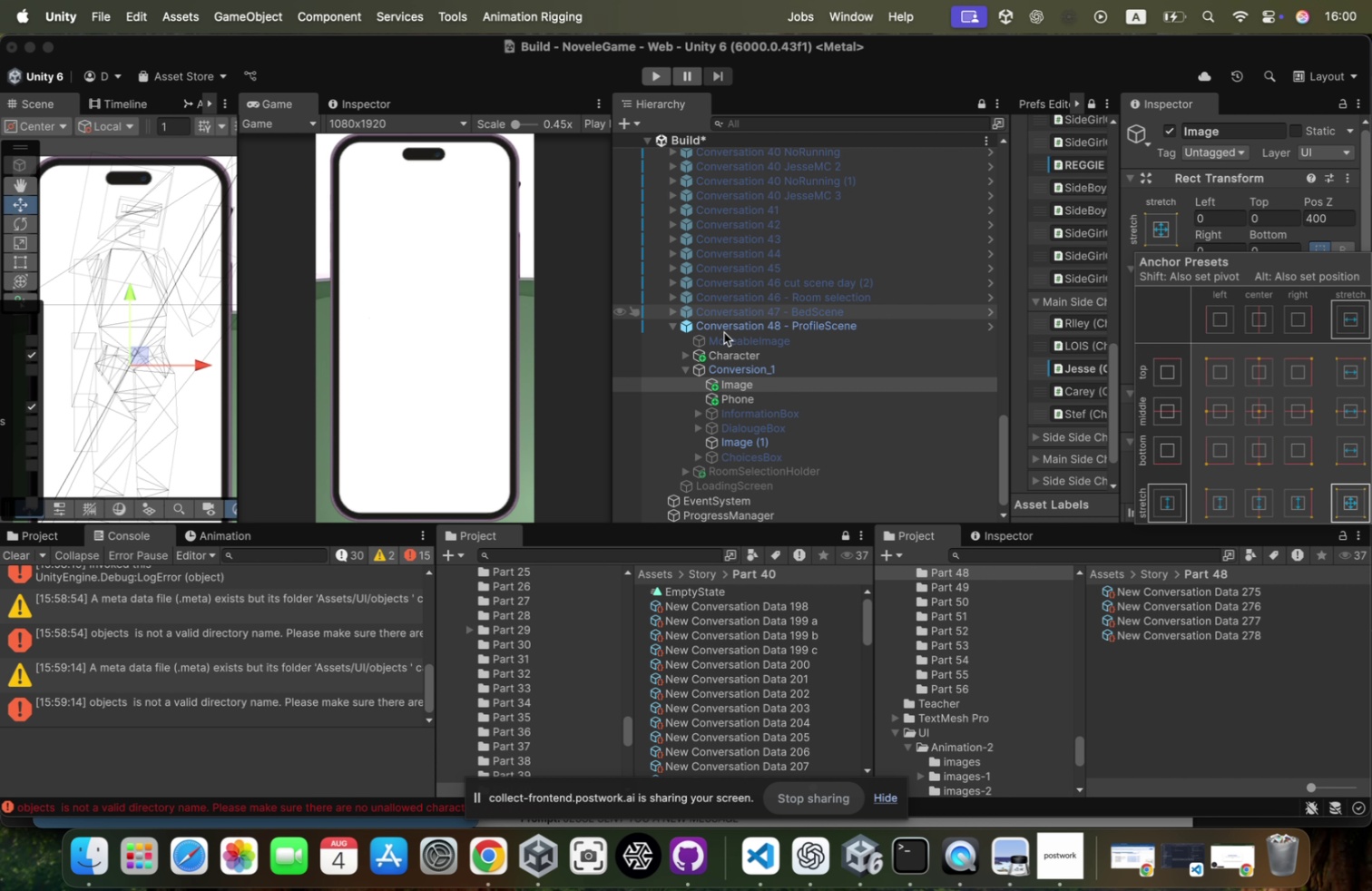 
left_click([757, 388])
 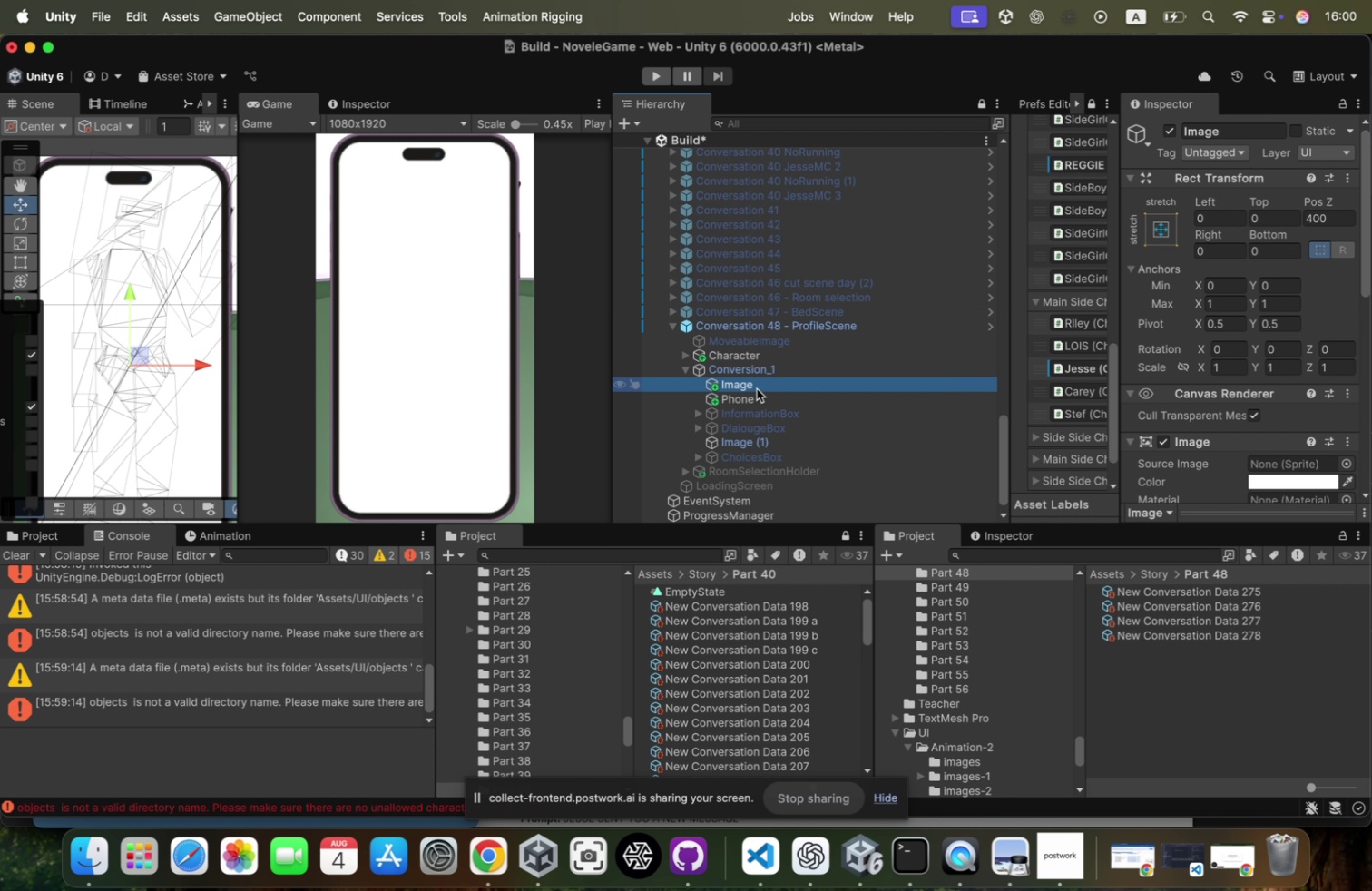 
key(Meta+CommandLeft)
 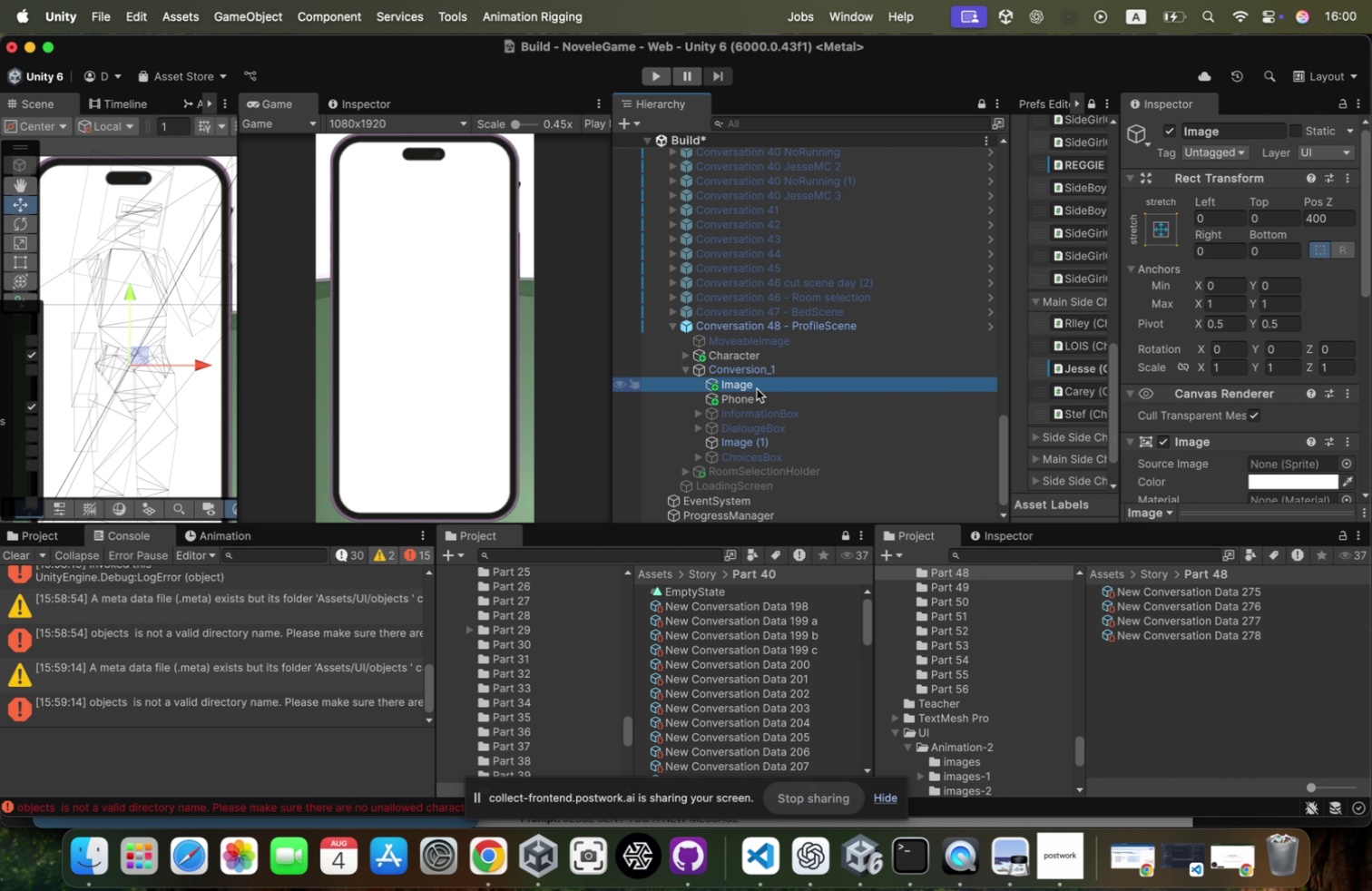 
key(Meta+Shift+ShiftLeft)
 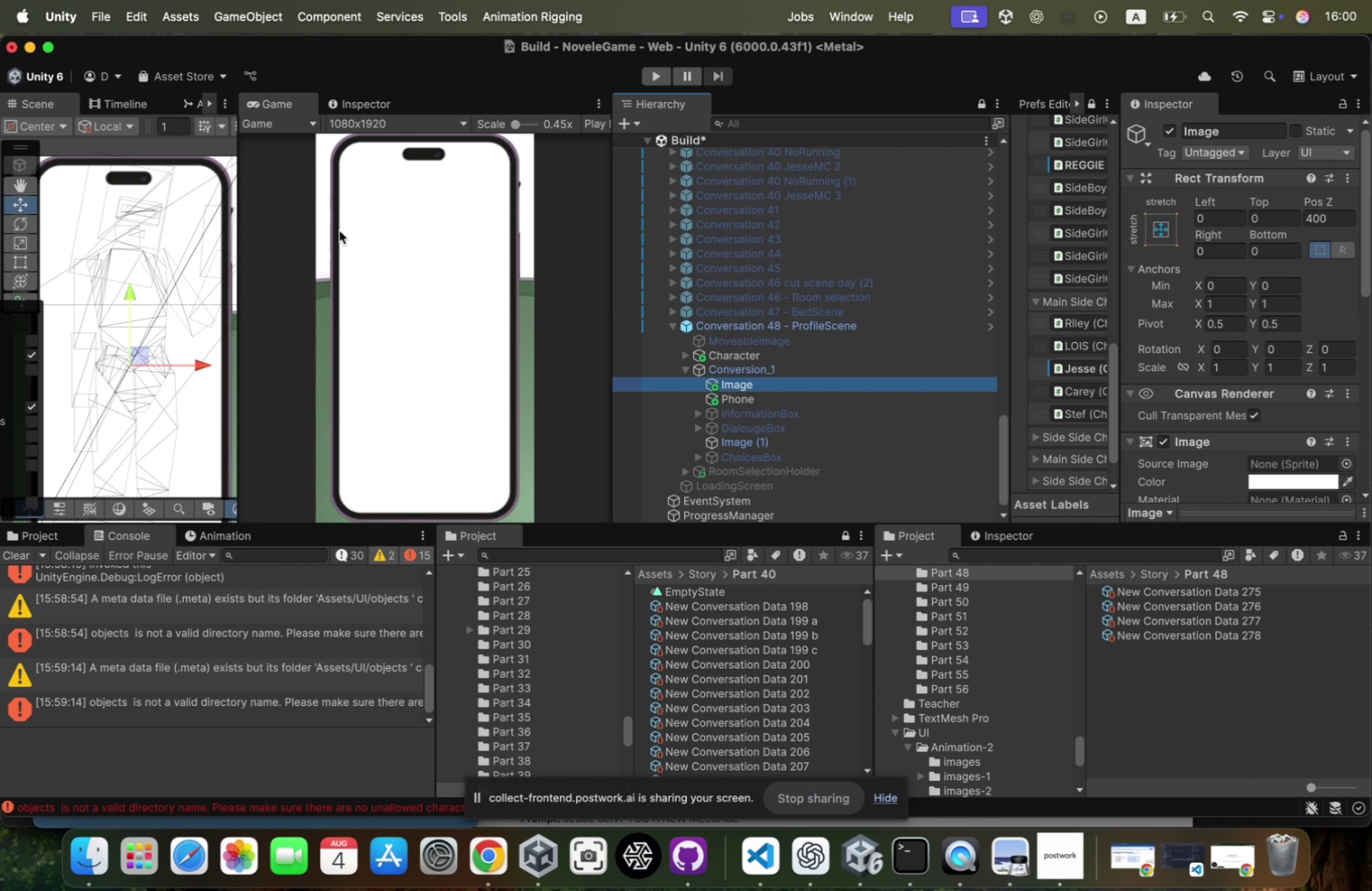 
key(T)
 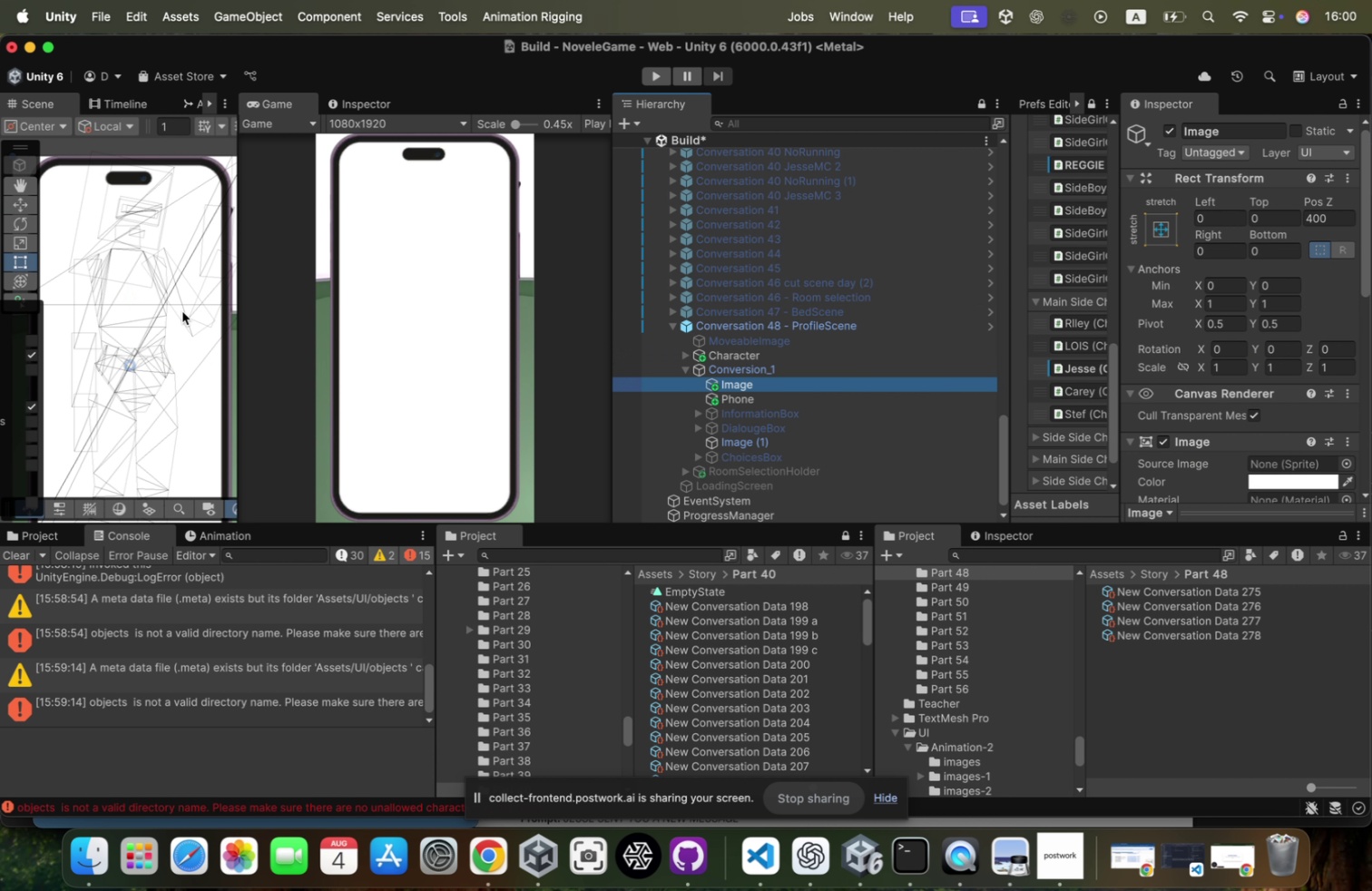 
scroll: coordinate [1145, 447], scroll_direction: down, amount: 170.0
 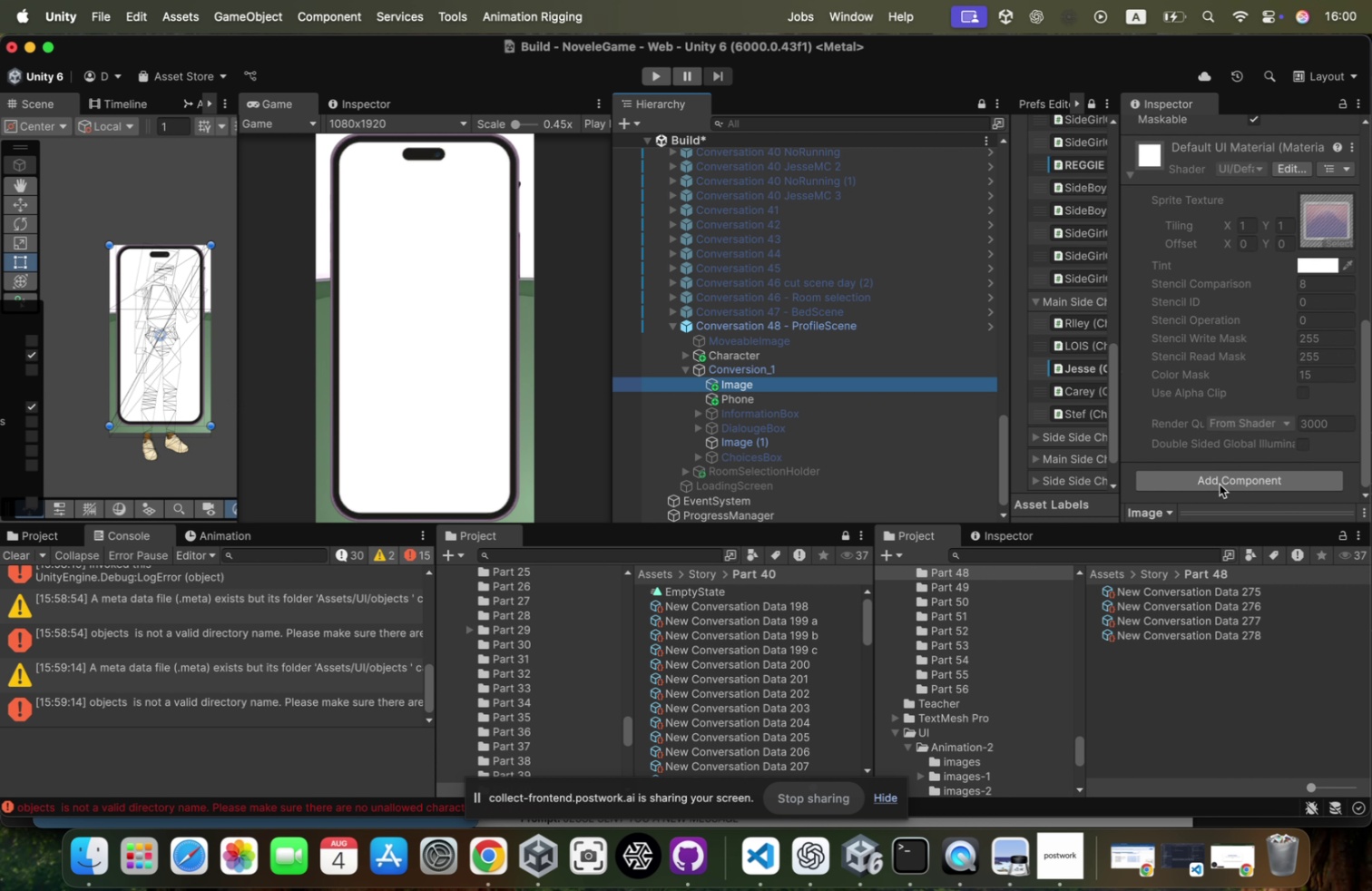 
left_click([1217, 486])
 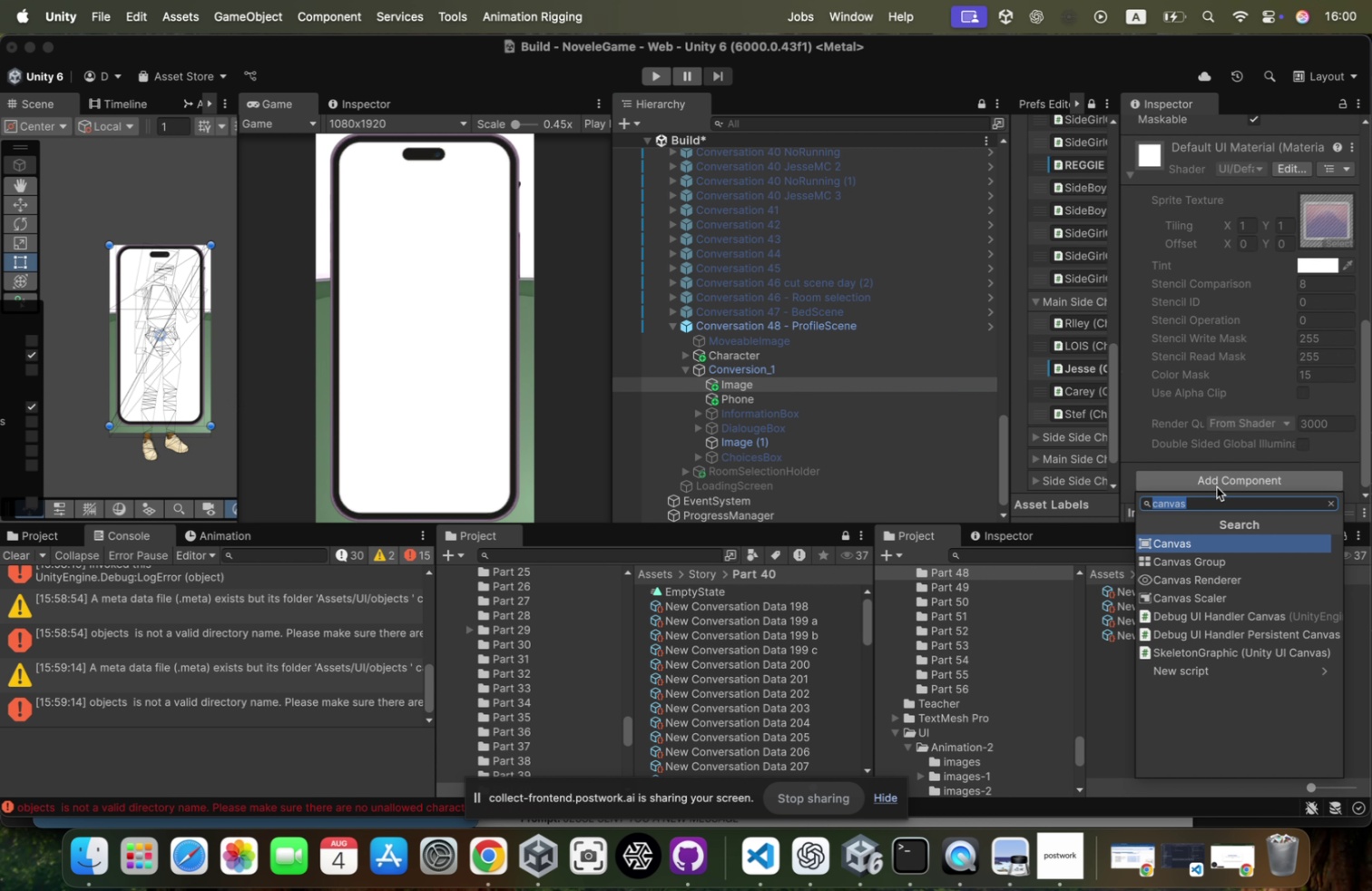 
key(Enter)
 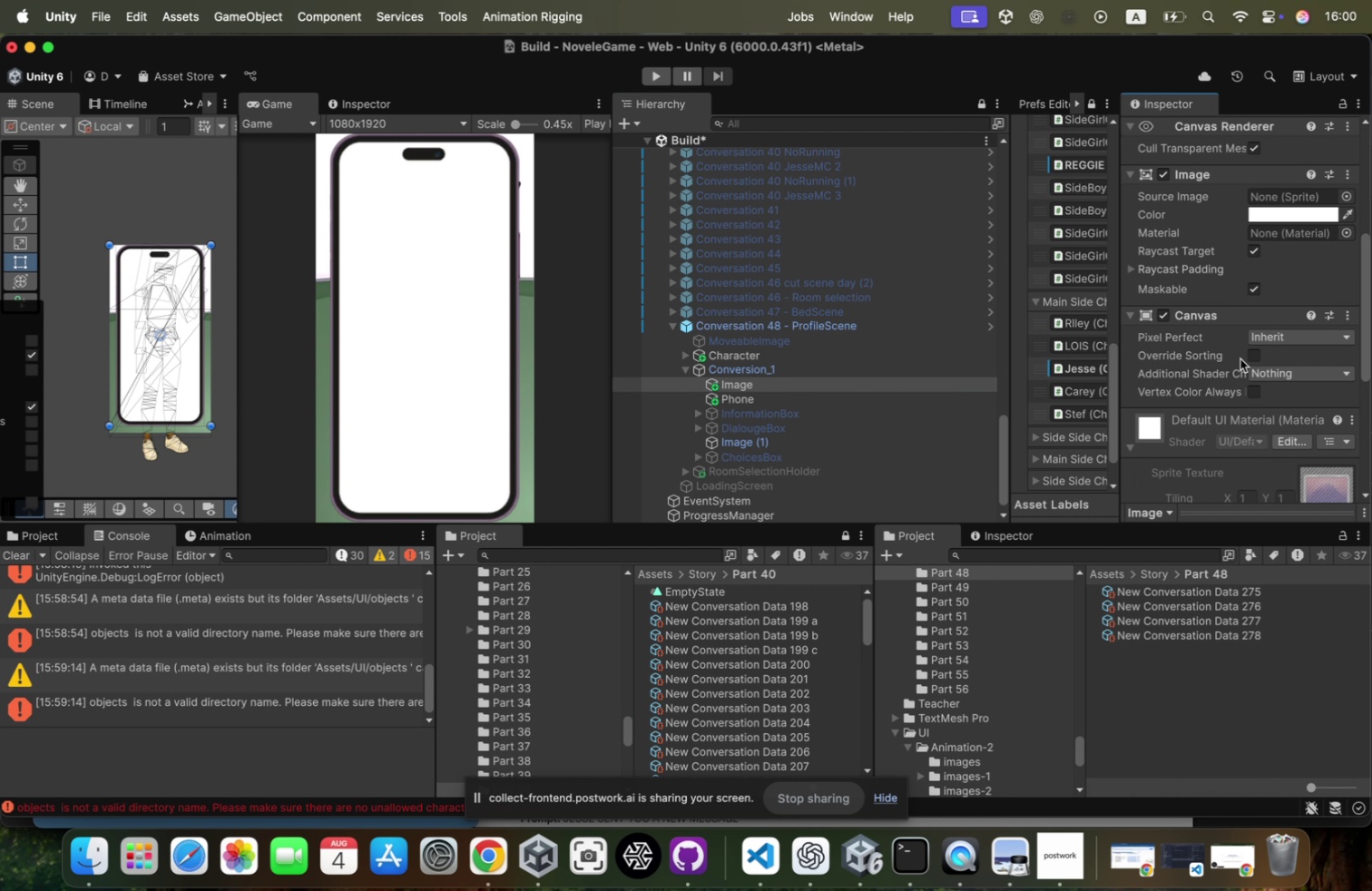 
left_click([1259, 351])
 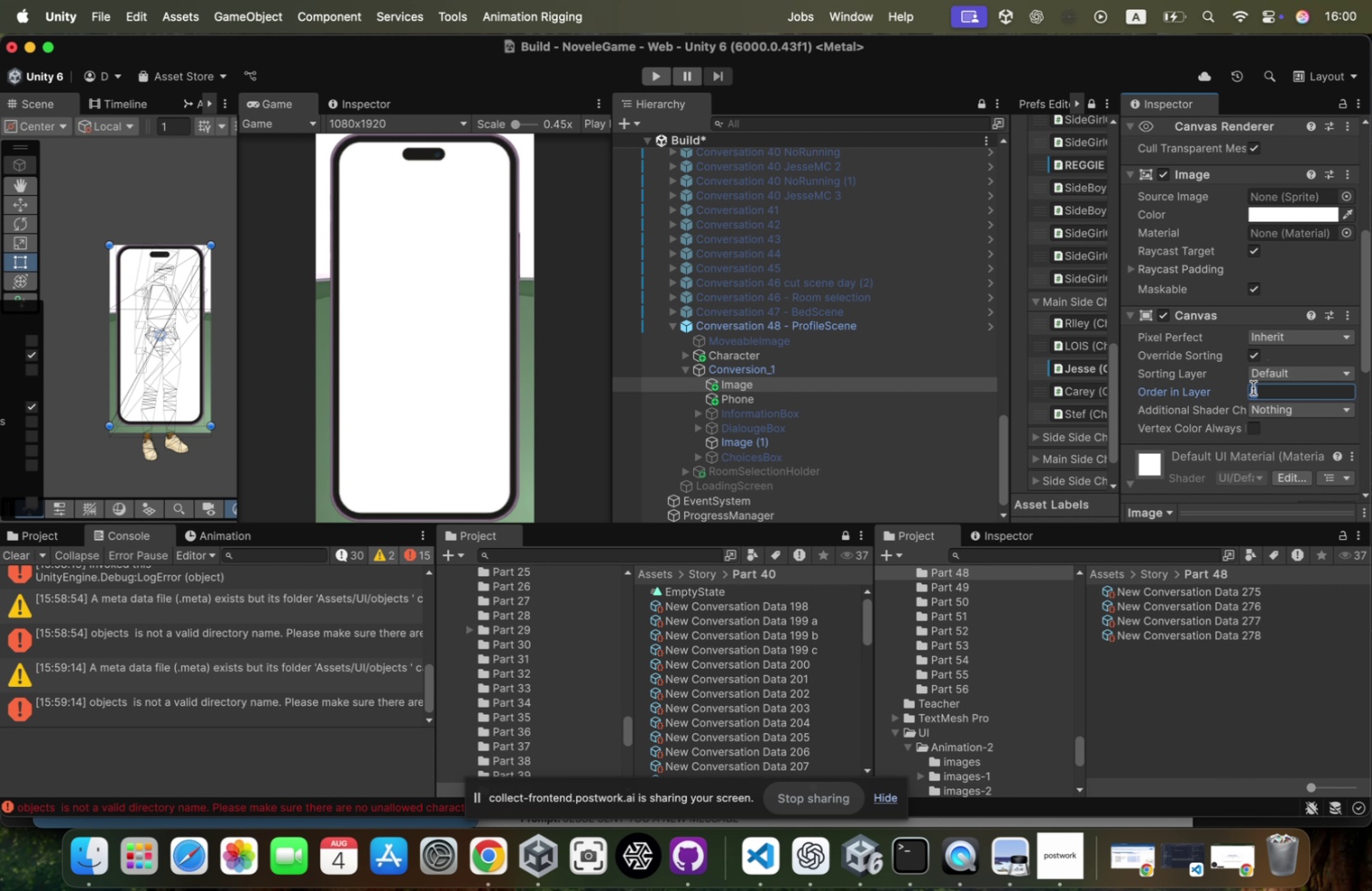 
key(3)
 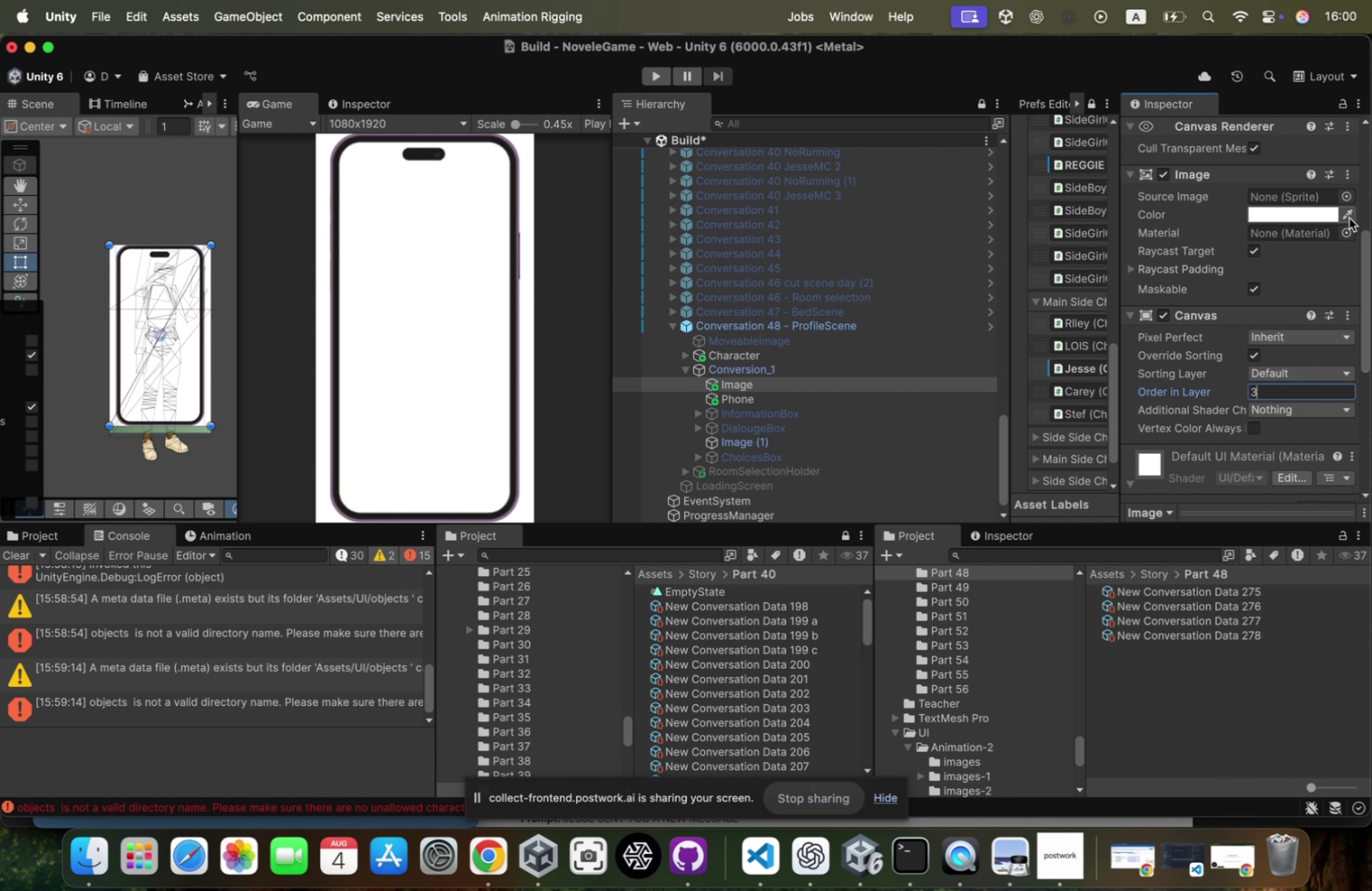 
key(Meta+CommandLeft)
 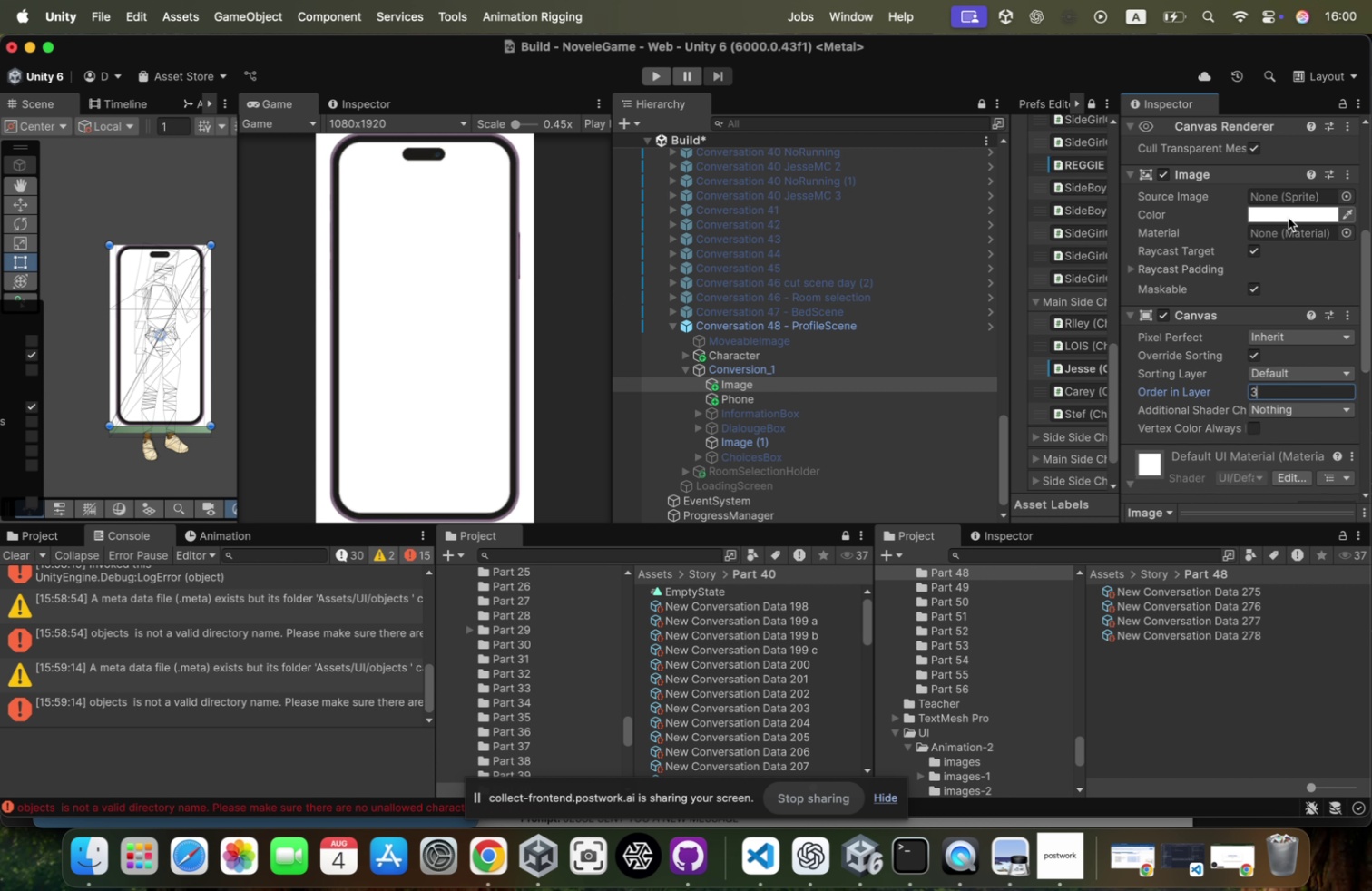 
key(Meta+Tab)
 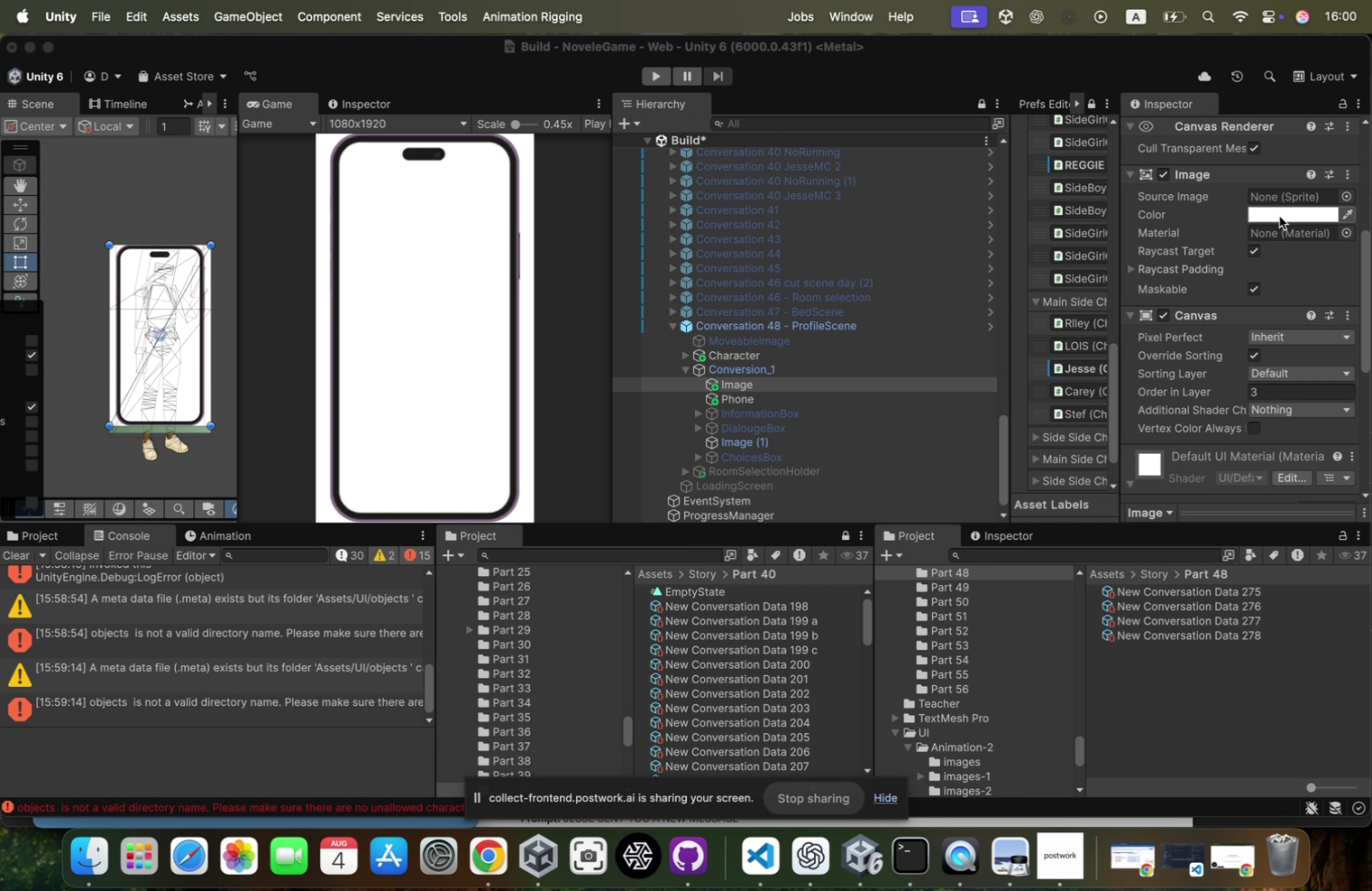 
left_click([1289, 216])
 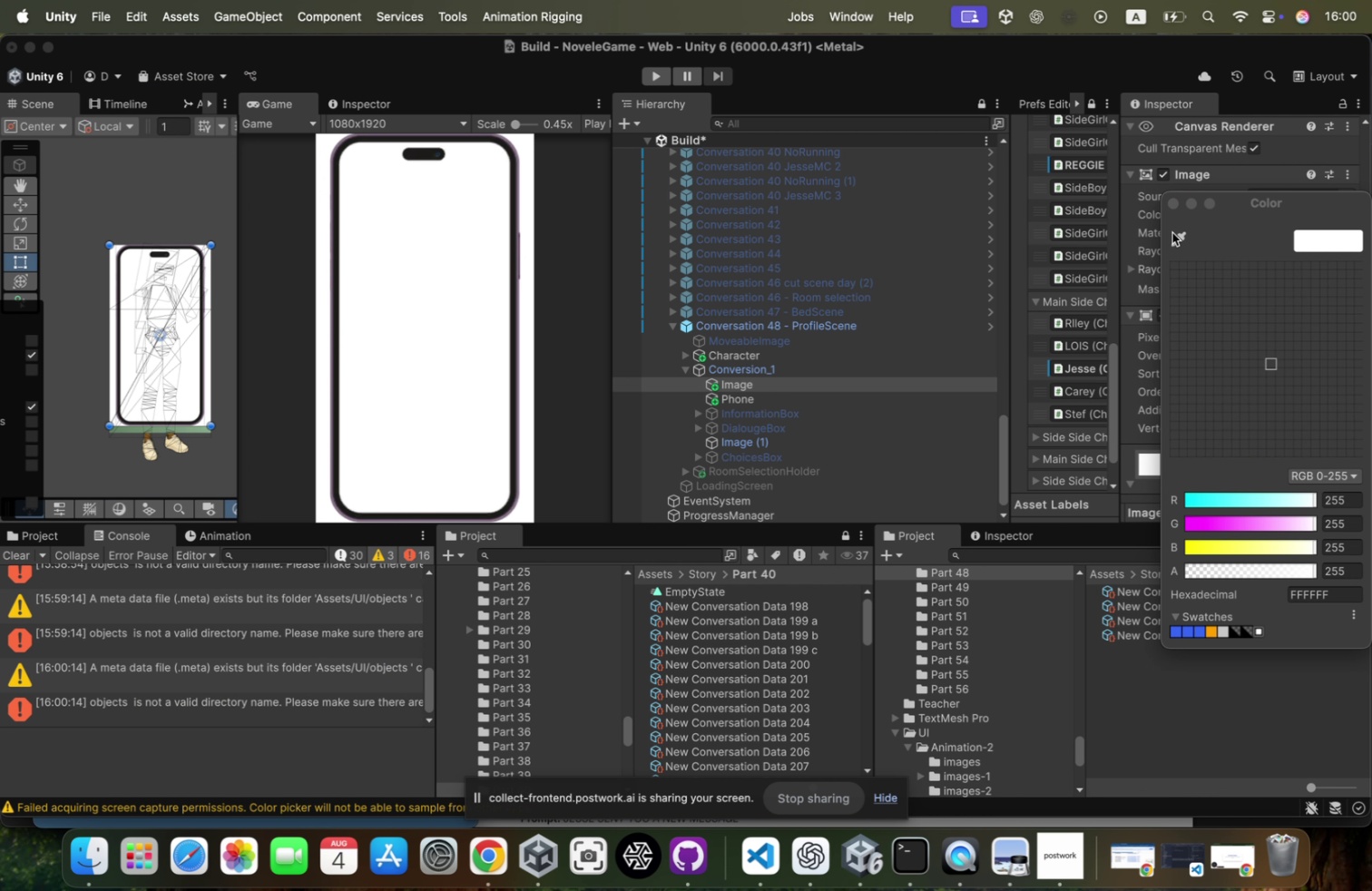 
key(Meta+CommandLeft)
 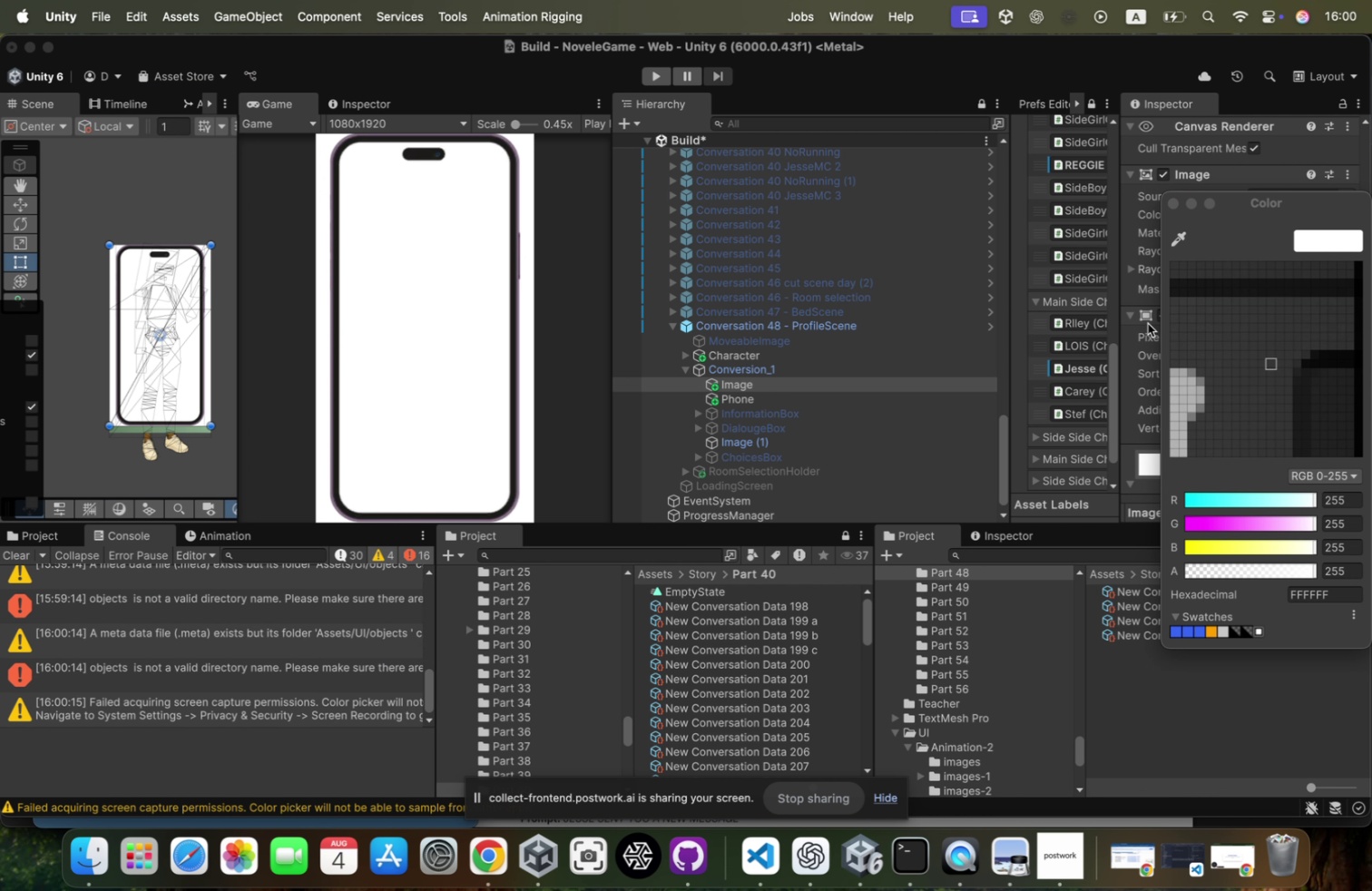 
key(Meta+Tab)
 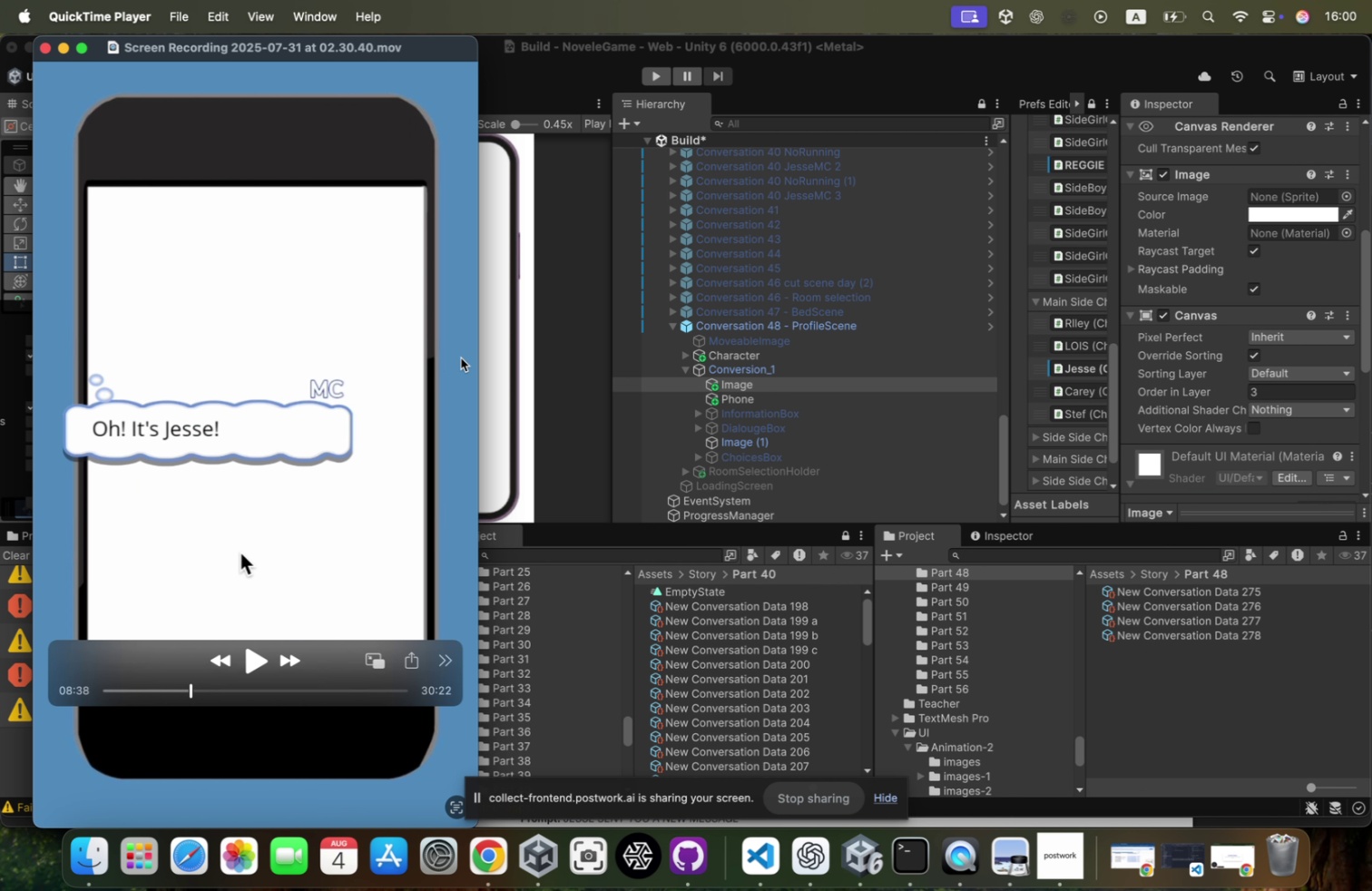 
left_click([461, 357])
 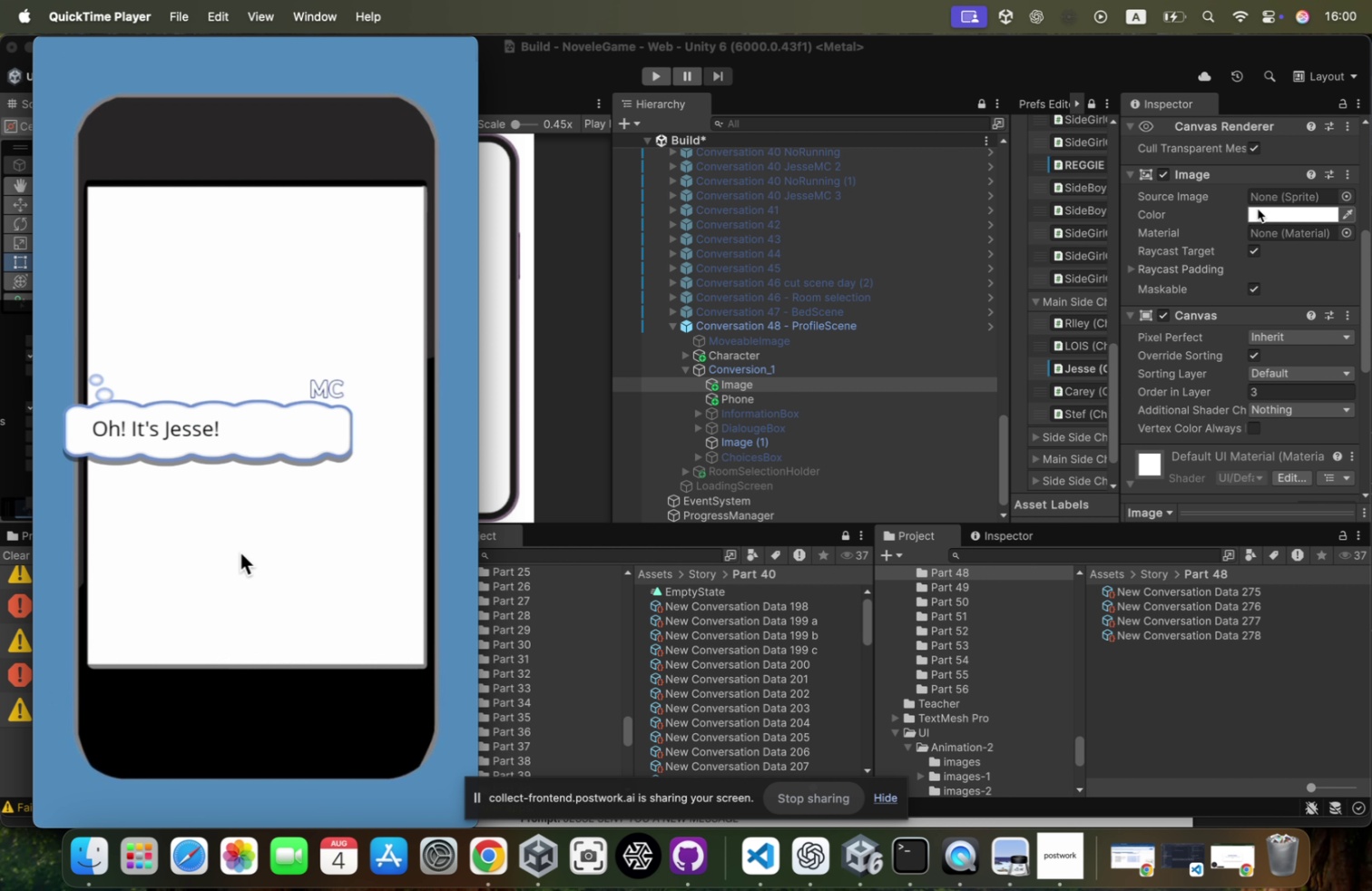 
left_click([1258, 209])
 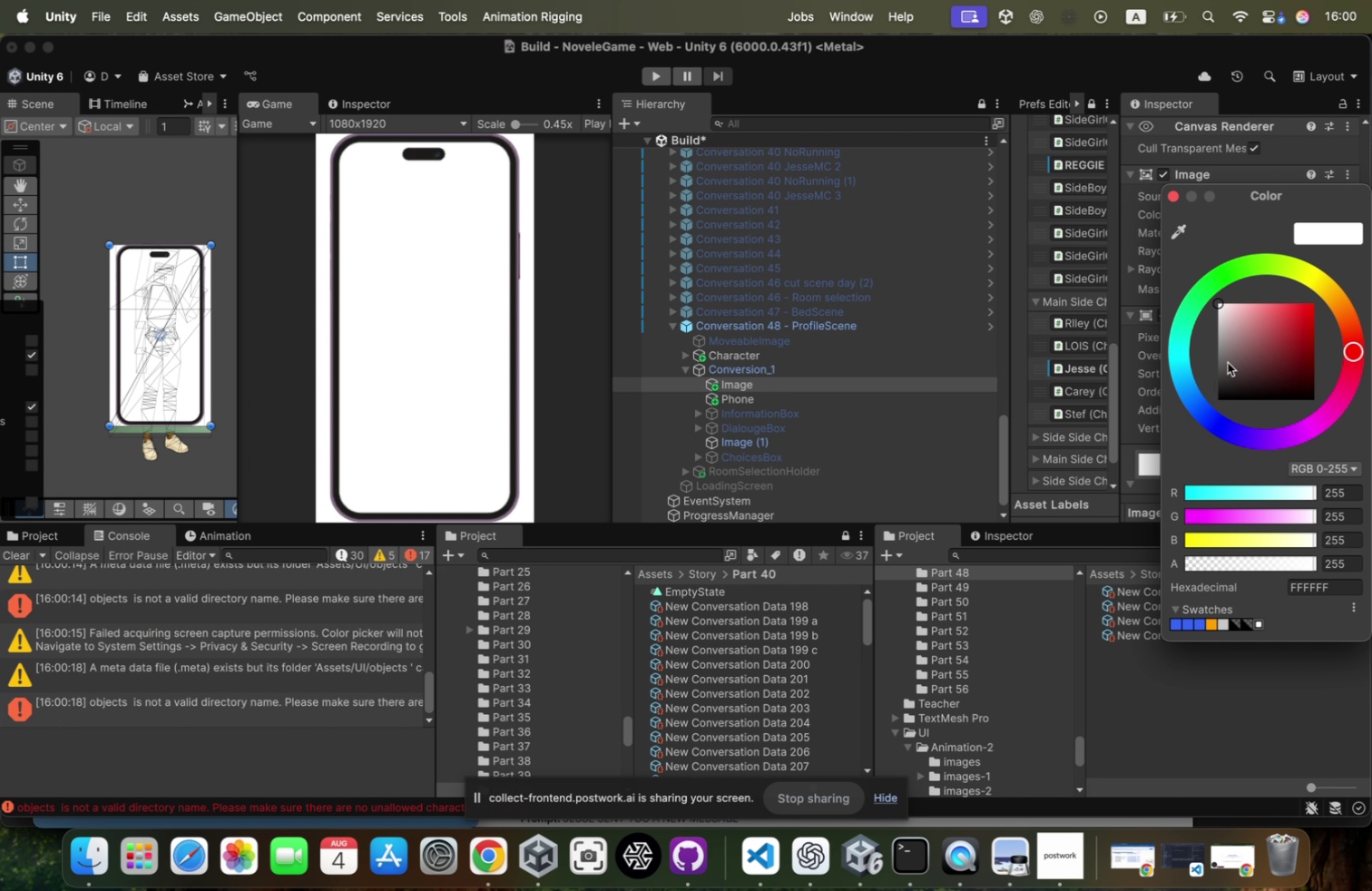 
left_click([1181, 389])
 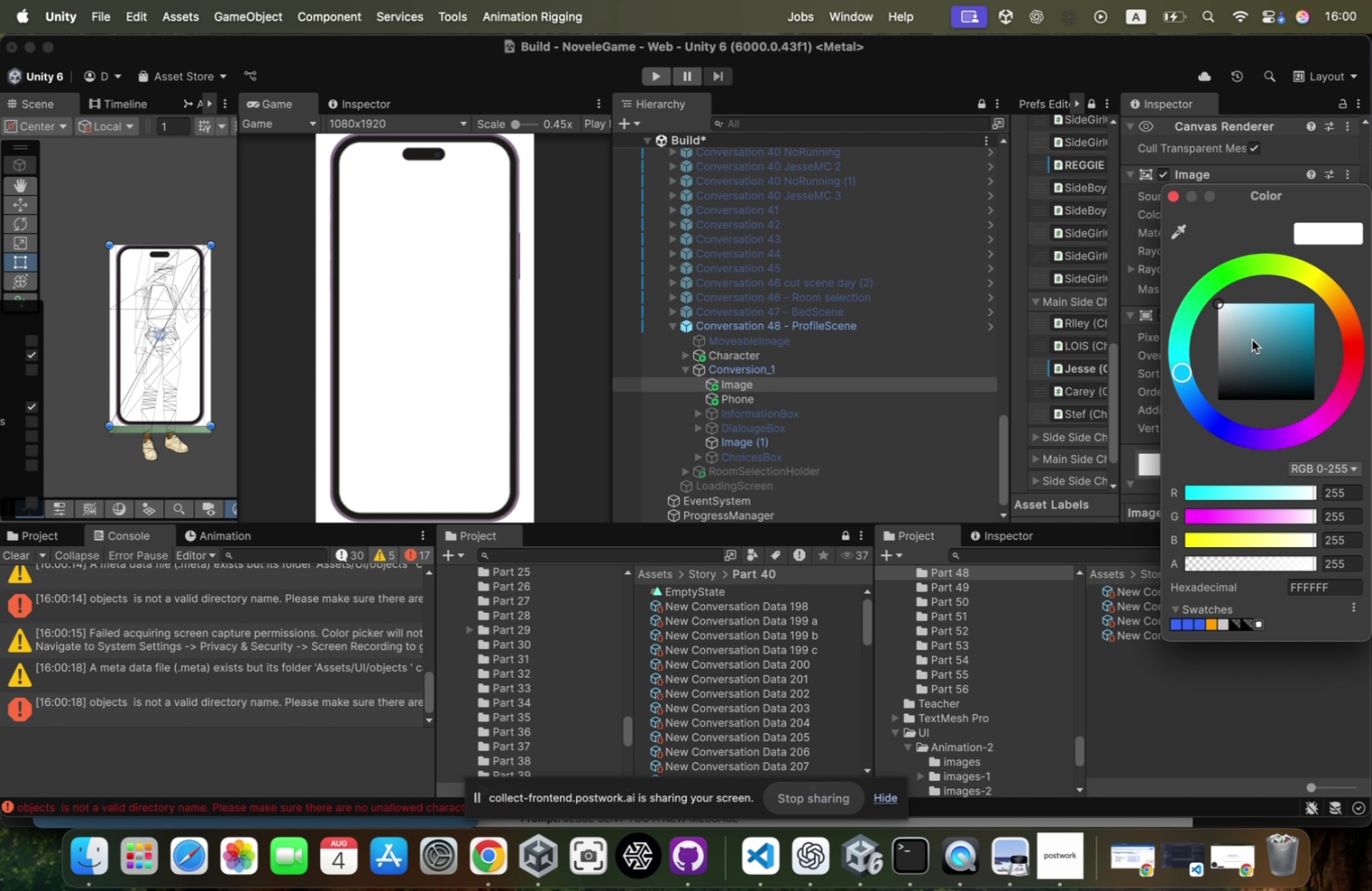 
left_click_drag(start_coordinate=[1252, 339], to_coordinate=[1281, 320])
 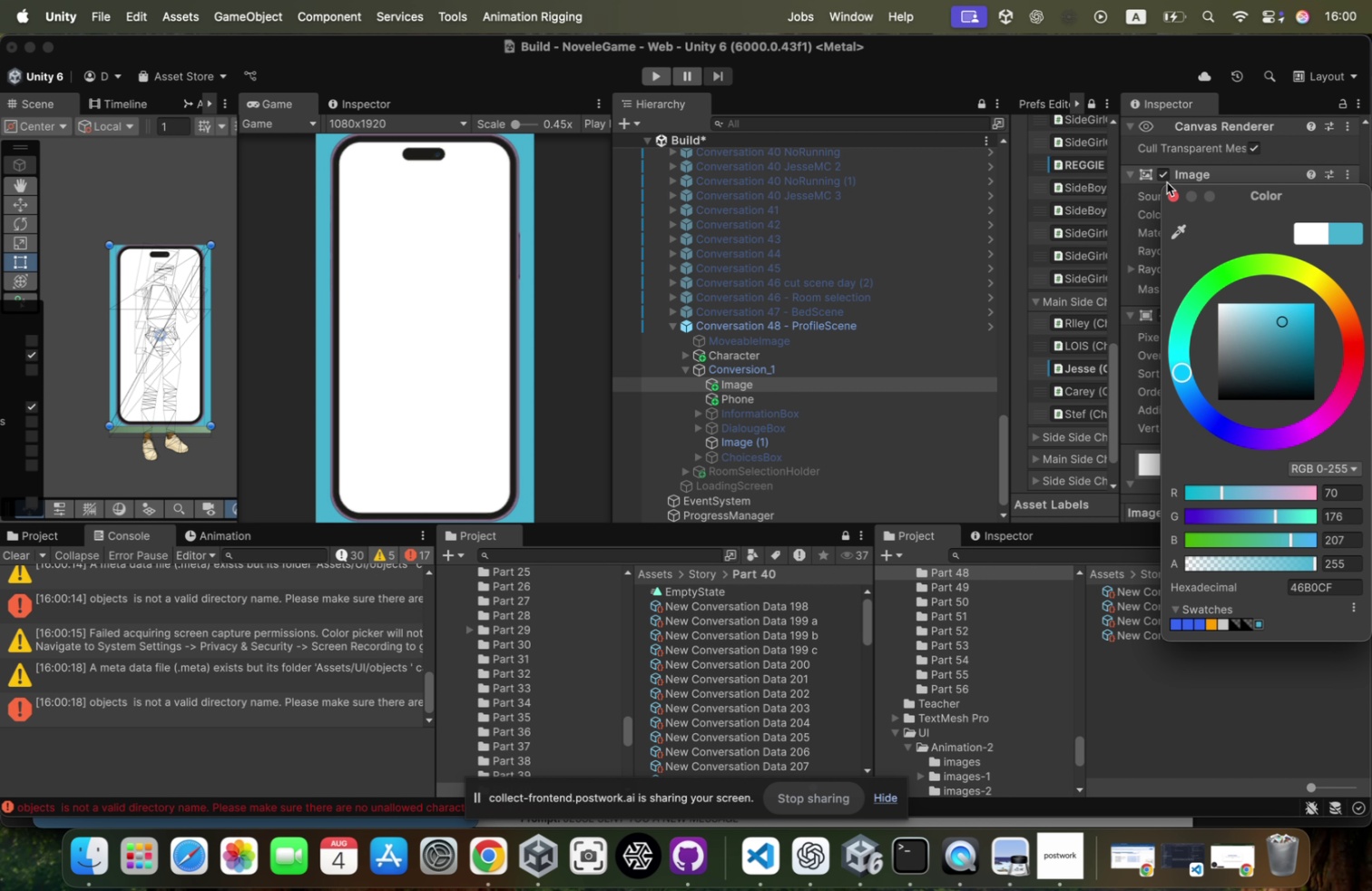 
left_click([1170, 188])
 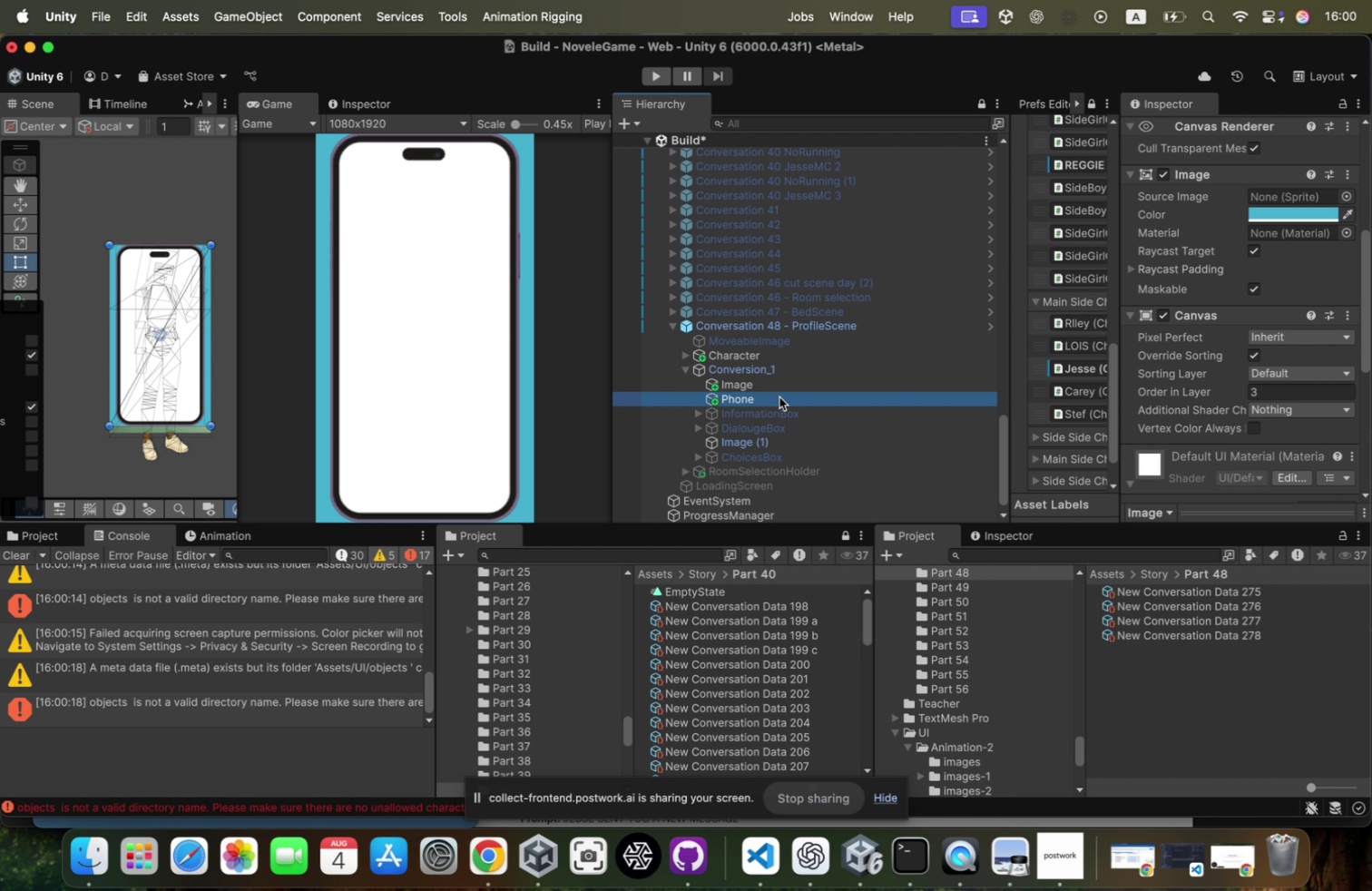 
left_click_drag(start_coordinate=[780, 395], to_coordinate=[784, 386])
 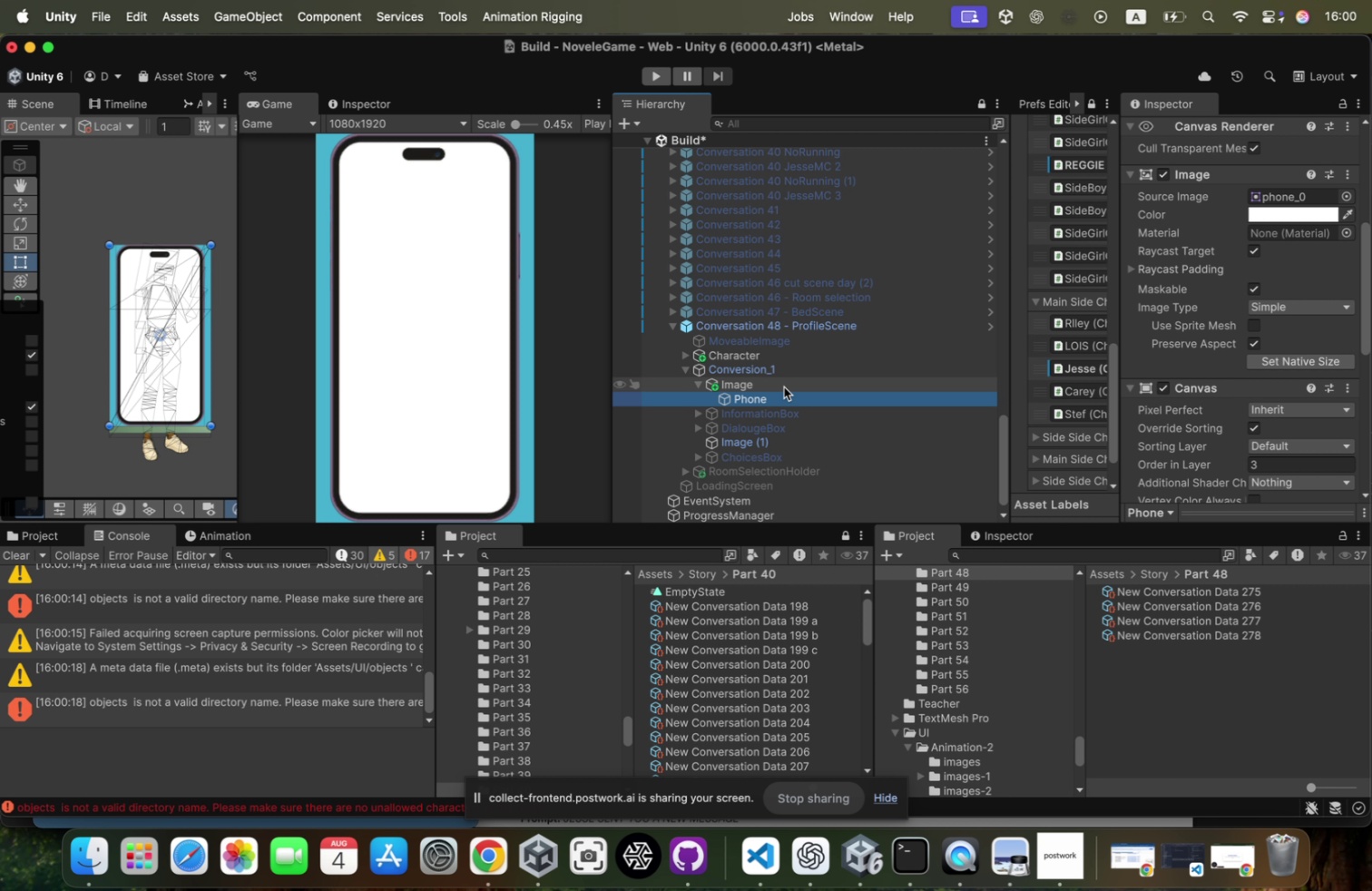 
left_click([784, 387])
 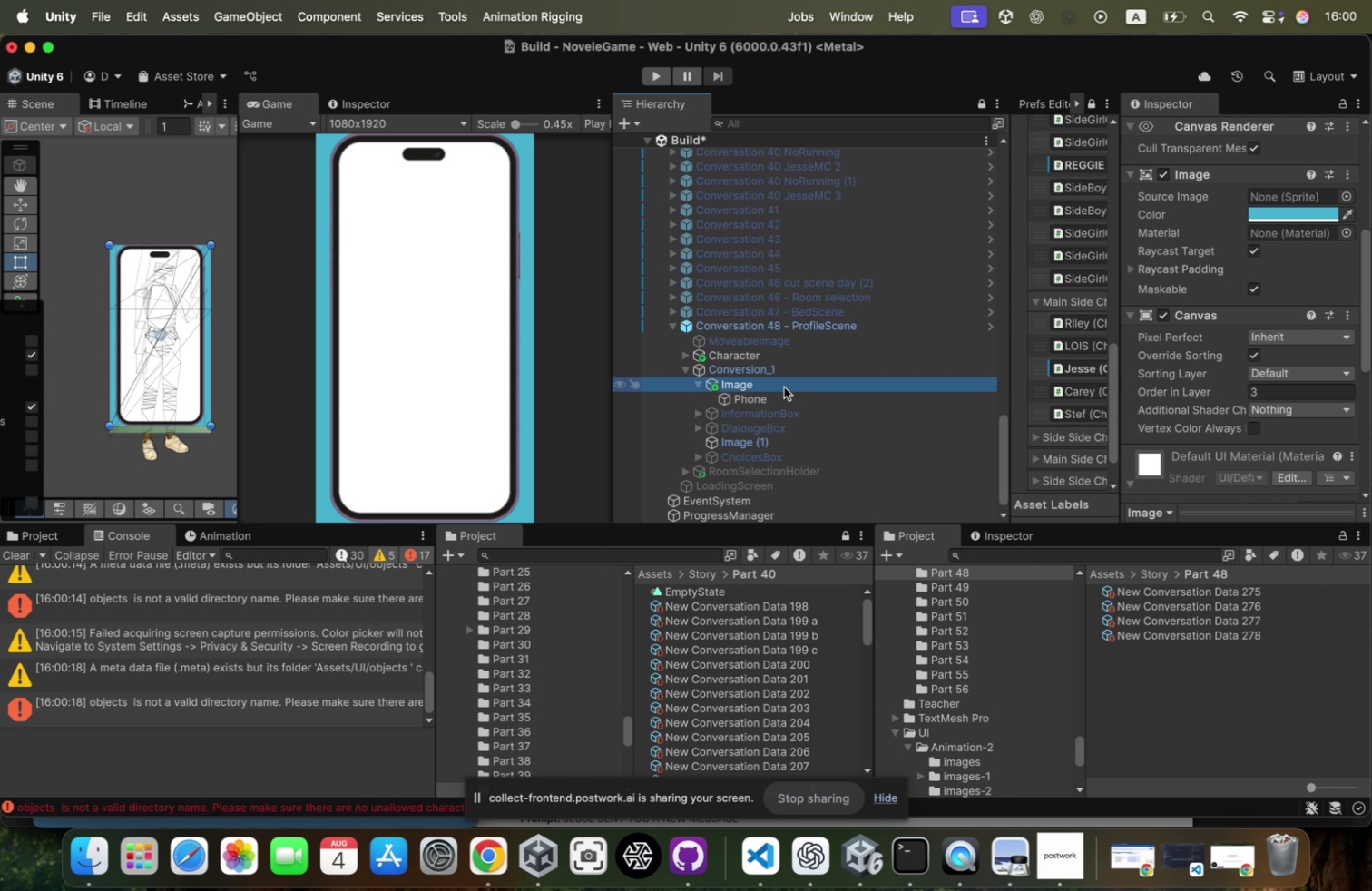 
key(ArrowLeft)
 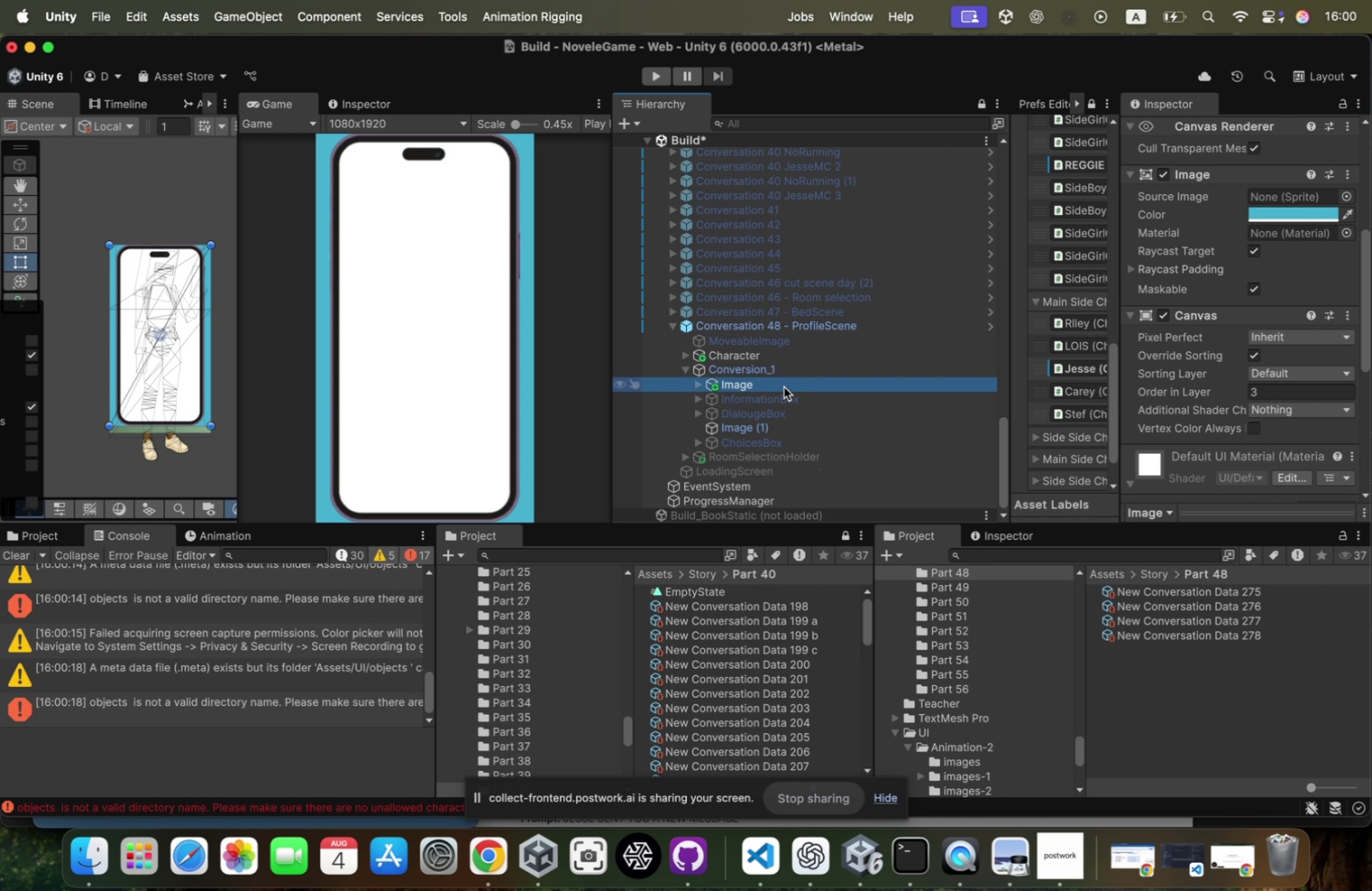 
key(ArrowDown)
 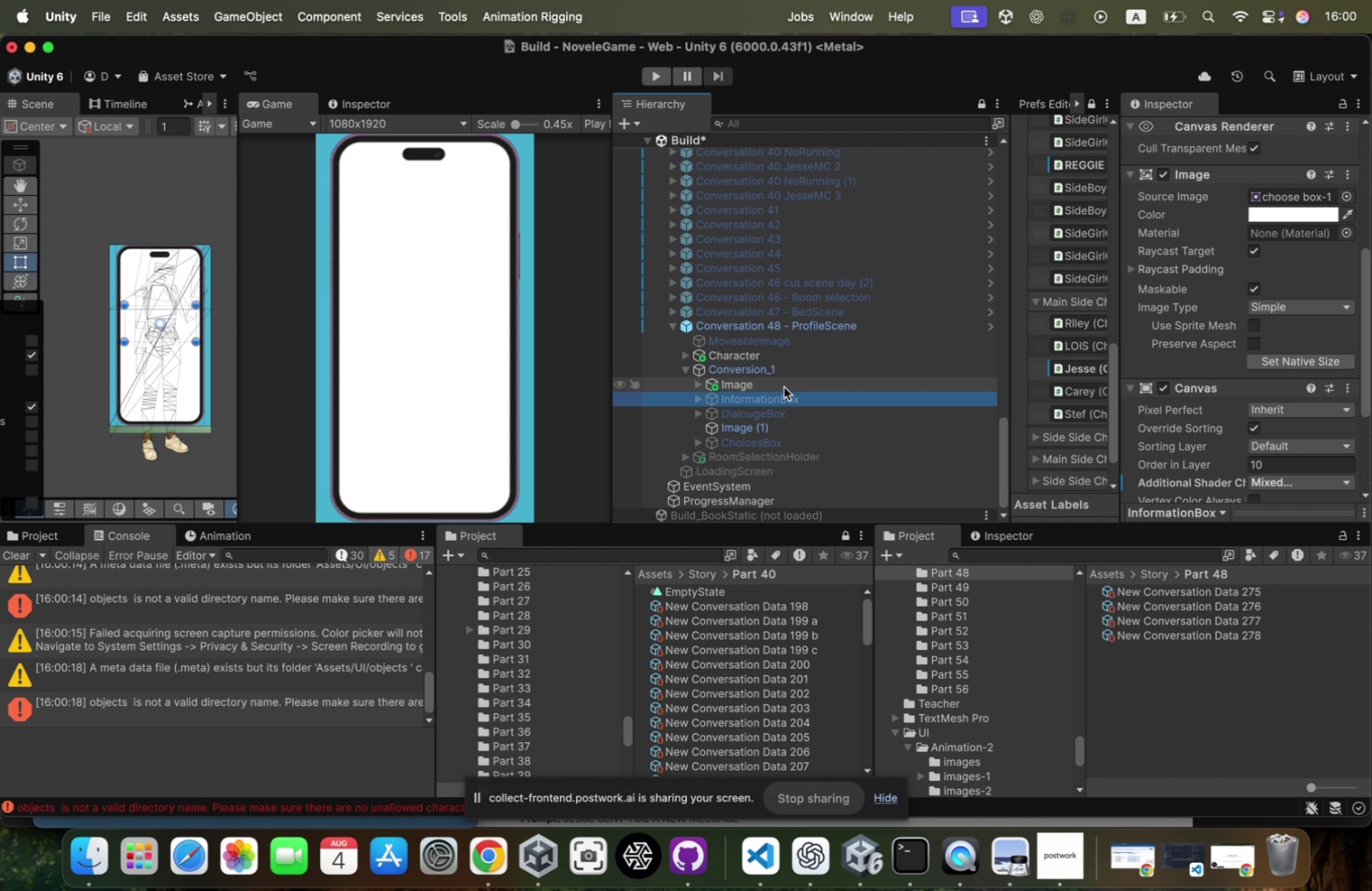 
key(ArrowUp)
 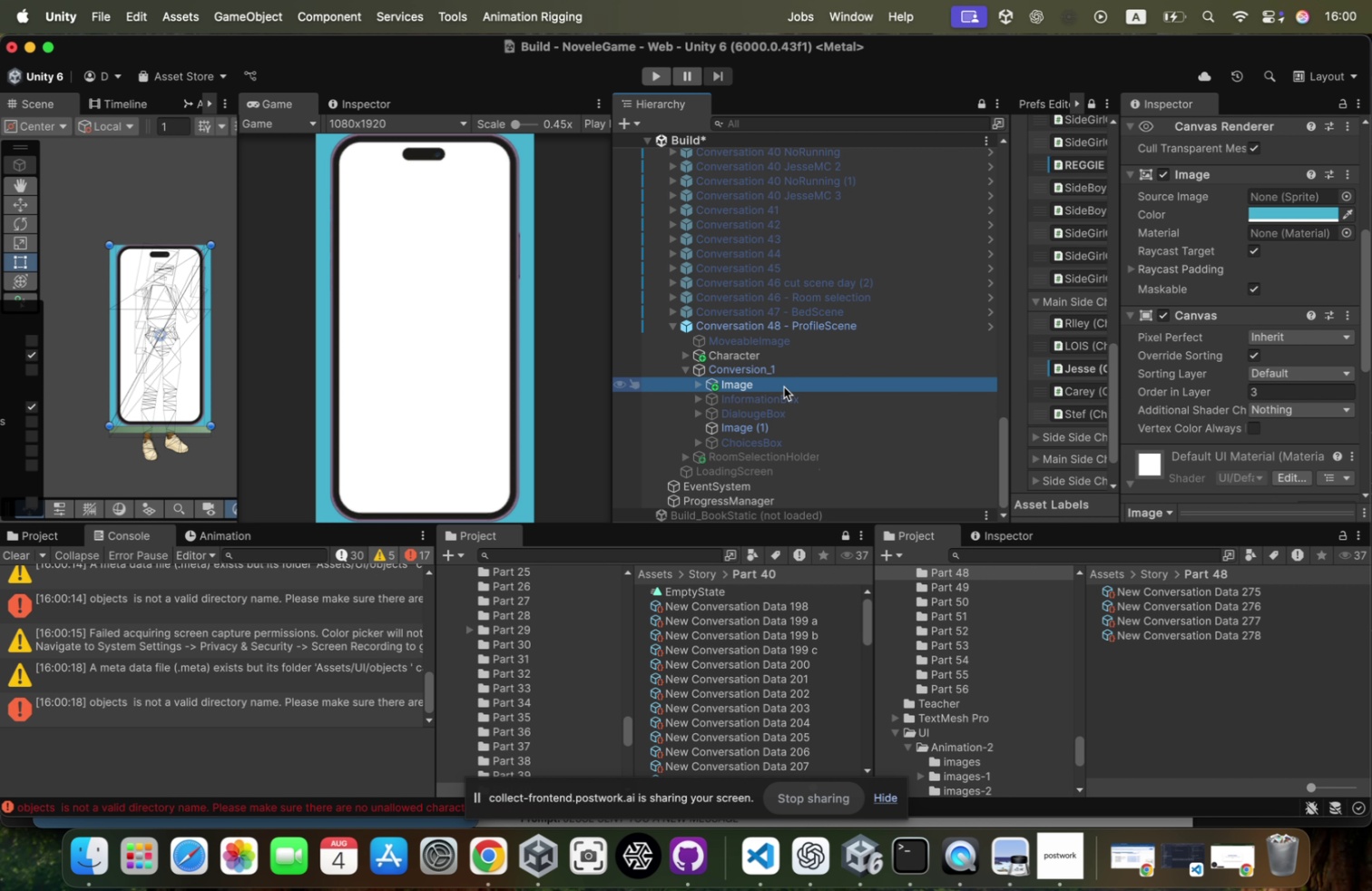 
key(ArrowUp)
 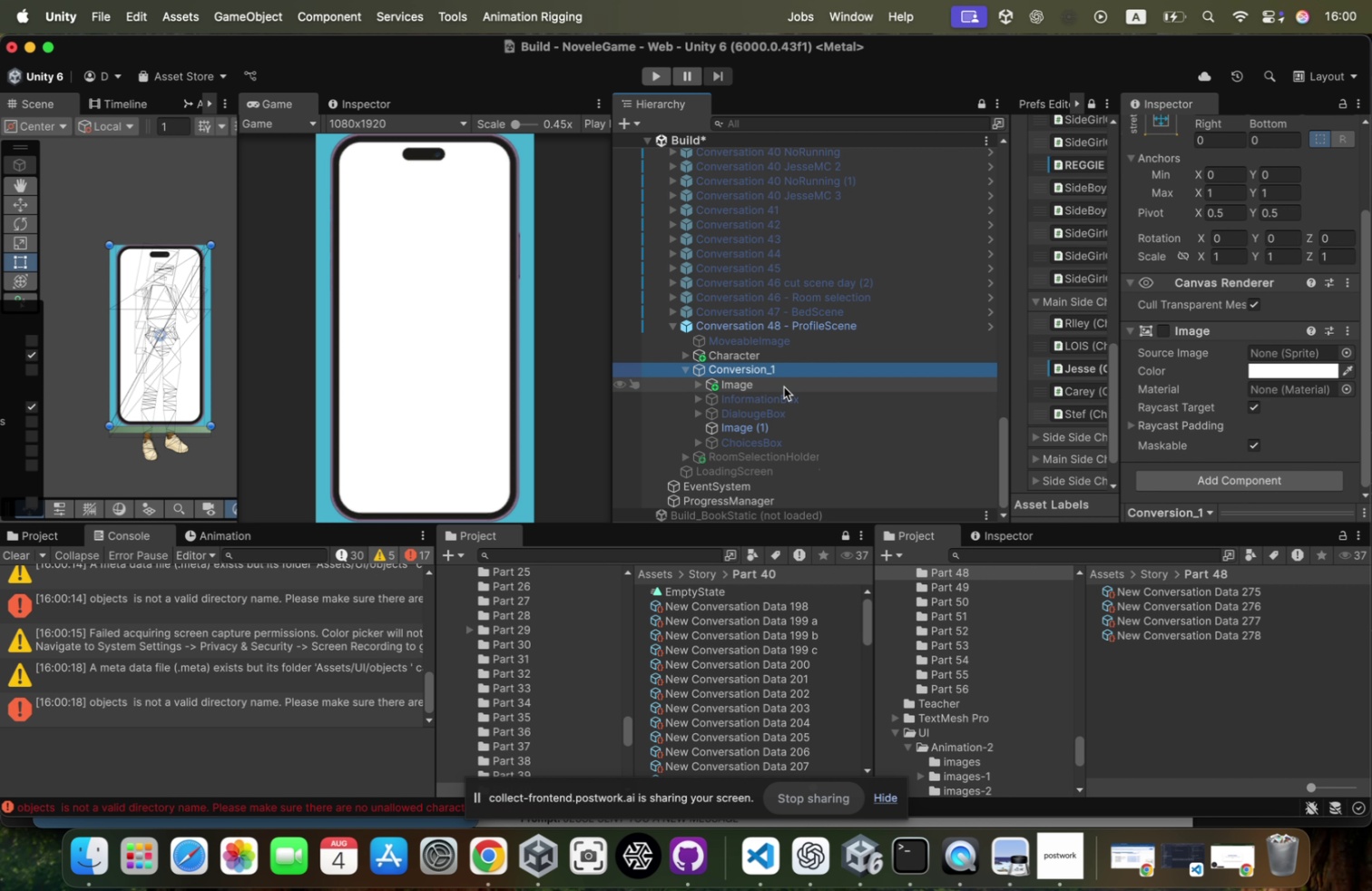 
key(ArrowUp)
 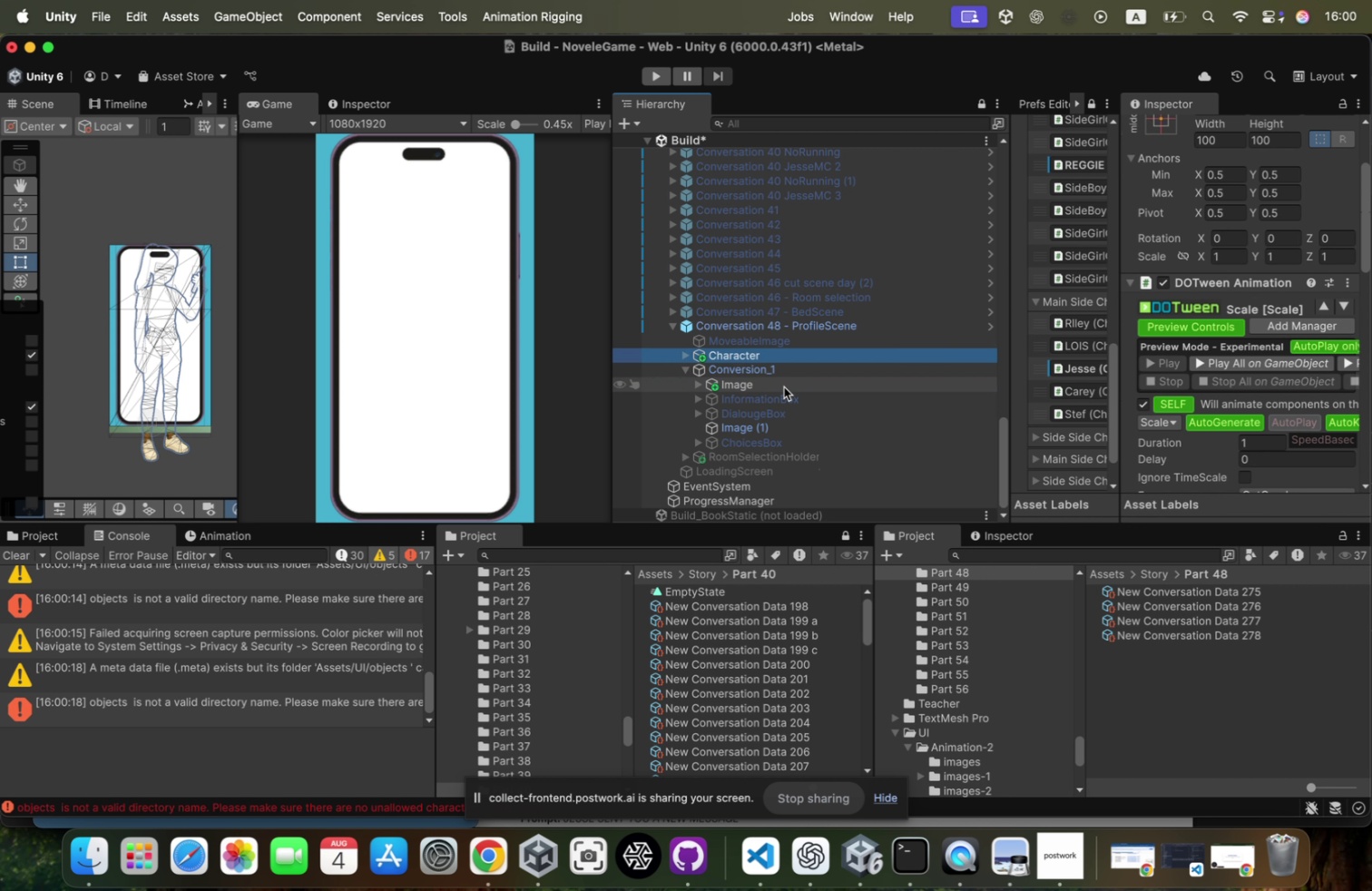 
key(ArrowUp)
 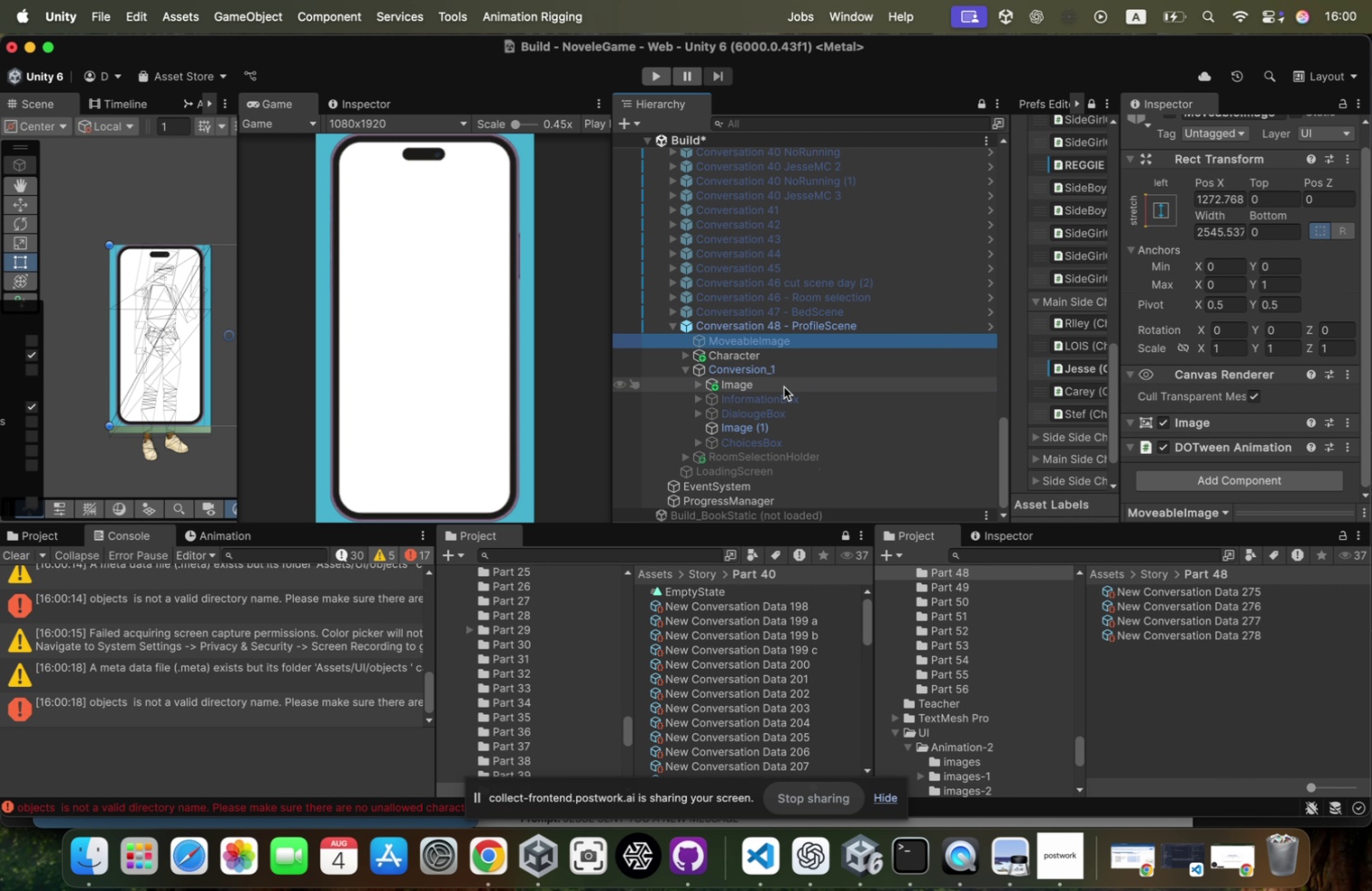 
key(ArrowUp)
 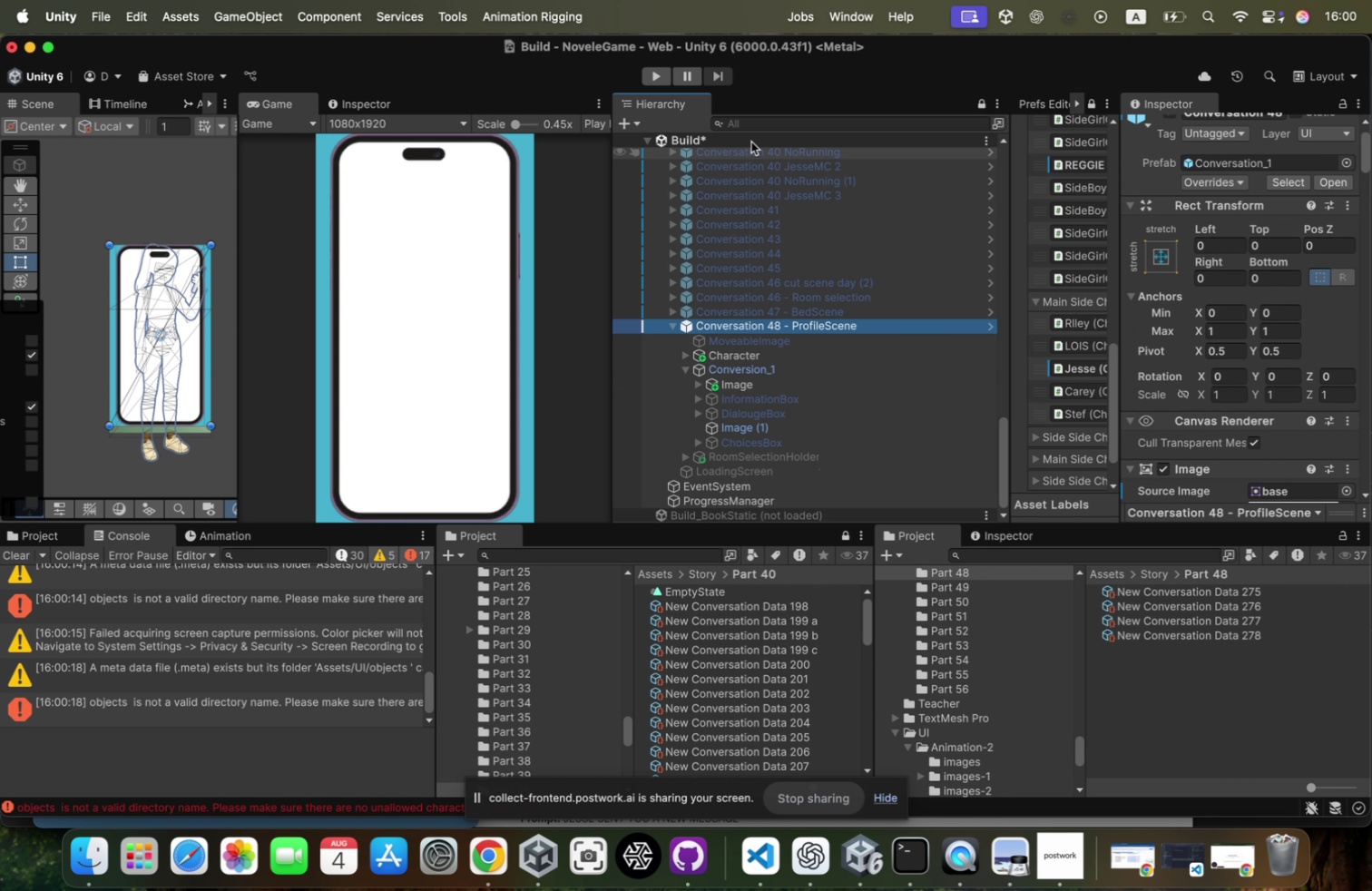 
right_click([751, 140])
 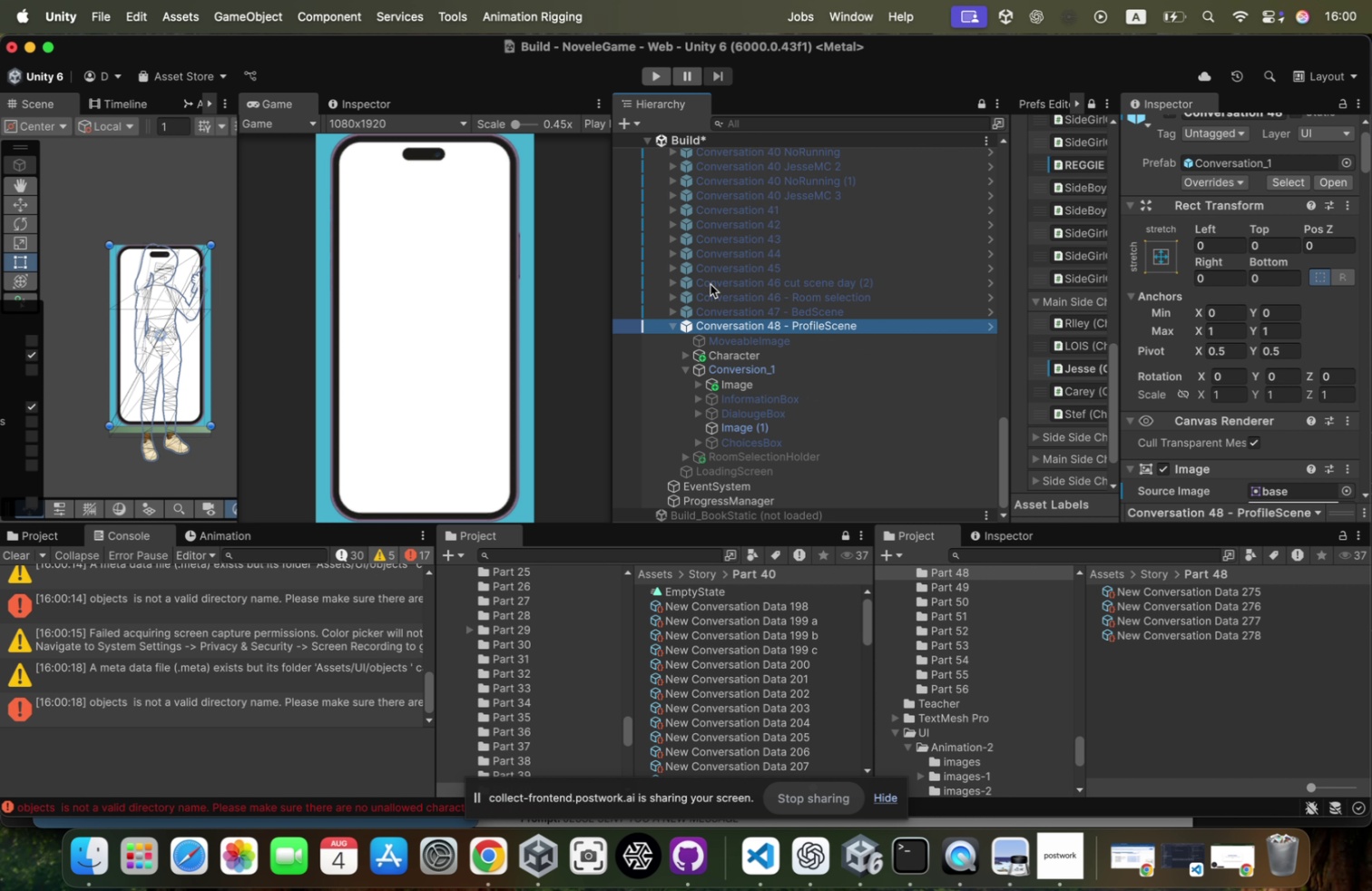 
key(Meta+CommandLeft)
 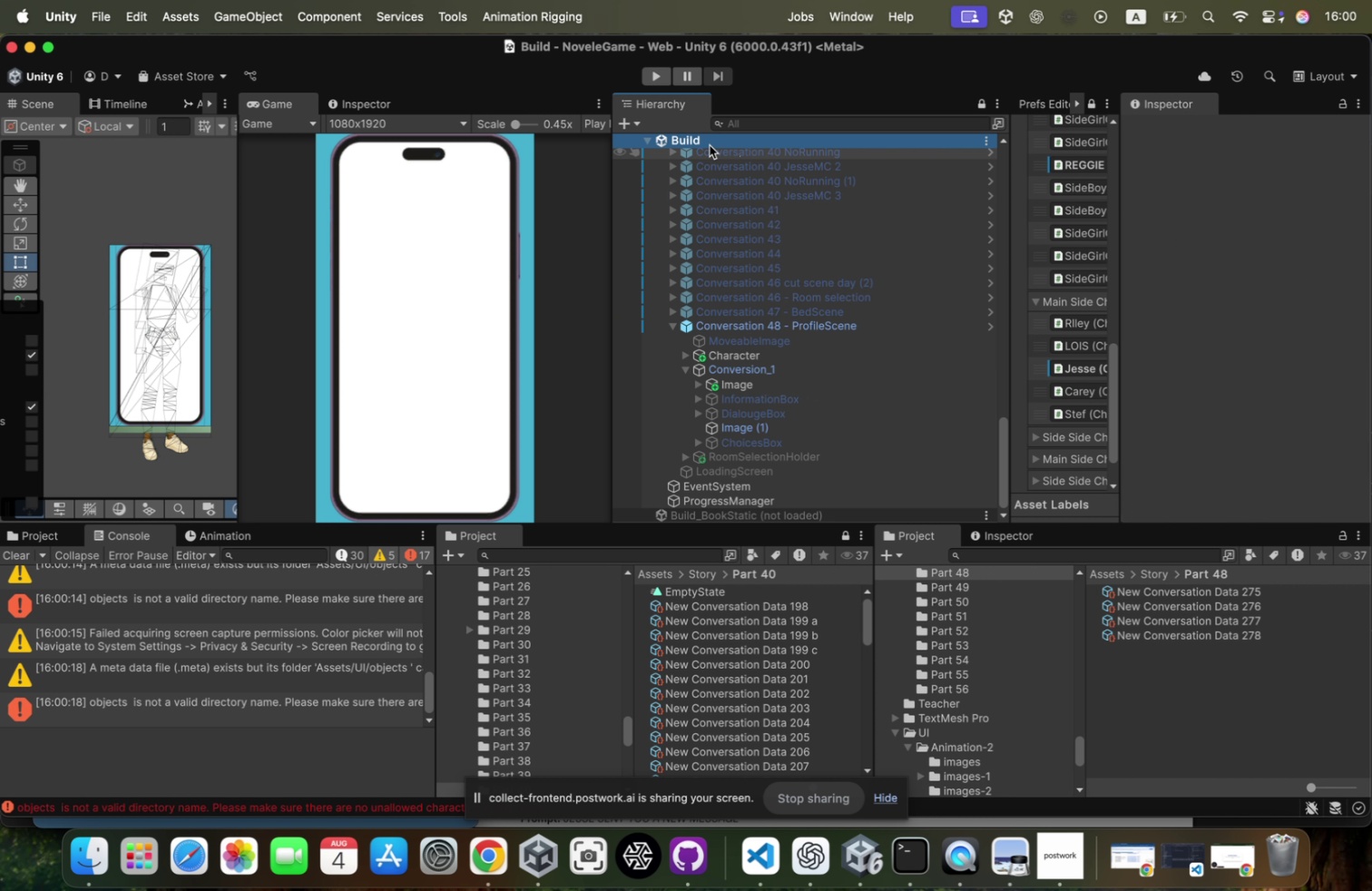 
key(Meta+Tab)
 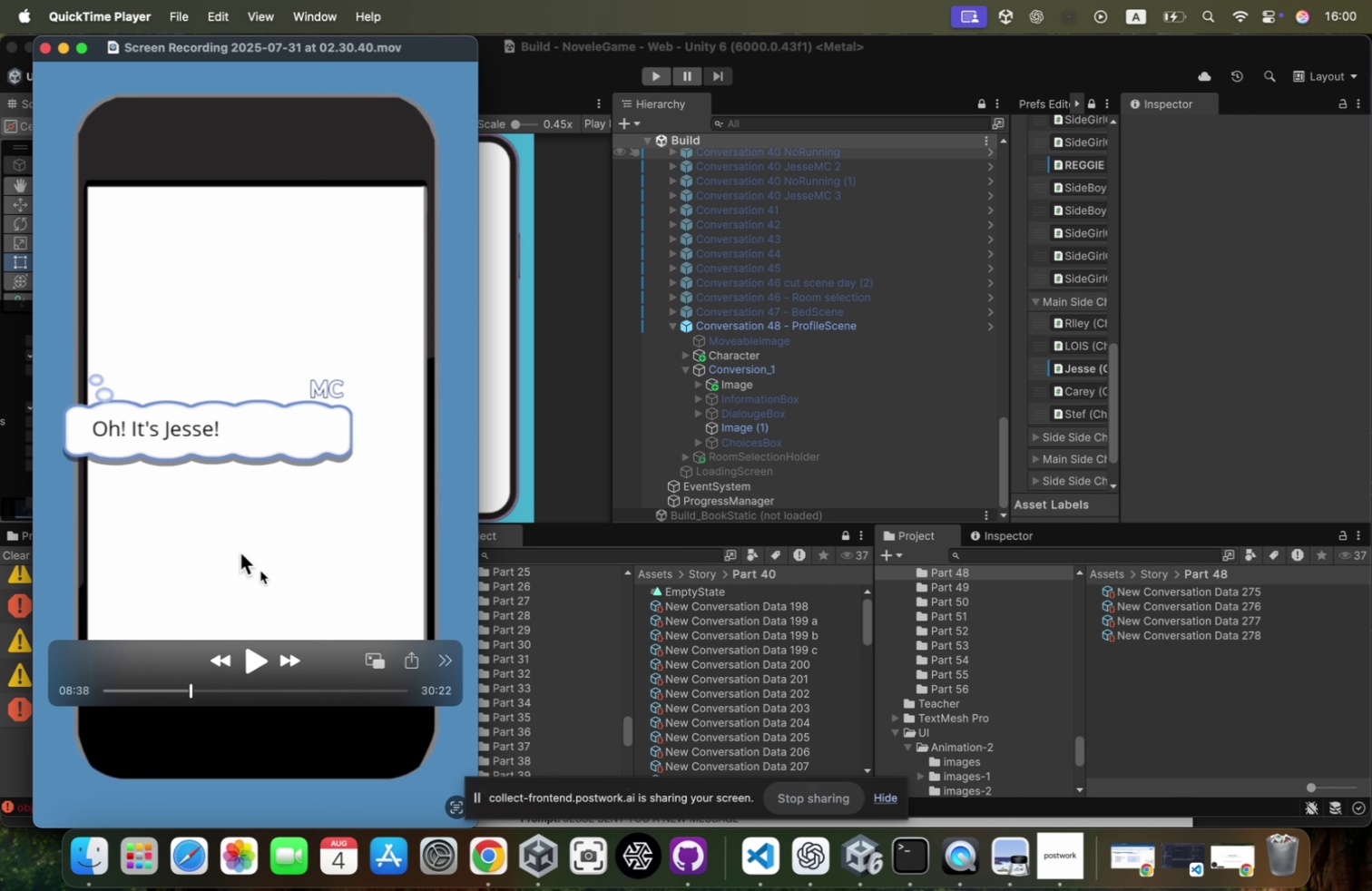 
left_click([250, 646])
 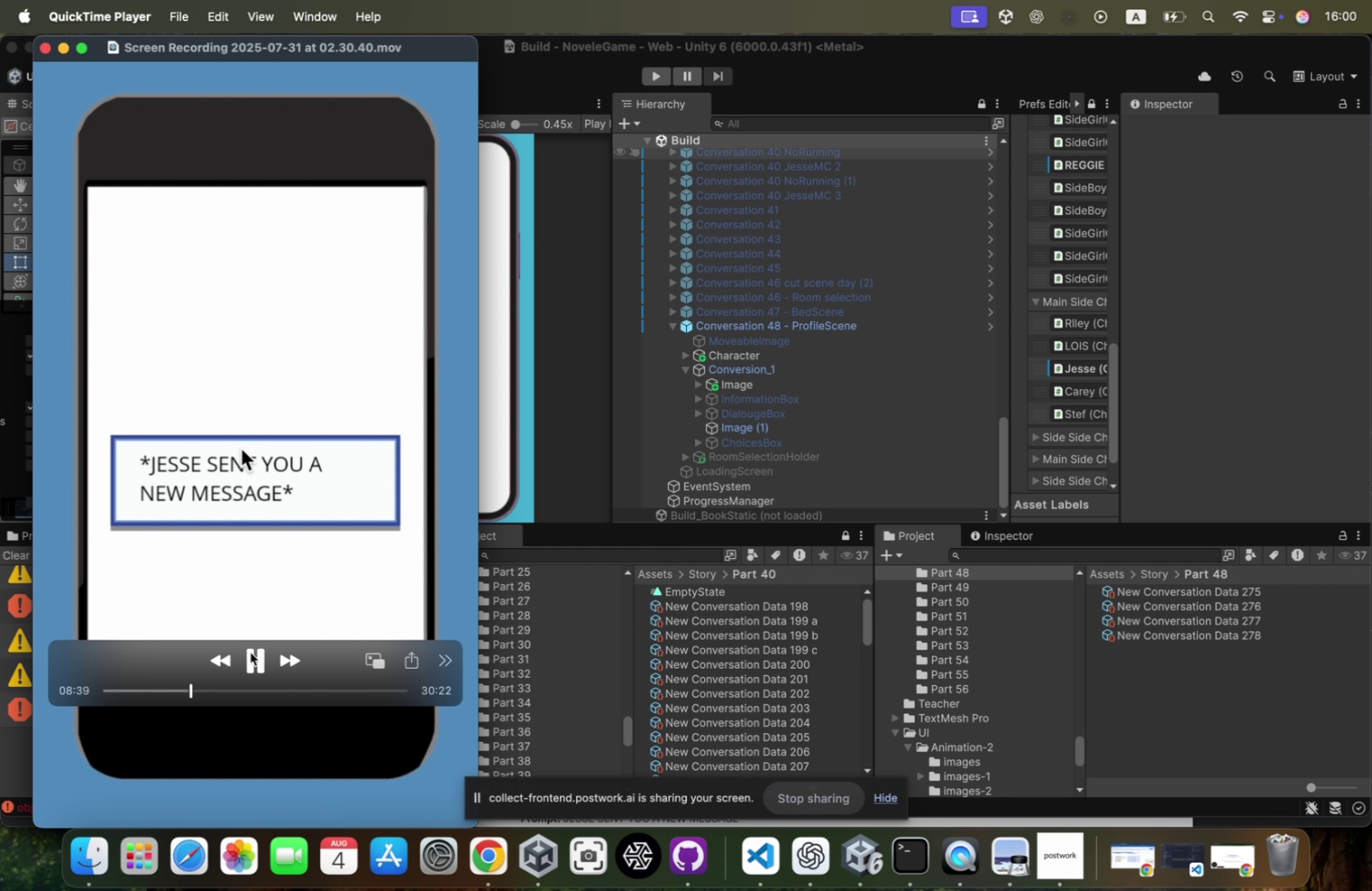 
left_click([251, 650])
 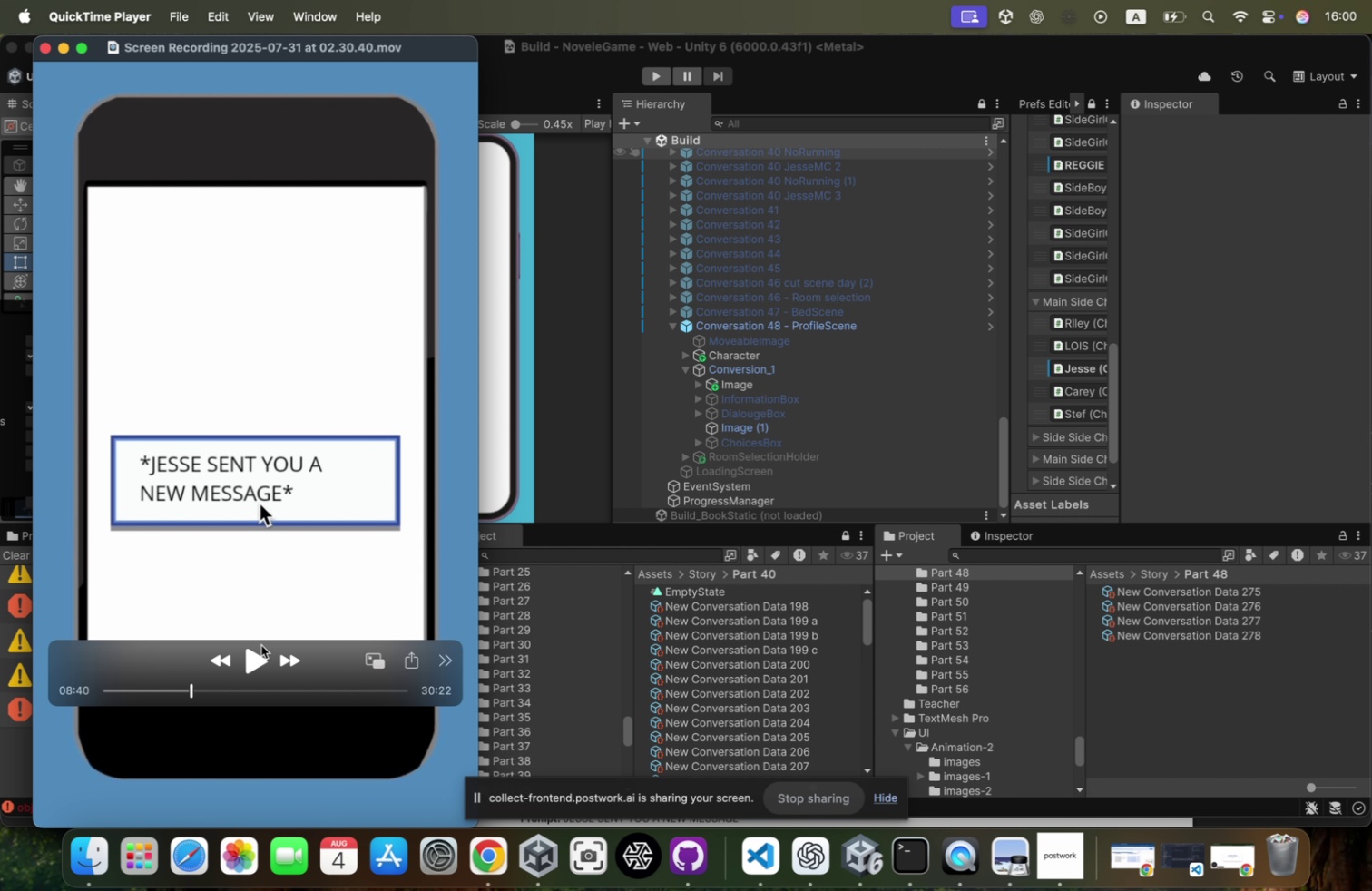 
key(Meta+CommandLeft)
 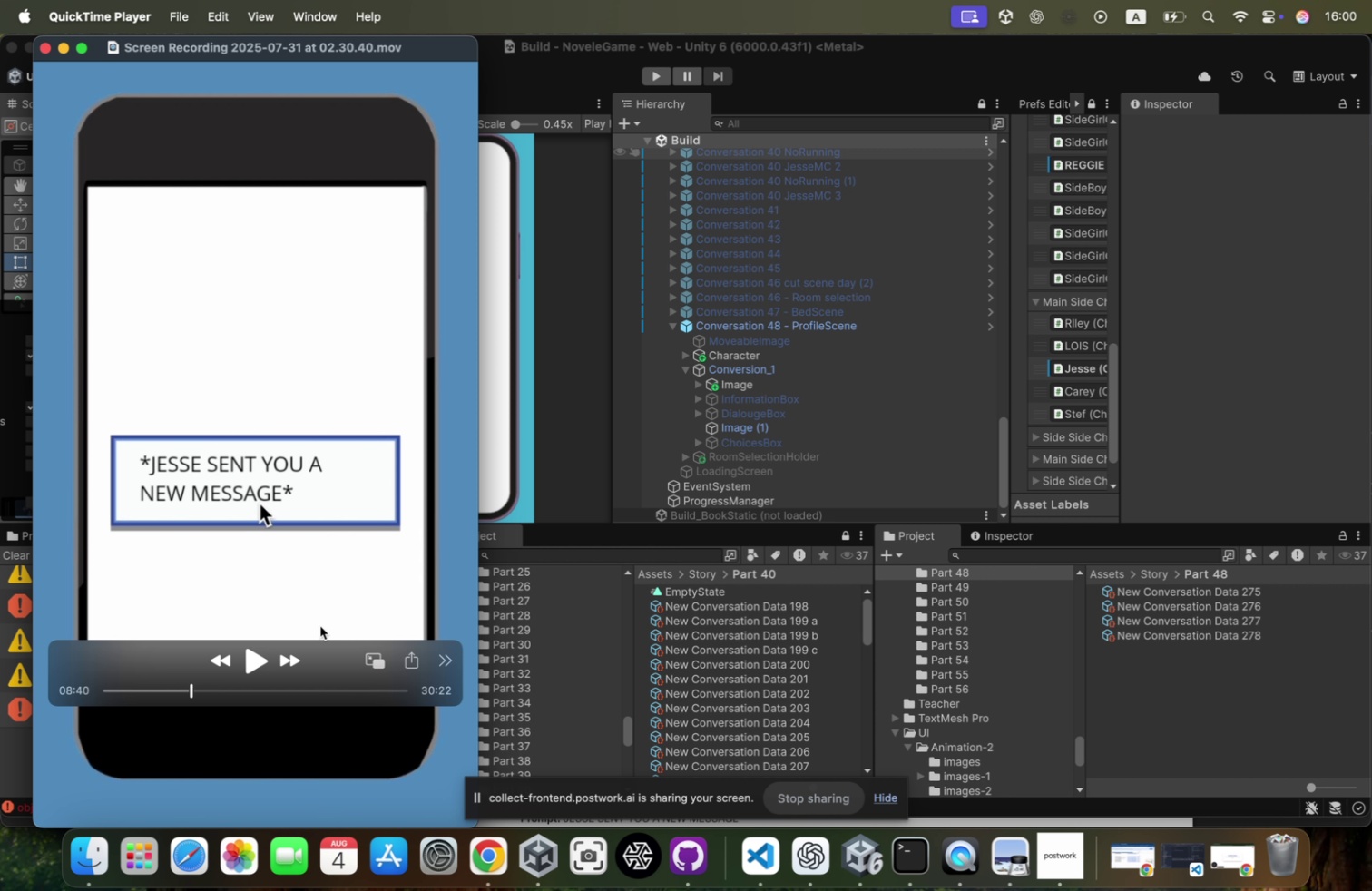 
hold_key(key=Tab, duration=0.39)
 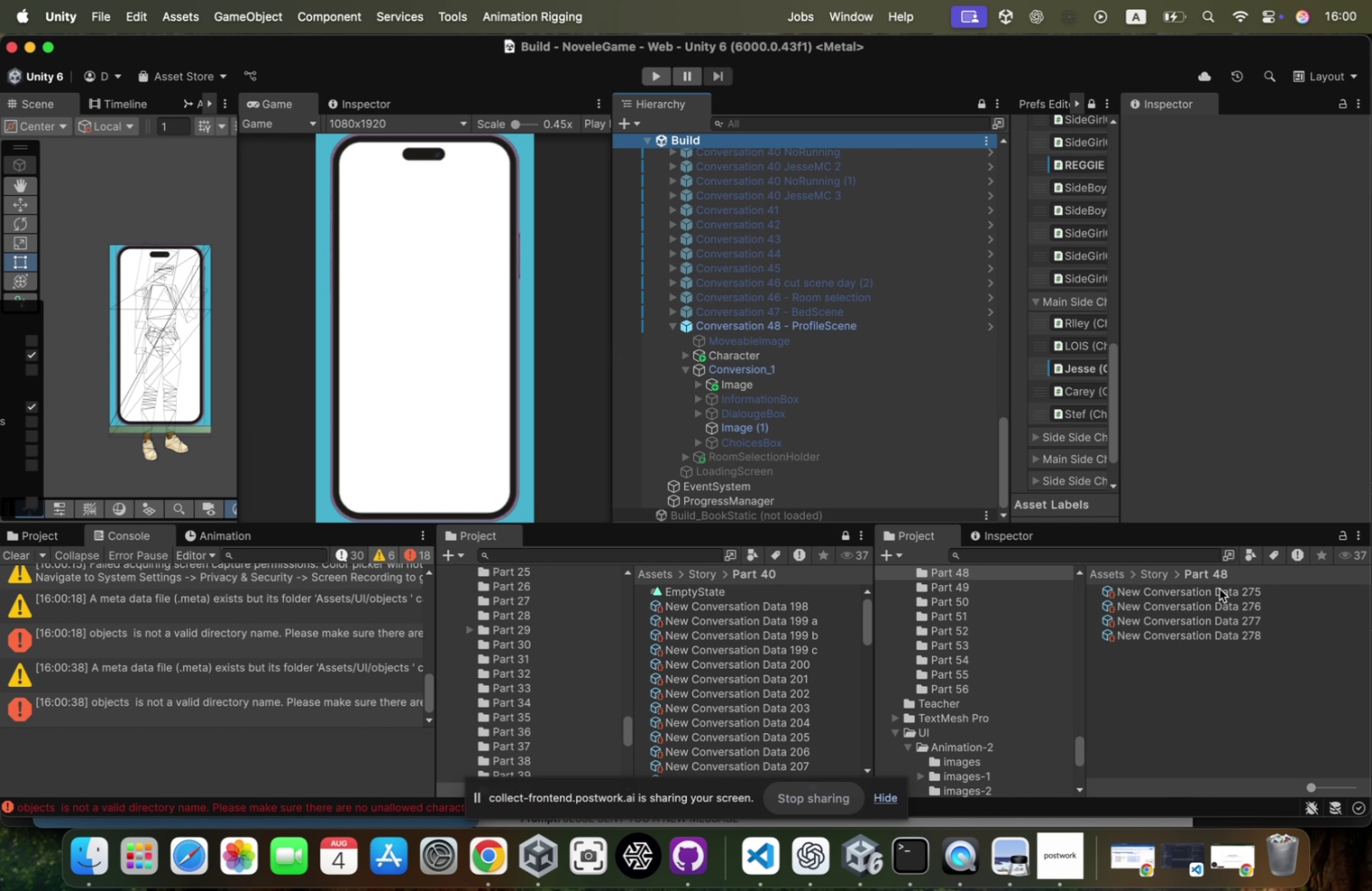 
left_click([1216, 593])
 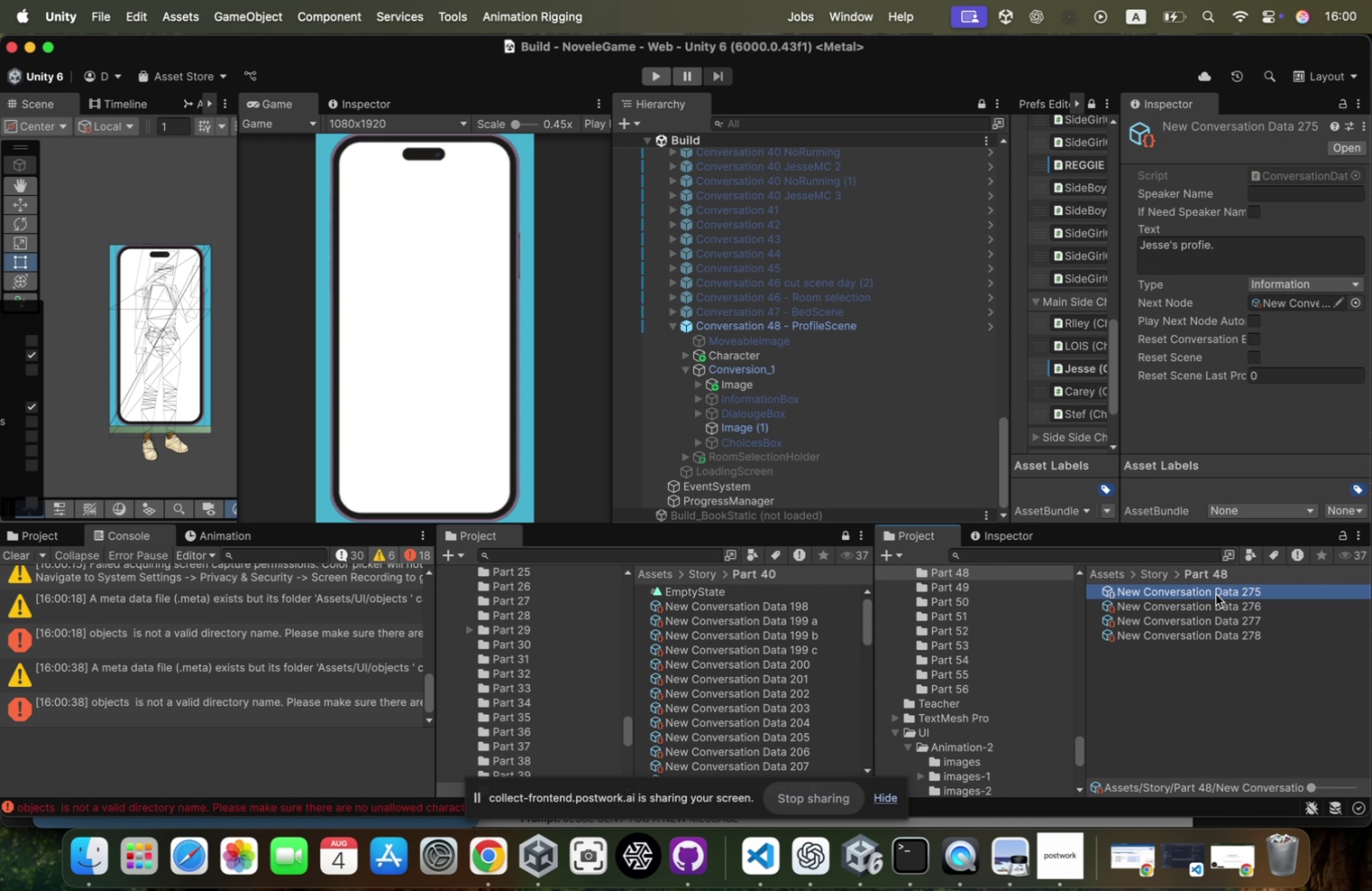 
key(ArrowDown)
 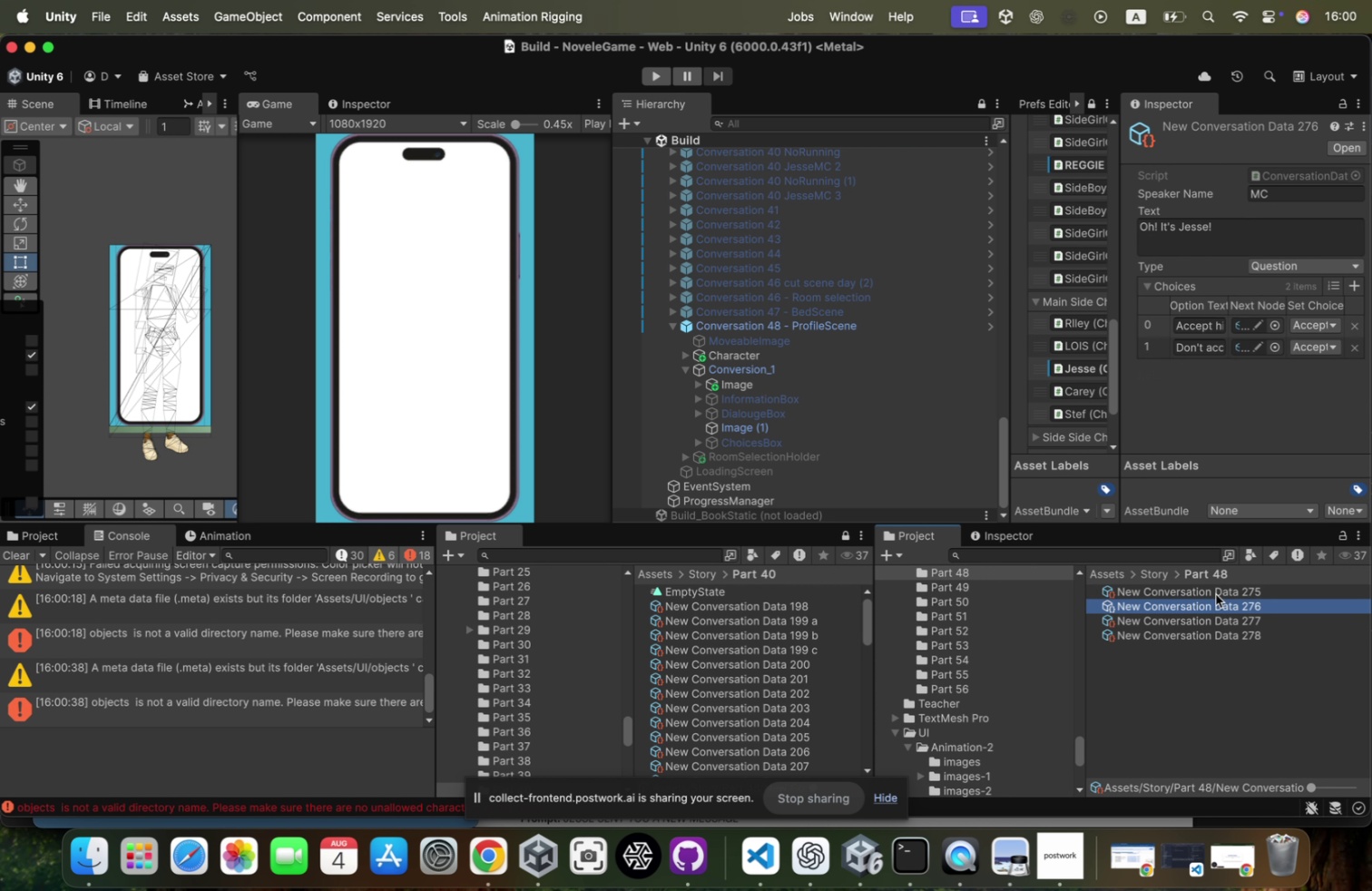 
key(ArrowDown)
 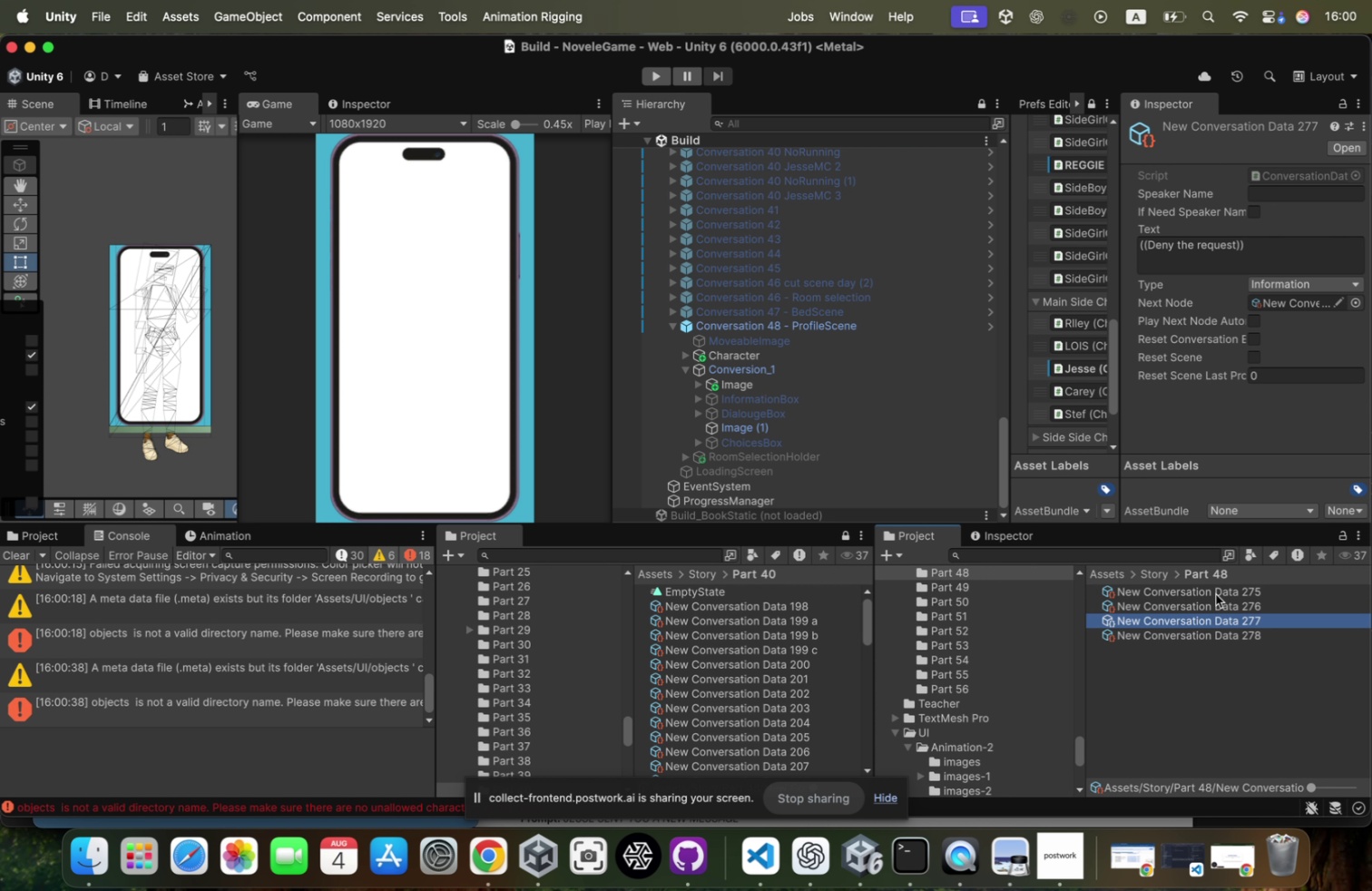 
key(ArrowDown)
 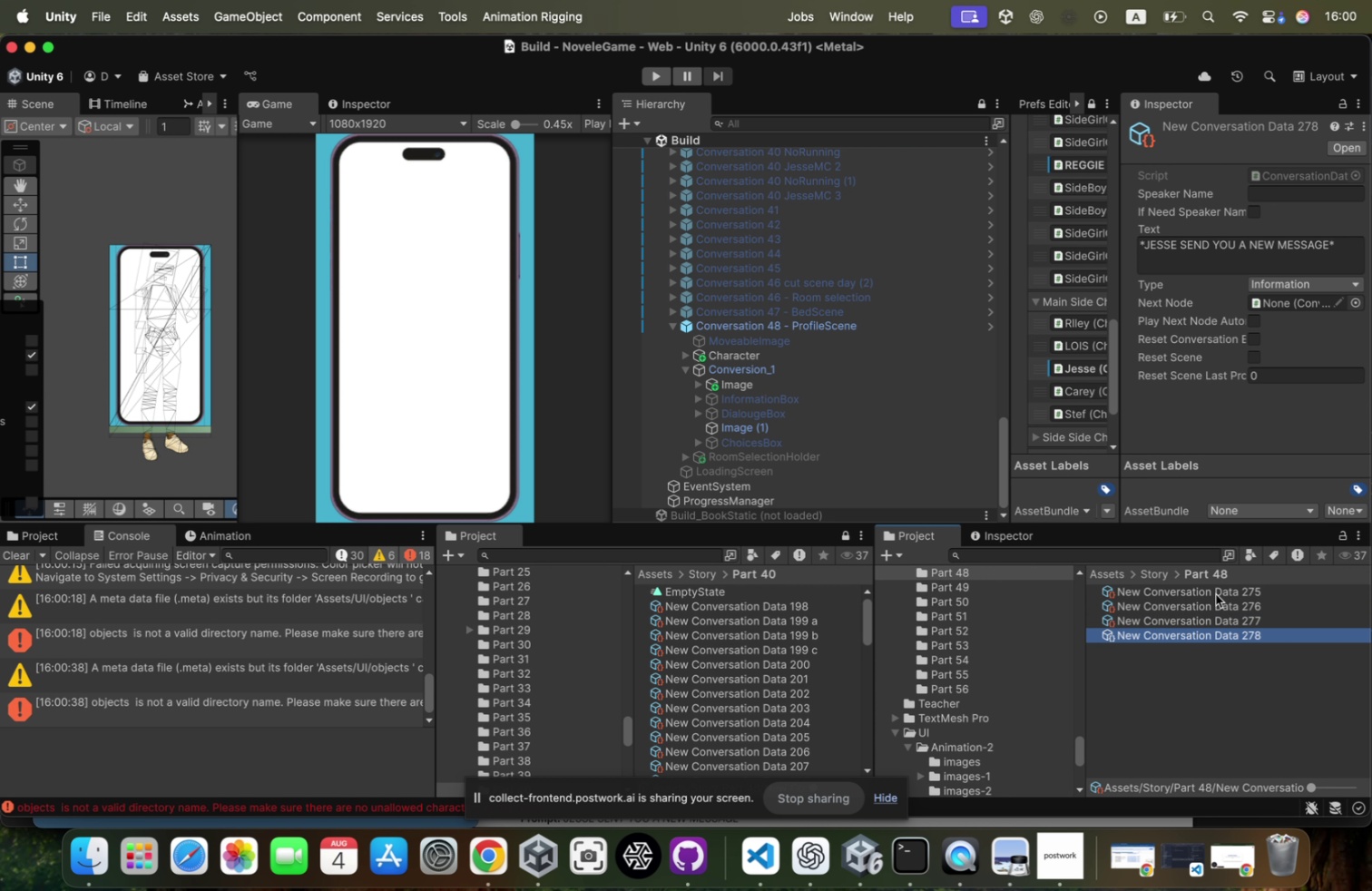 
key(ArrowUp)
 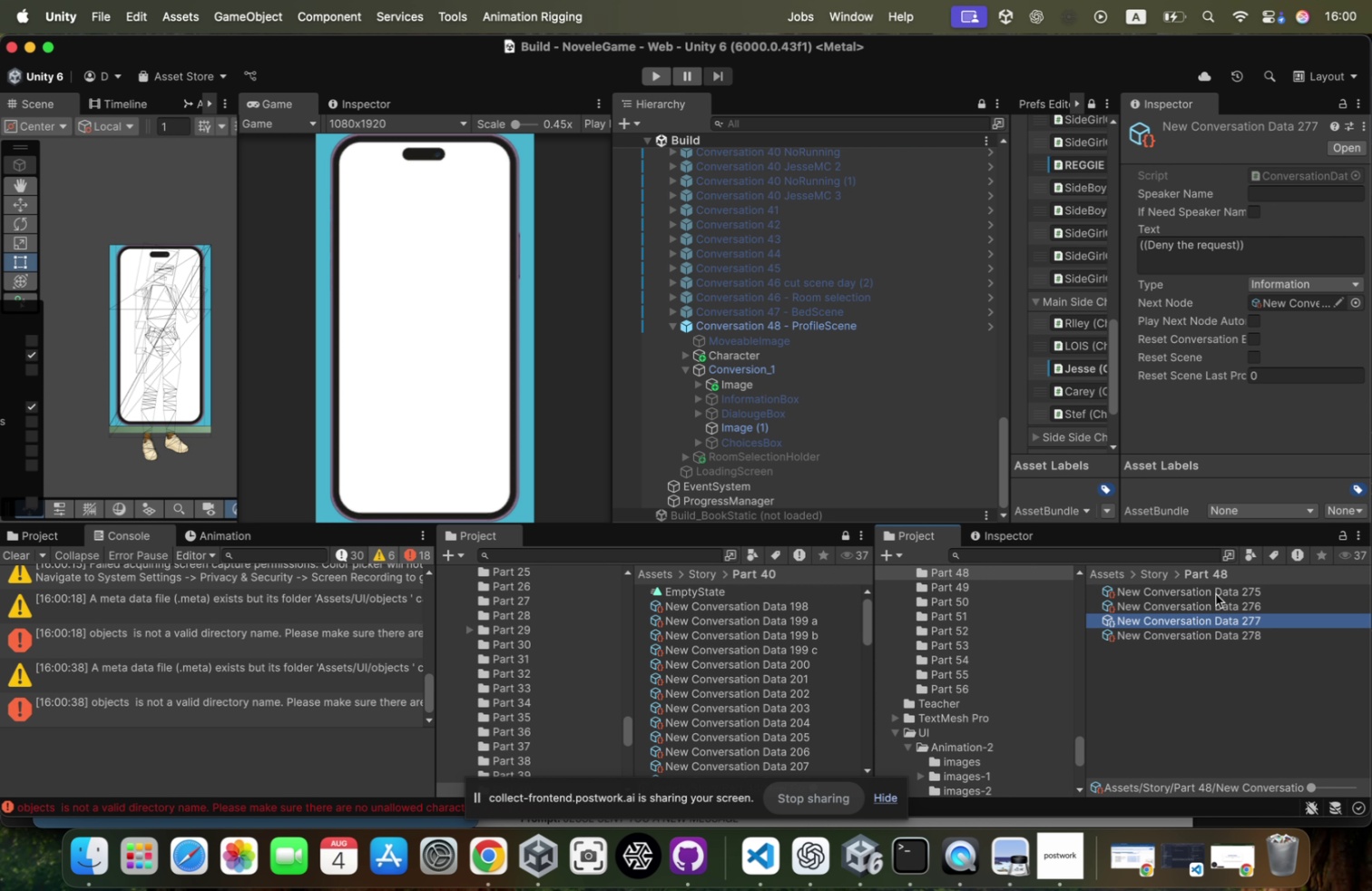 
key(ArrowUp)
 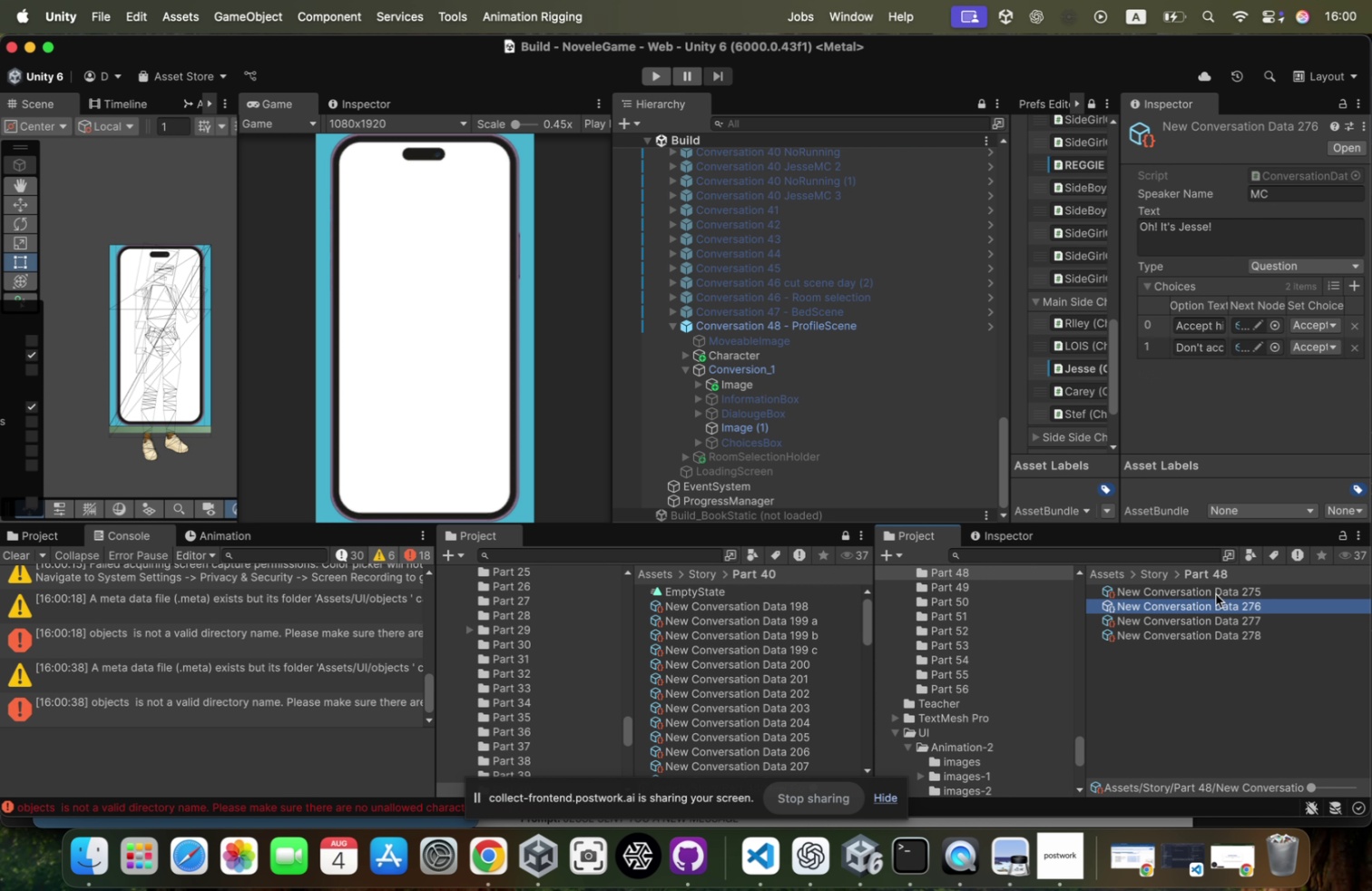 
key(ArrowUp)
 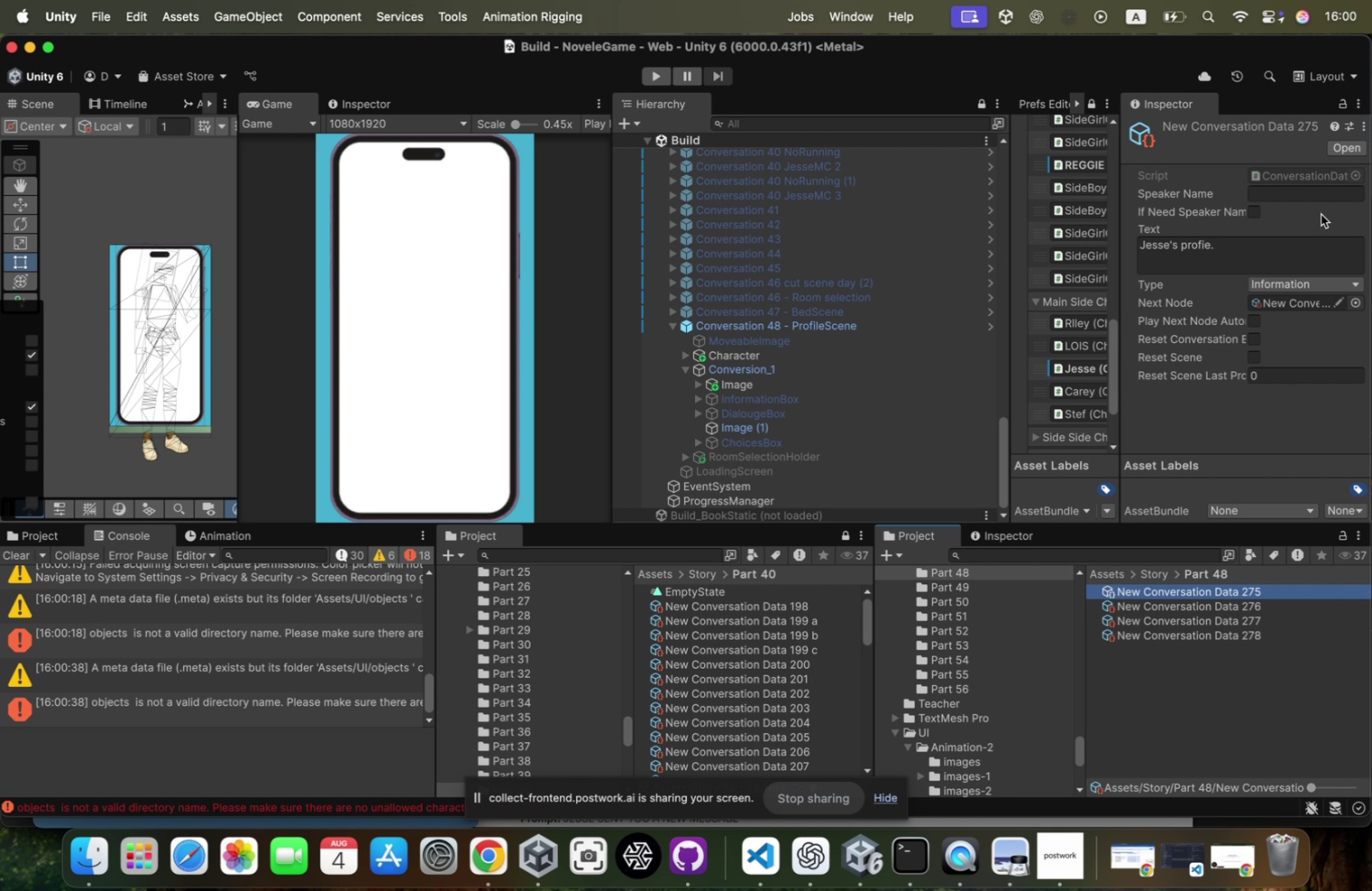 
left_click([1282, 296])
 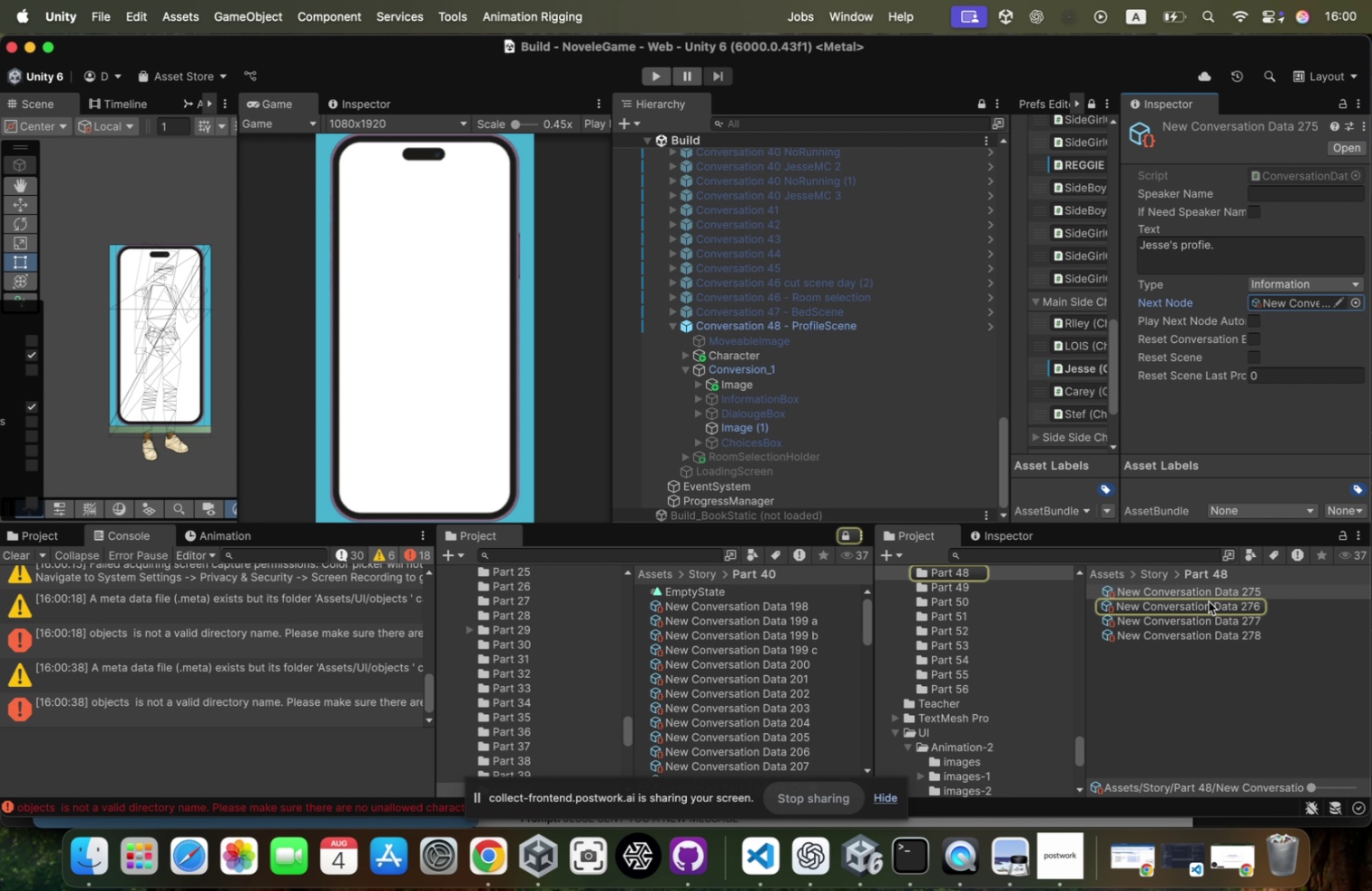 
left_click([1204, 606])
 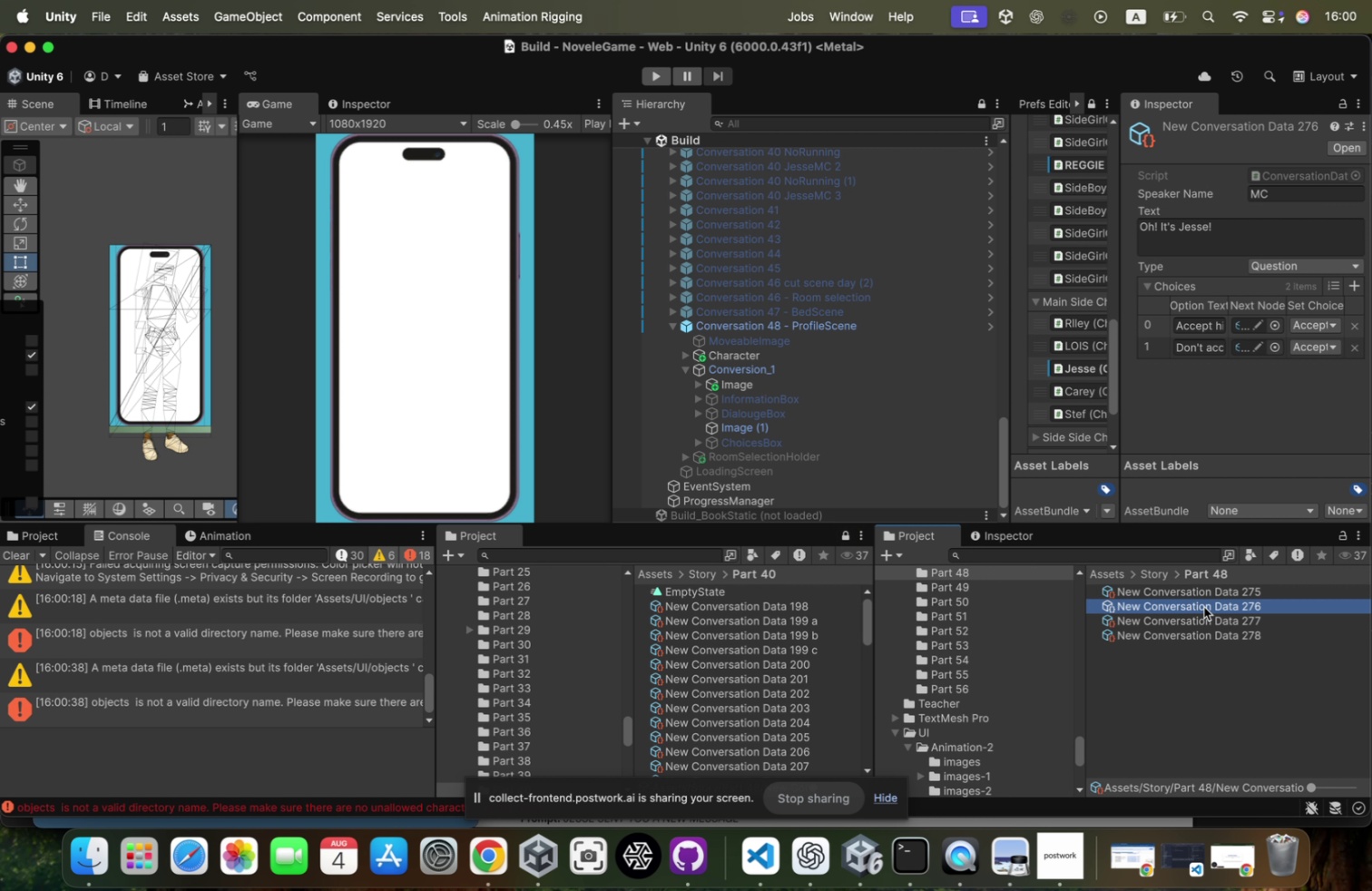 
key(ArrowUp)
 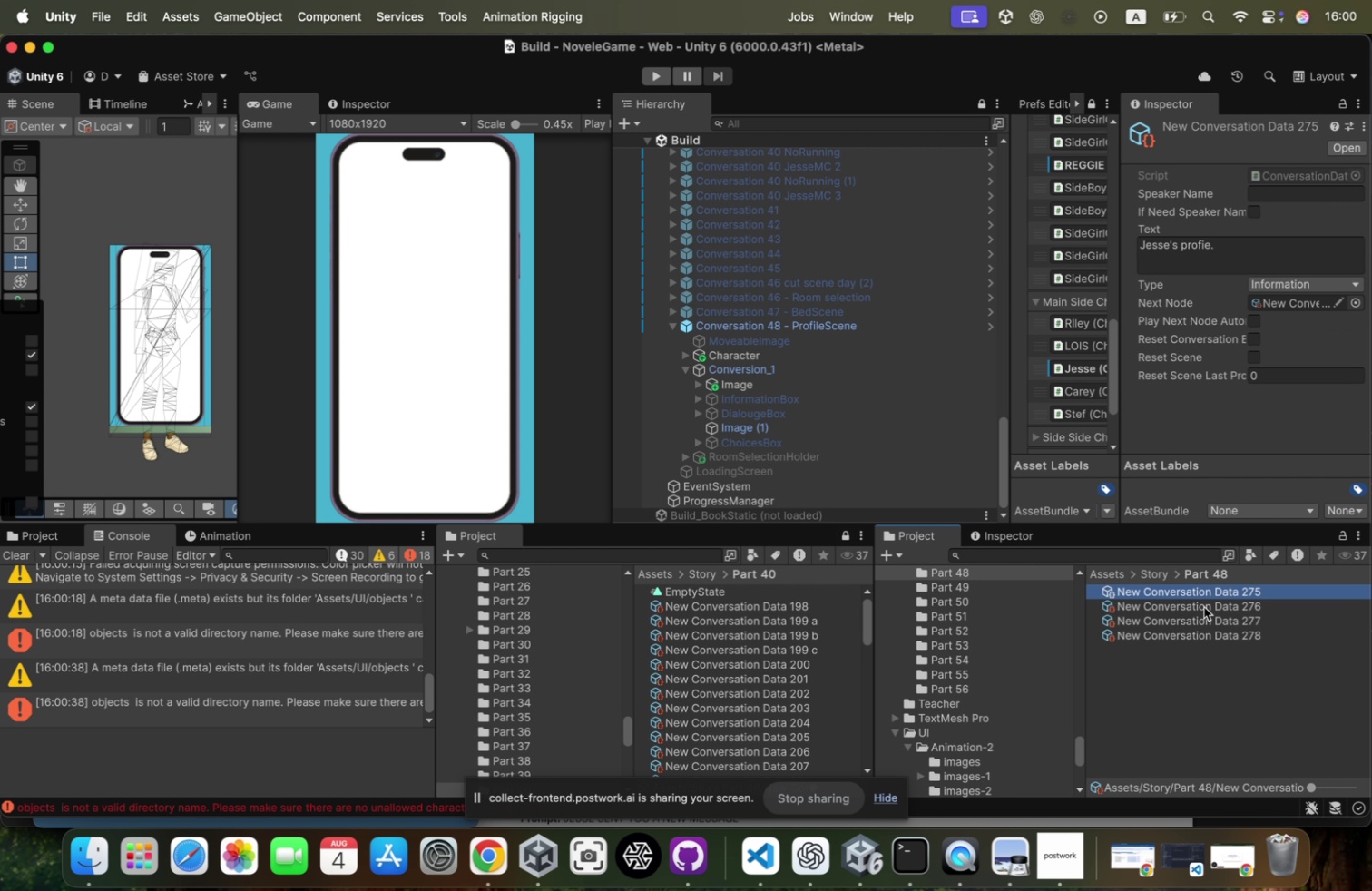 
key(ArrowDown)
 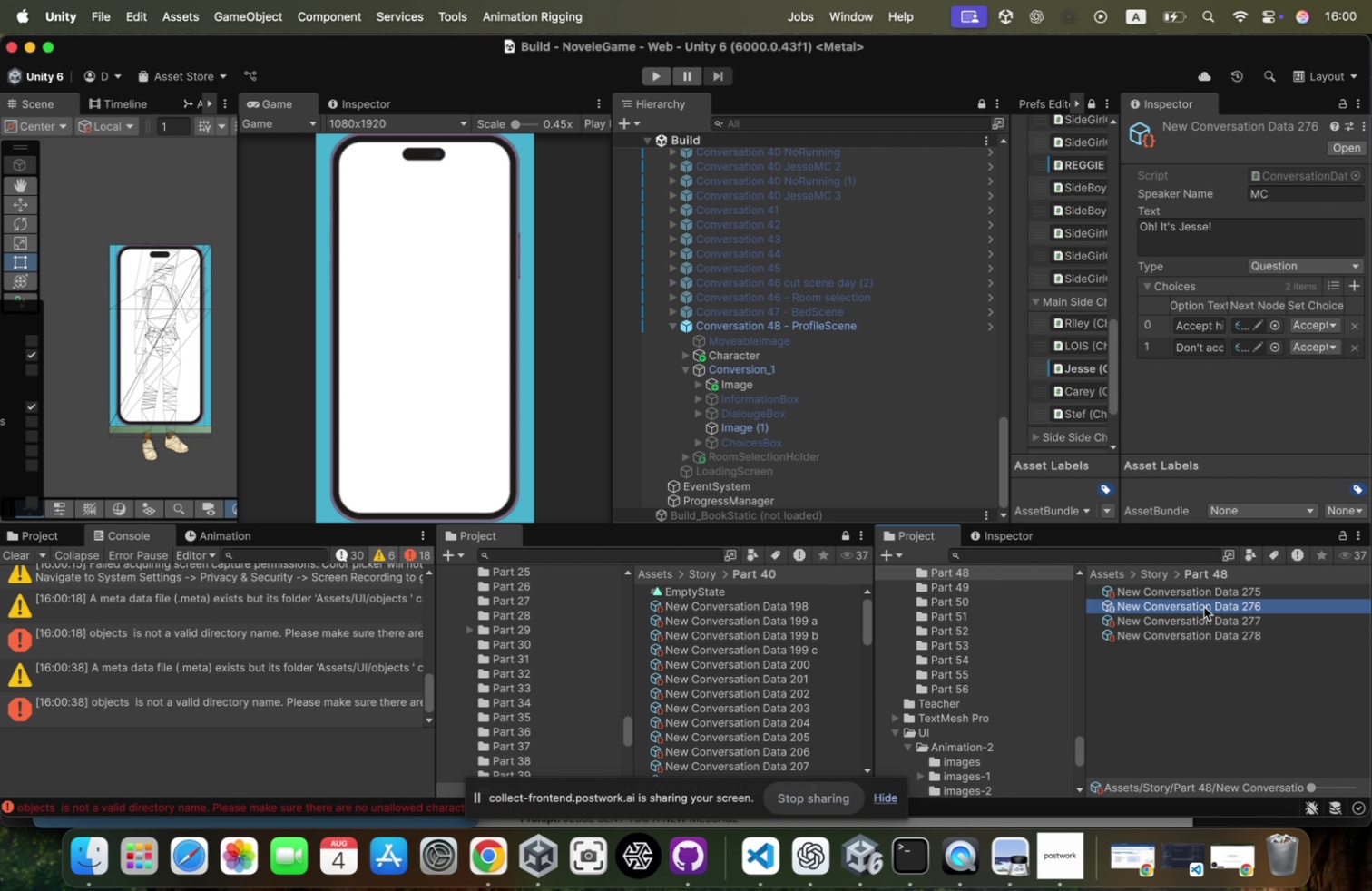 
key(ArrowUp)
 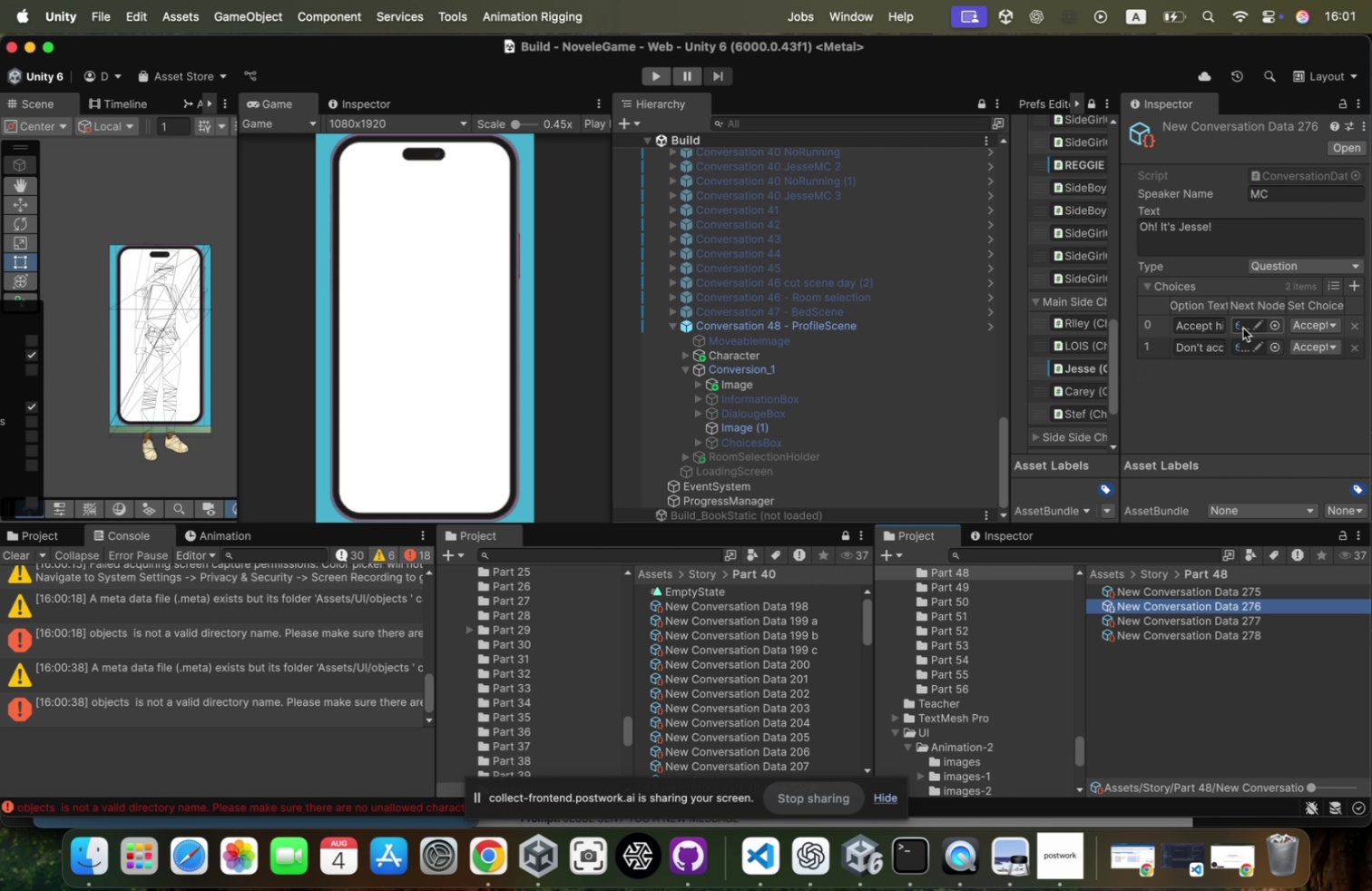 
key(ArrowDown)
 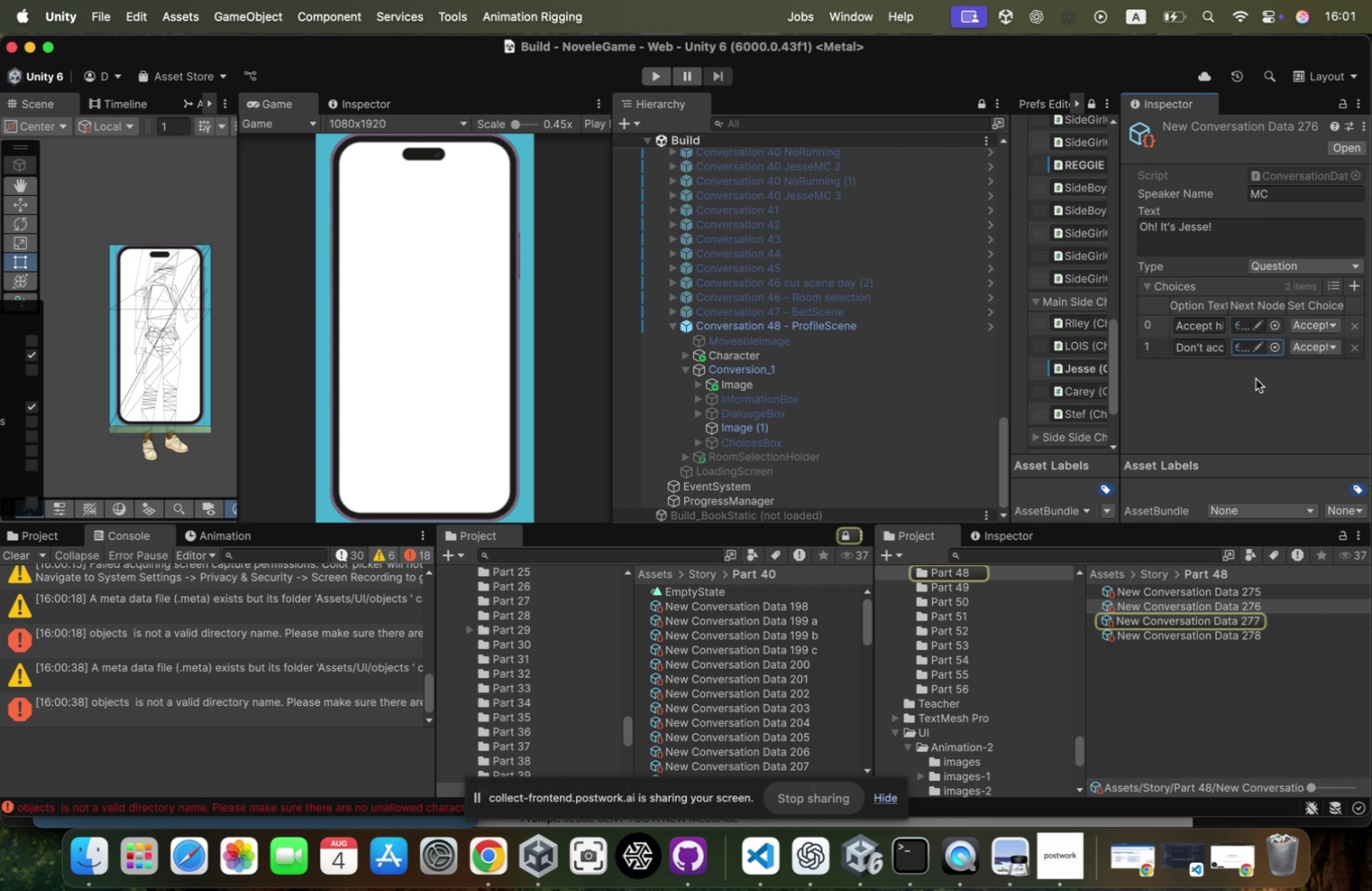 
left_click([1243, 328])
 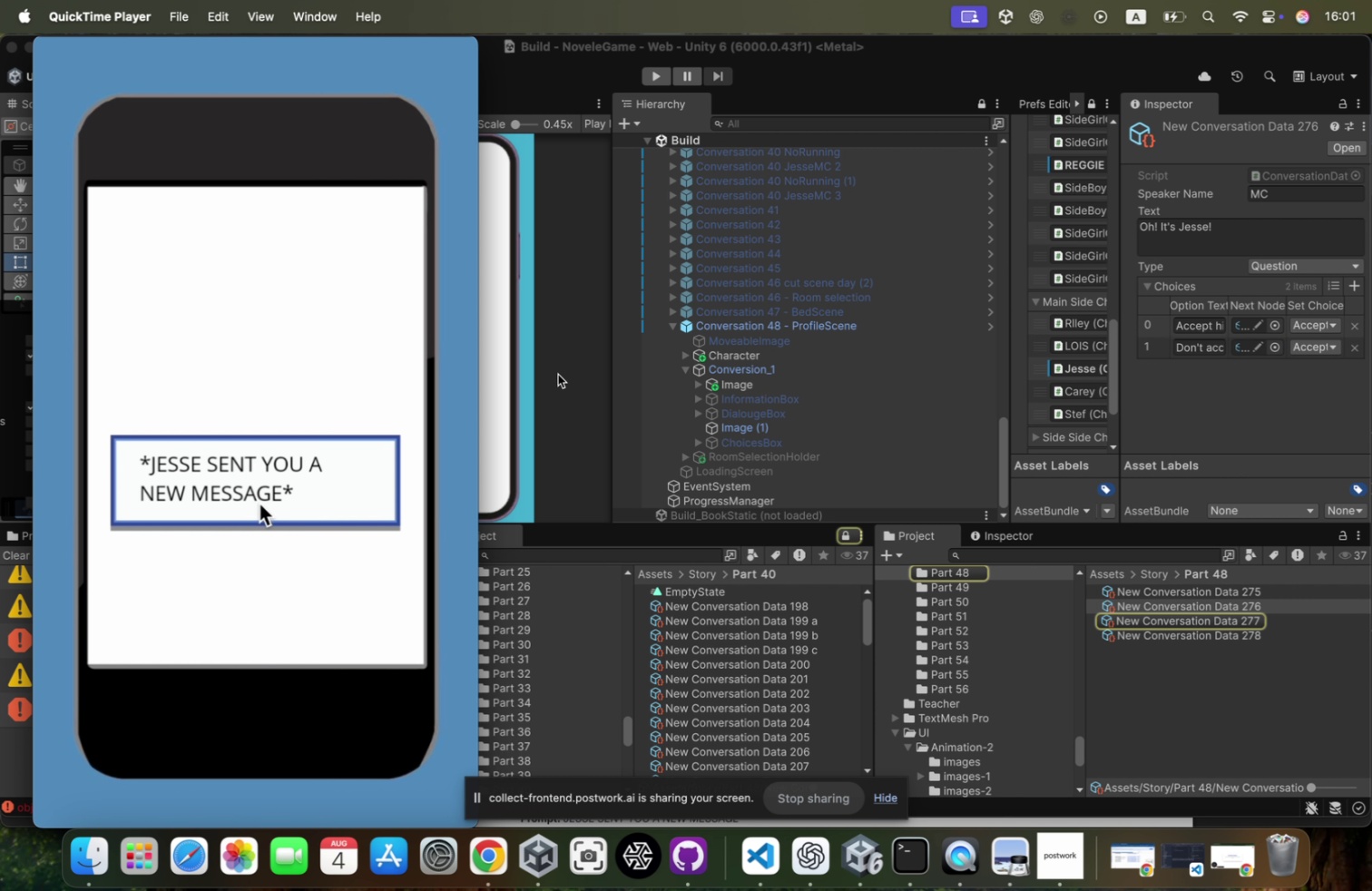 
left_click([1241, 344])
 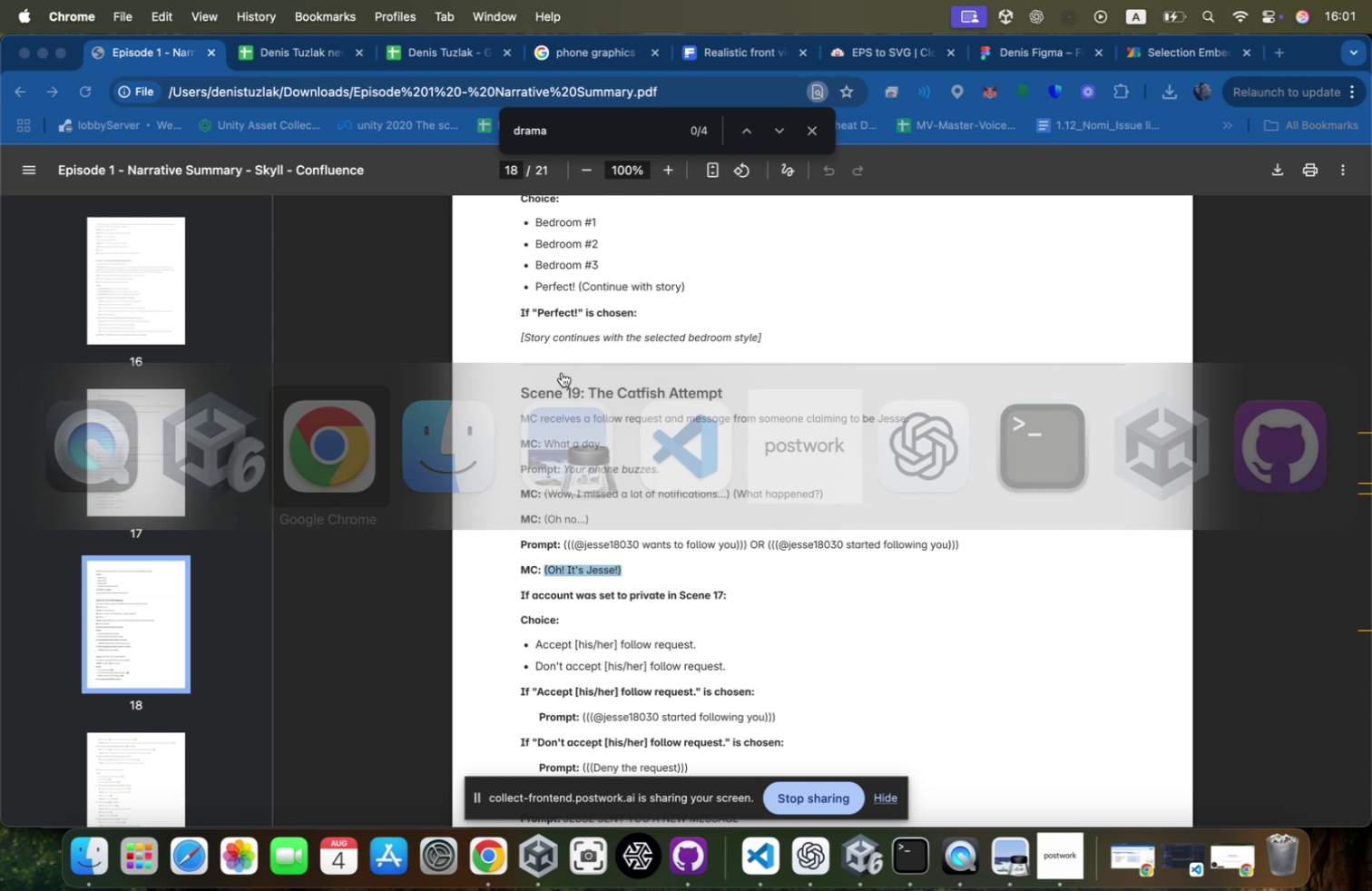 
key(Meta+CommandLeft)
 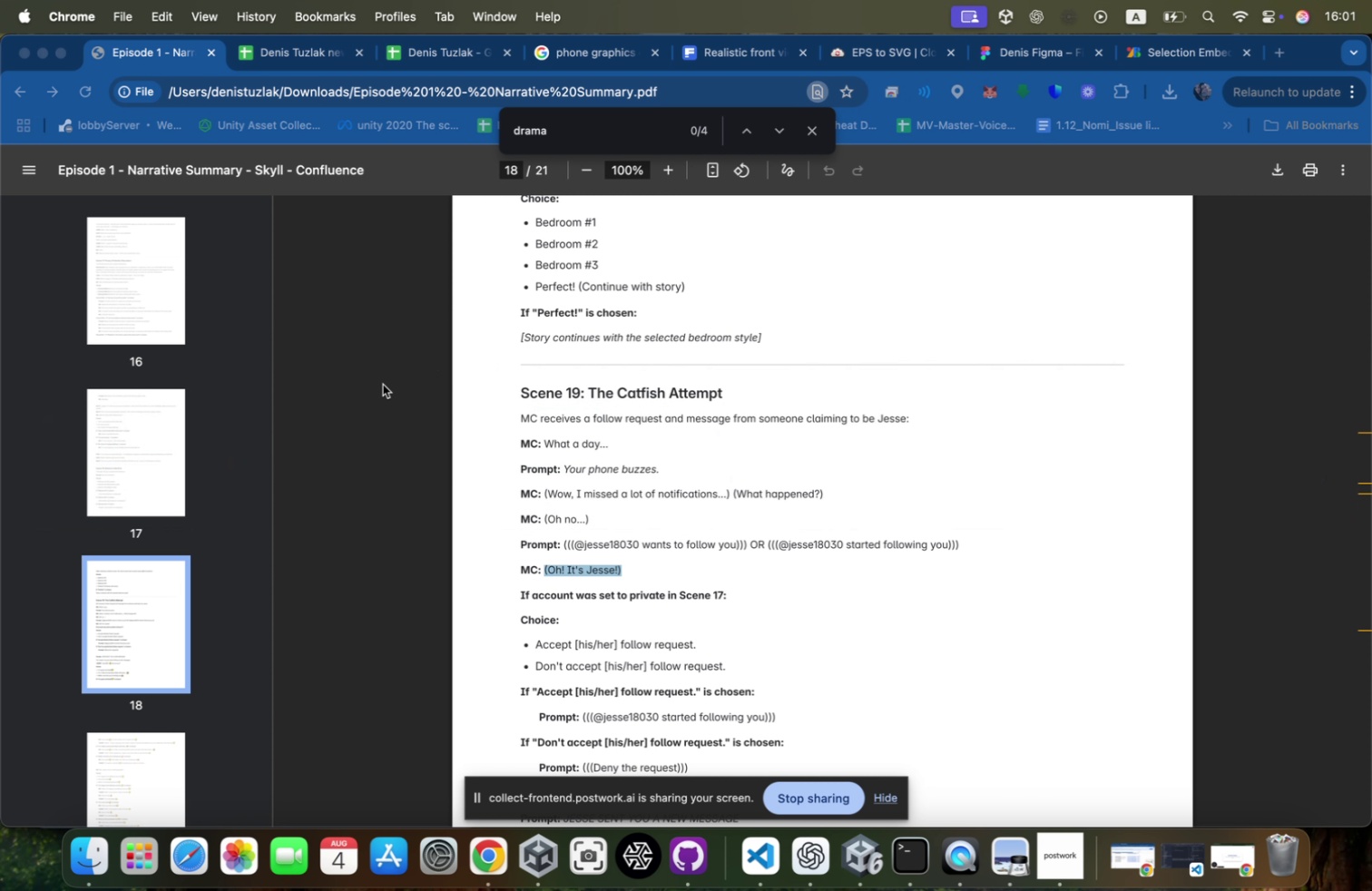 
key(Meta+Tab)
 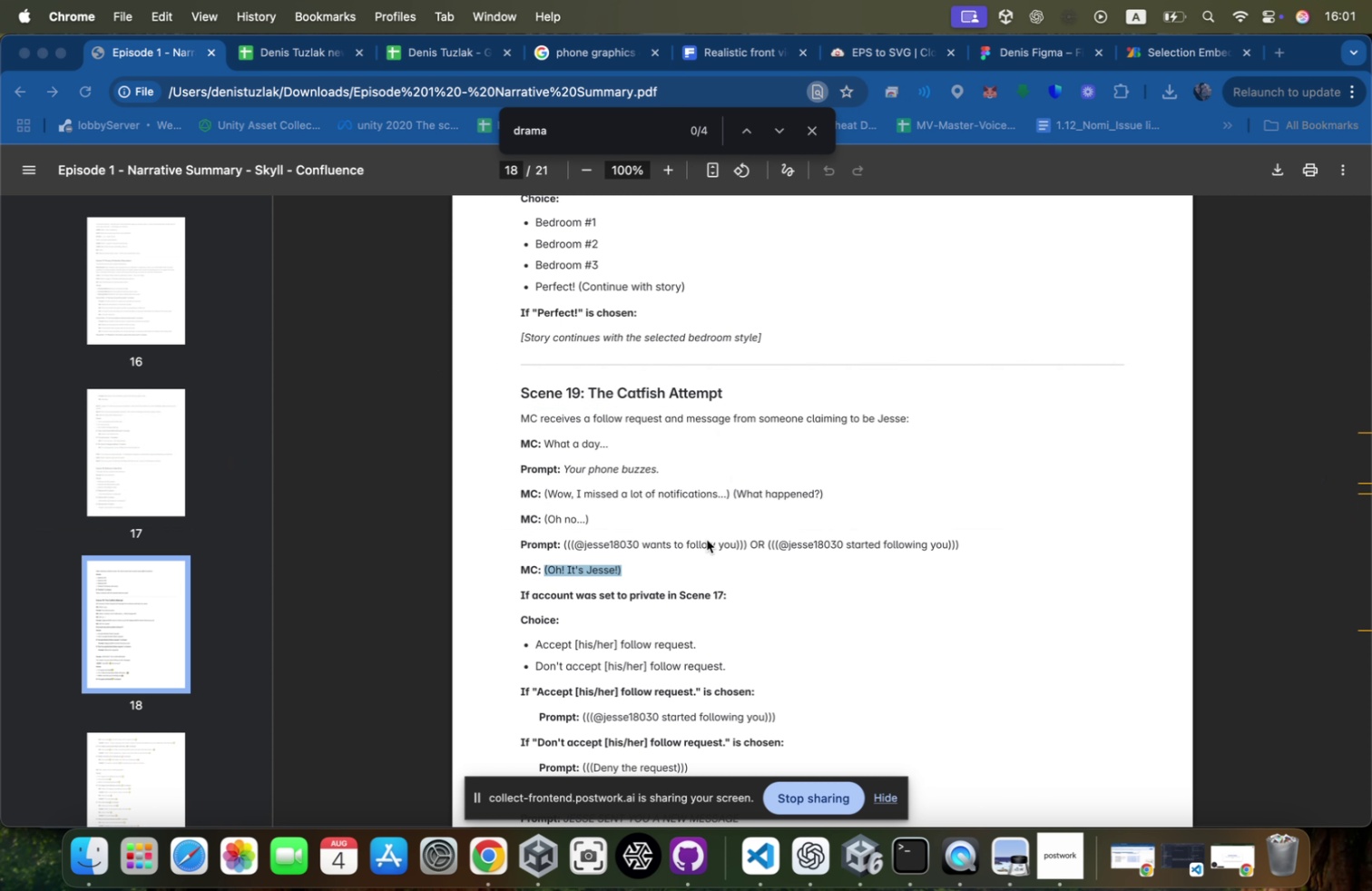 
key(Meta+Tab)
 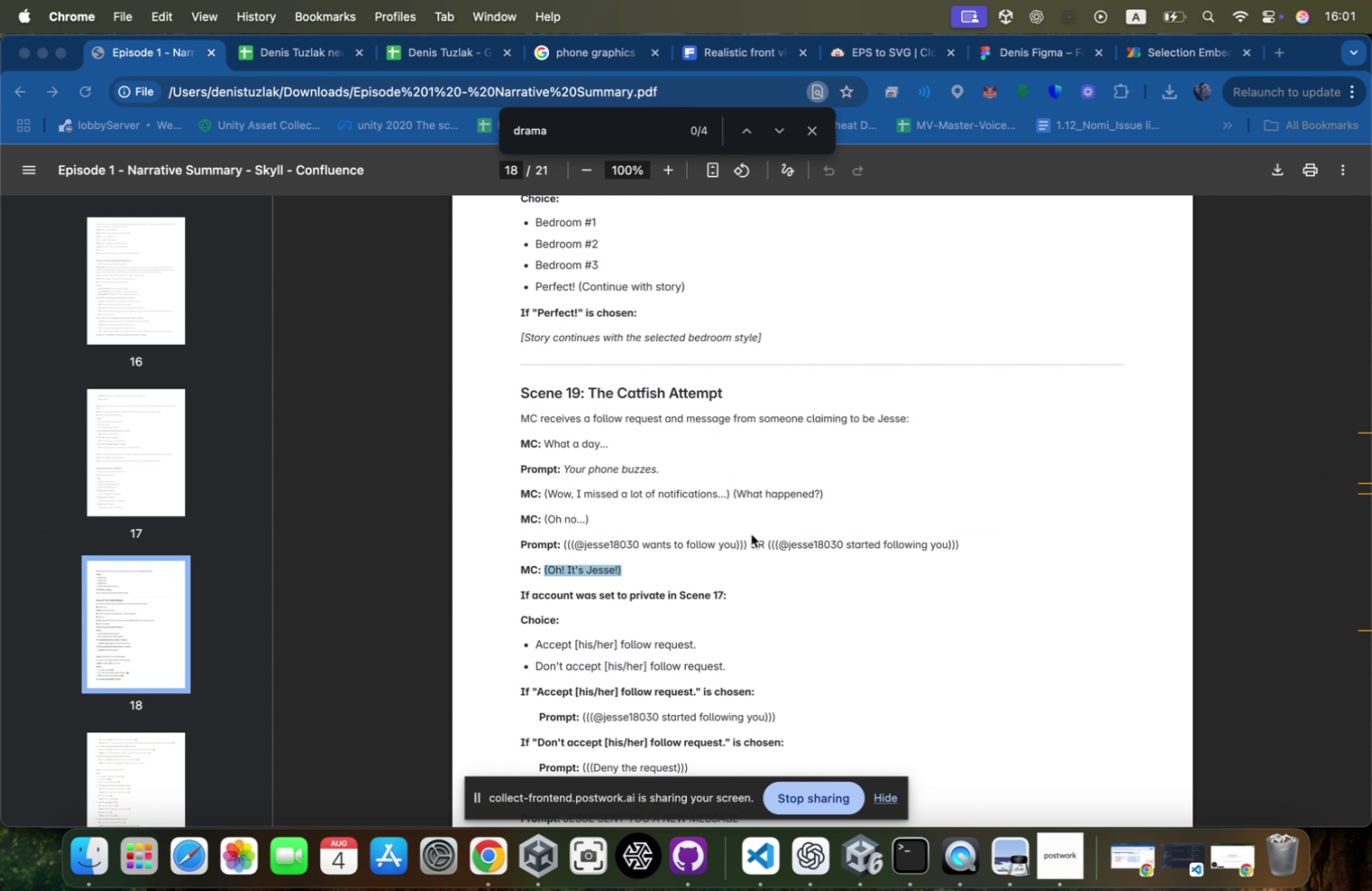 
key(Meta+Tab)
 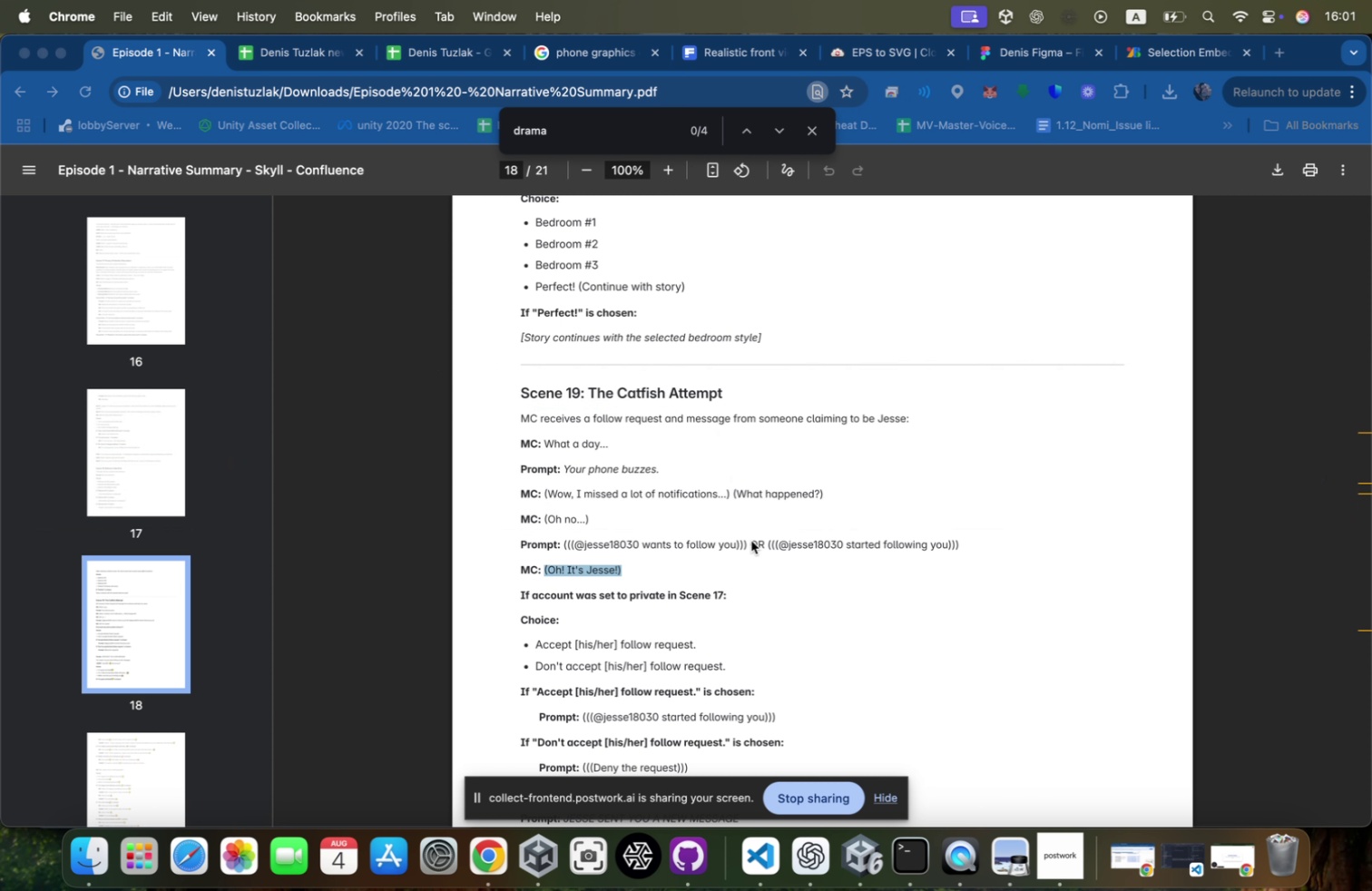 
scroll: coordinate [747, 507], scroll_direction: down, amount: 28.0
 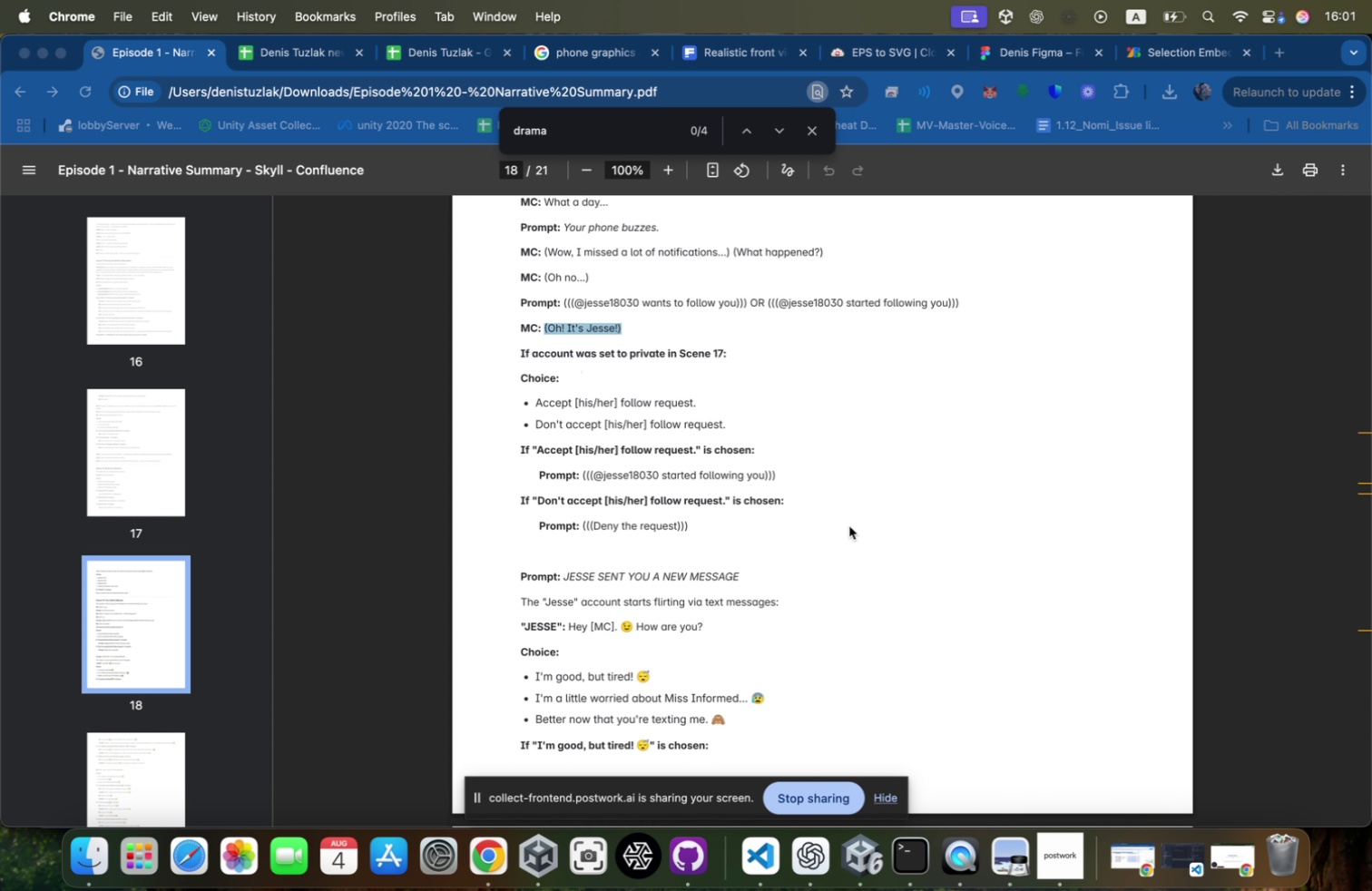 
key(Meta+CommandLeft)
 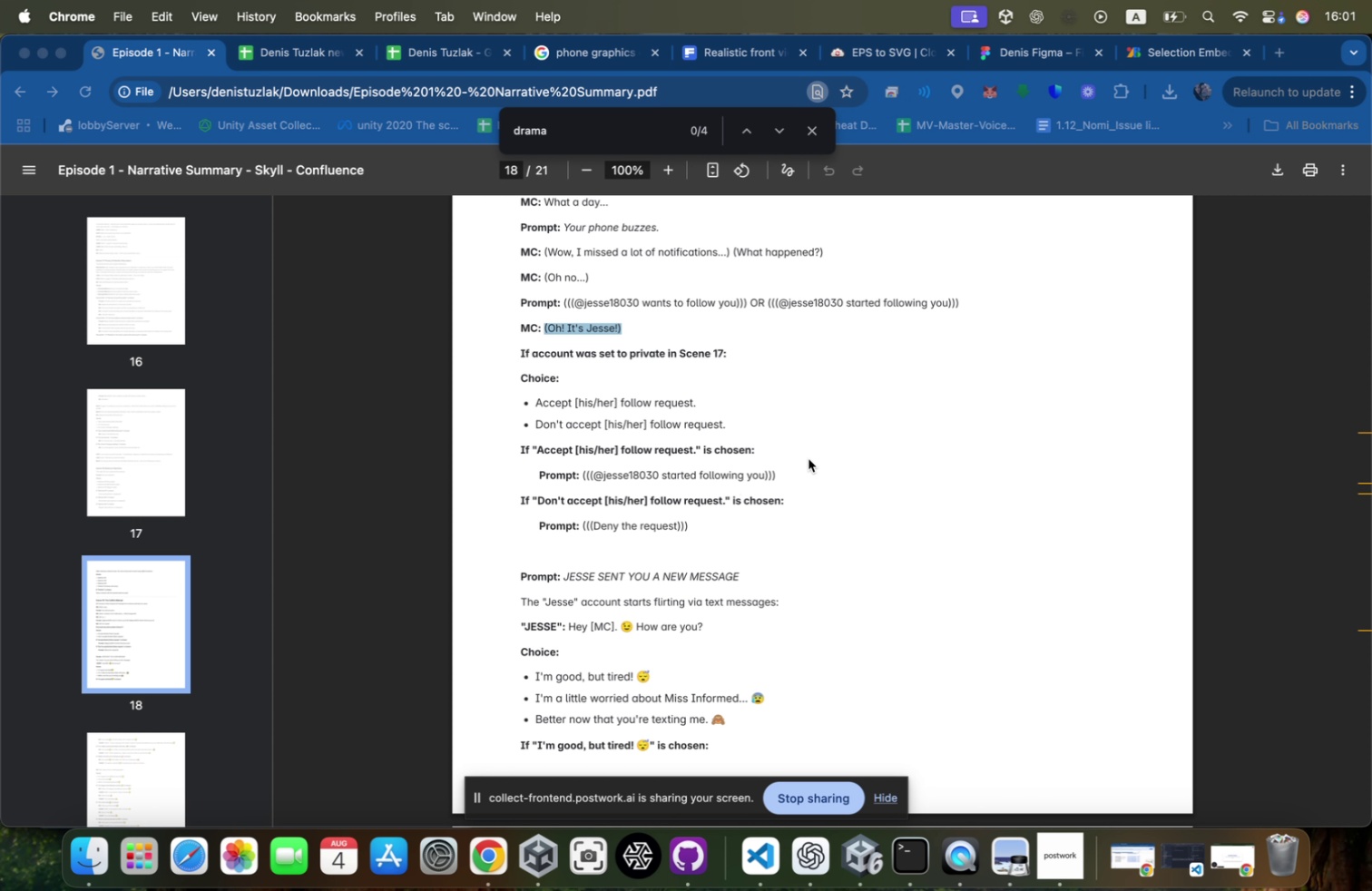 
key(Meta+Tab)
 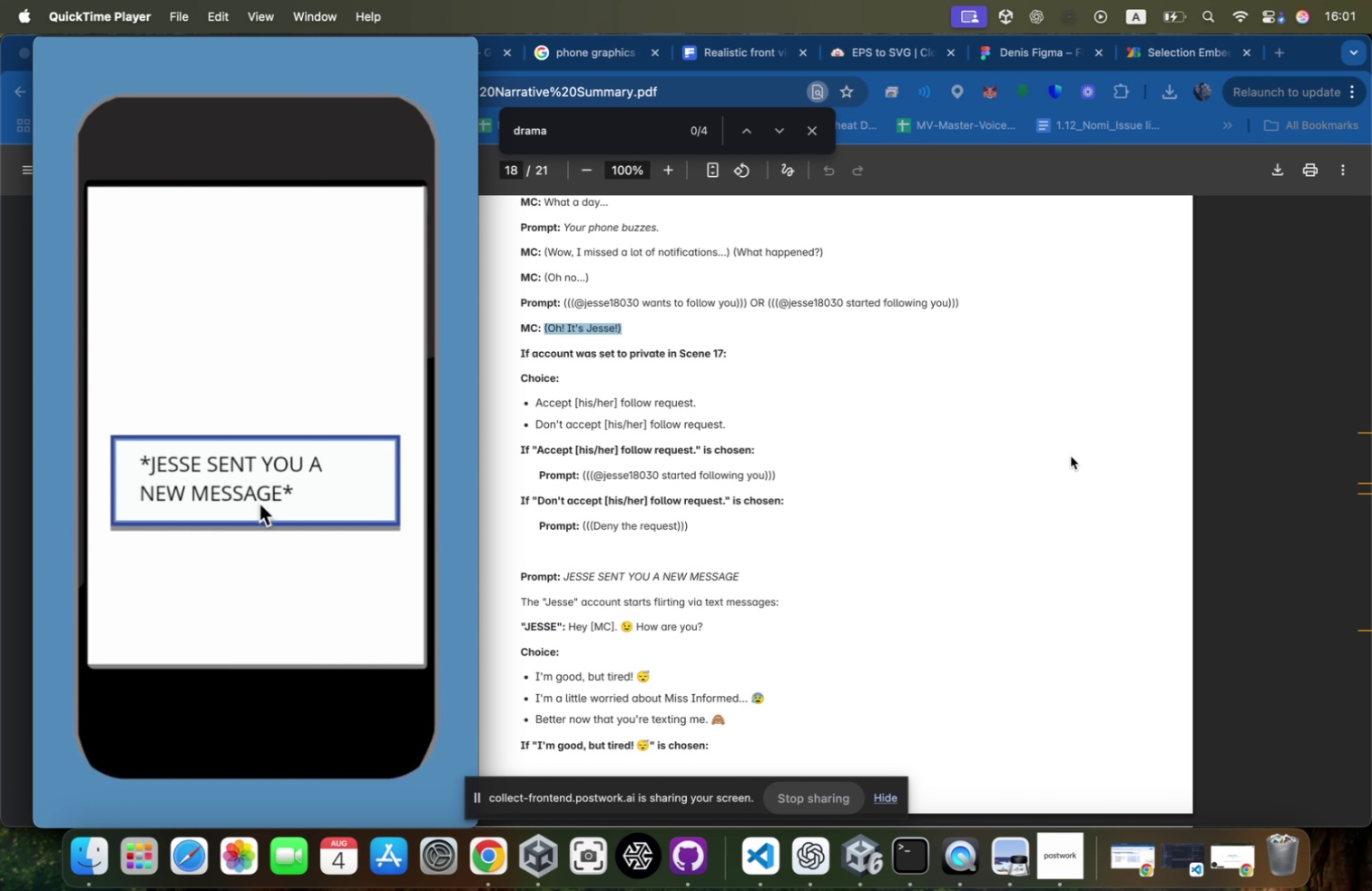 
key(Meta+CommandLeft)
 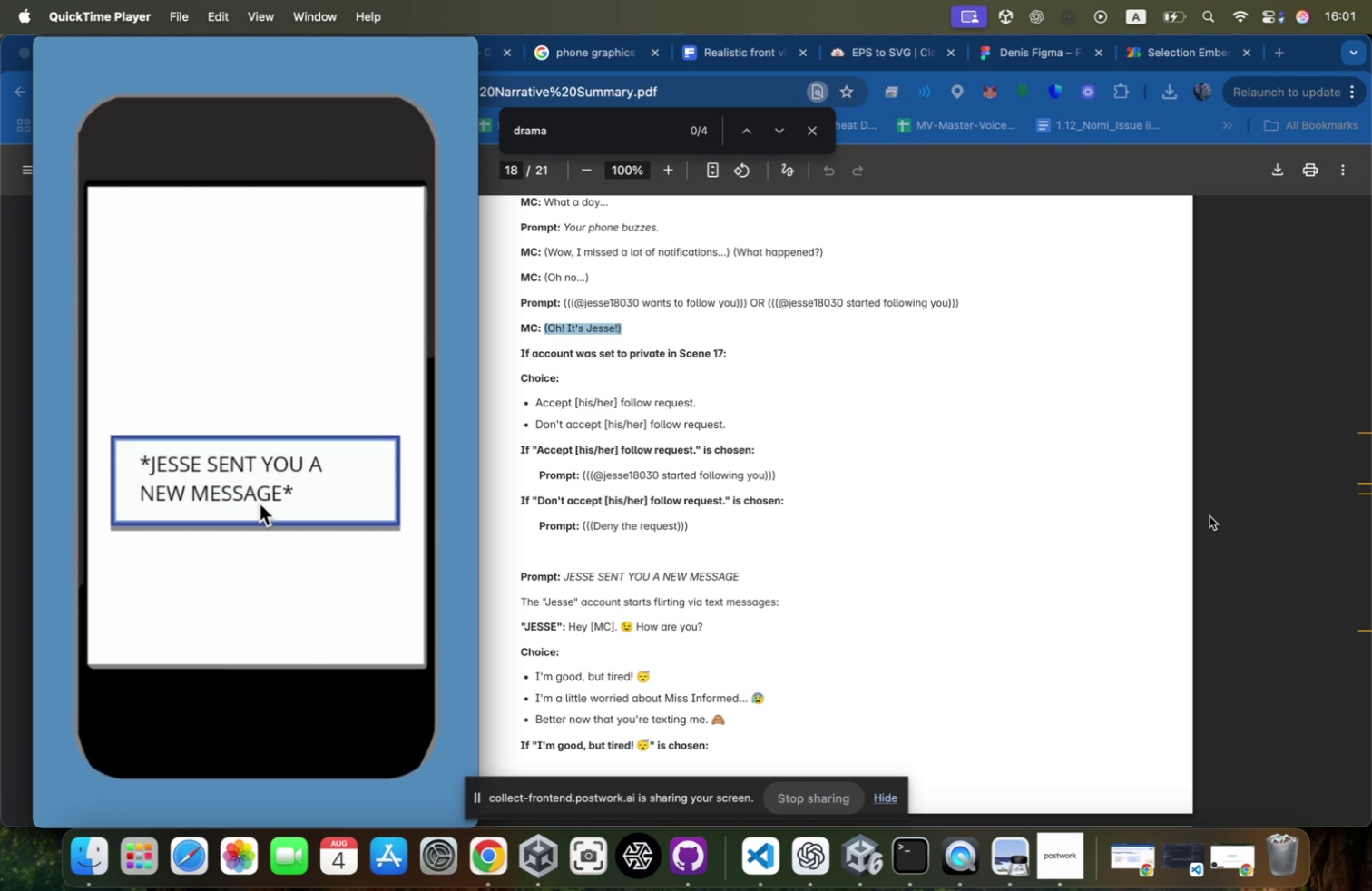 
key(Meta+Tab)
 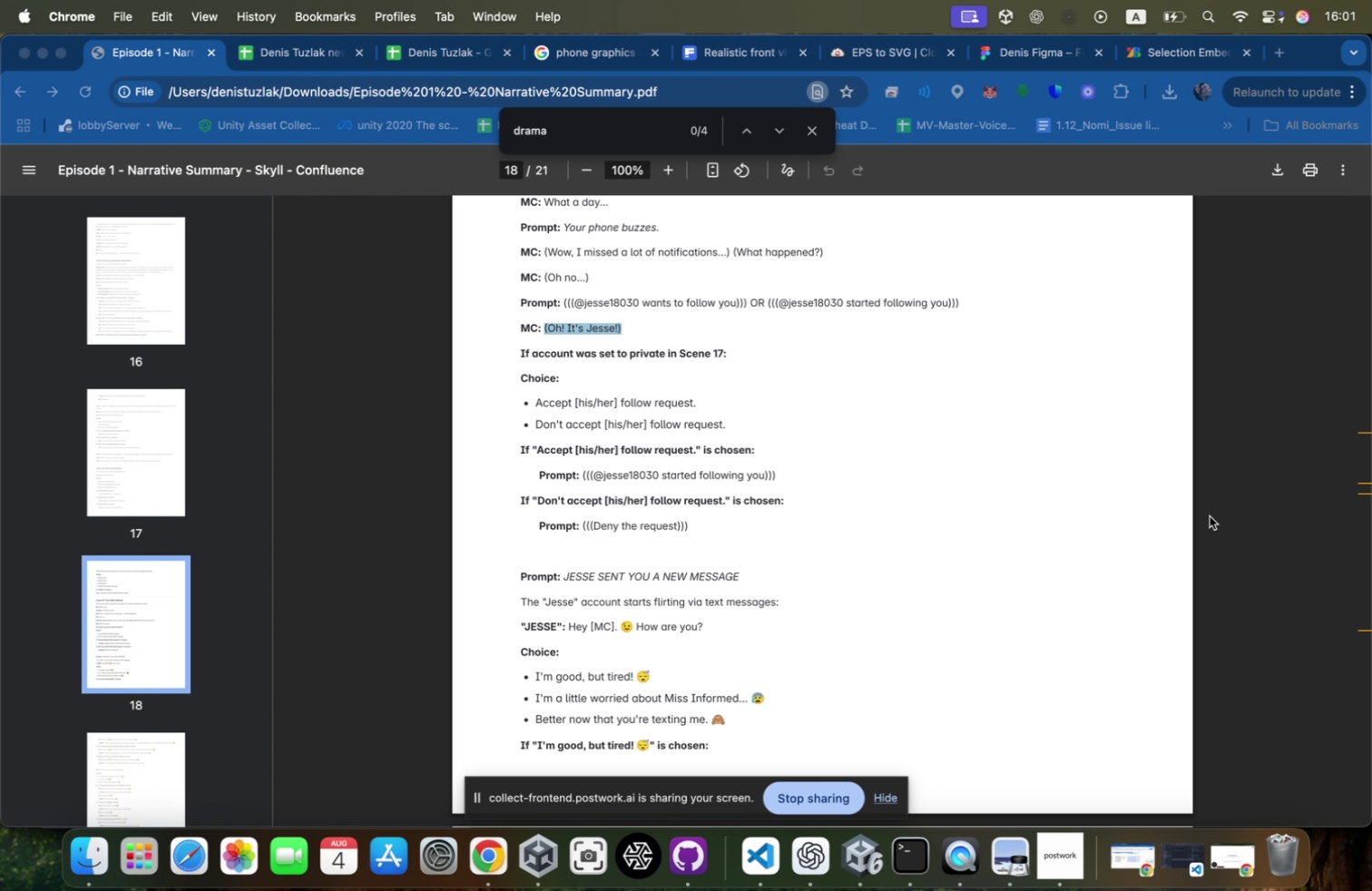 
key(Meta+Tab)
 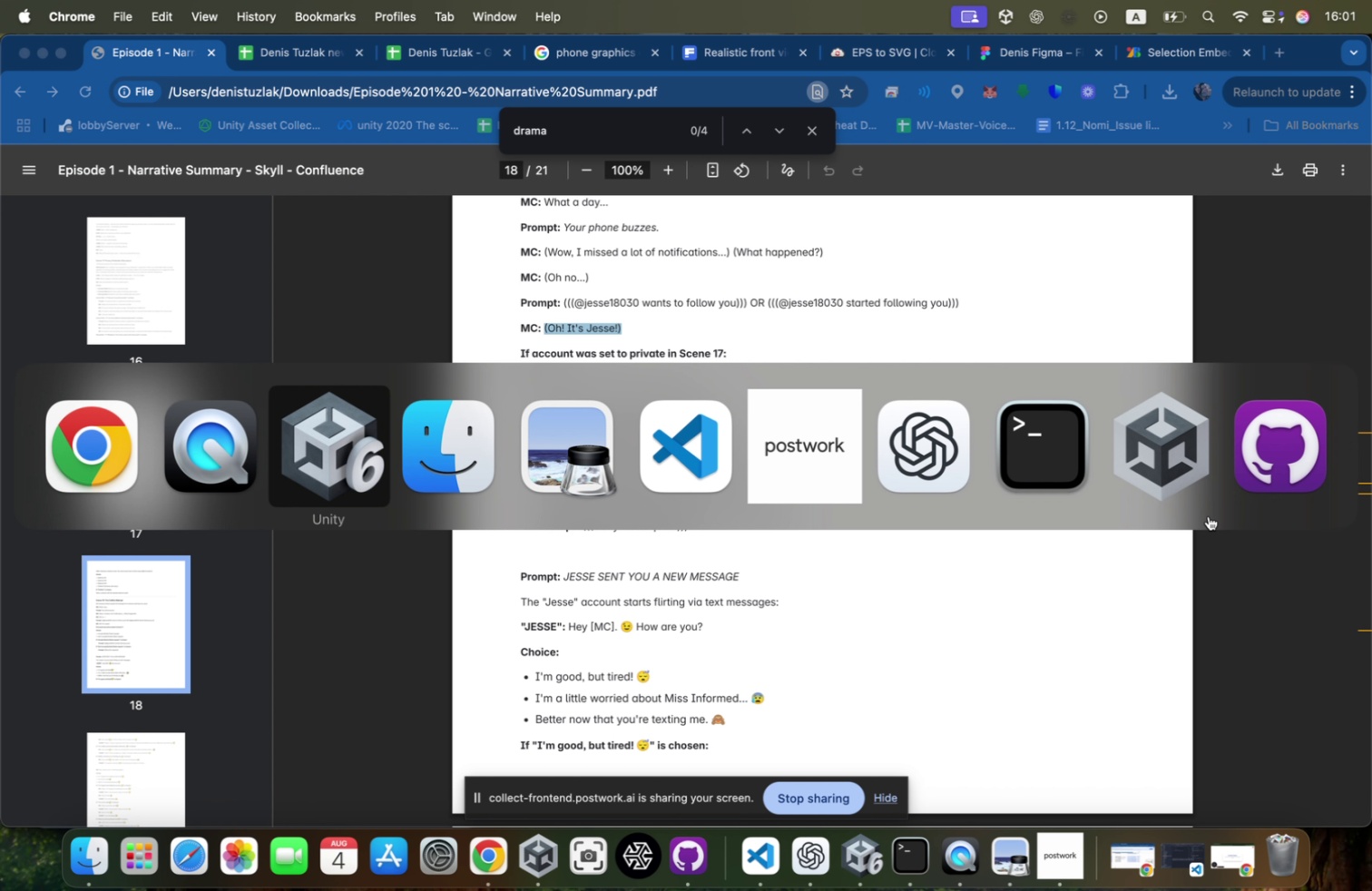 
key(Meta+Tab)
 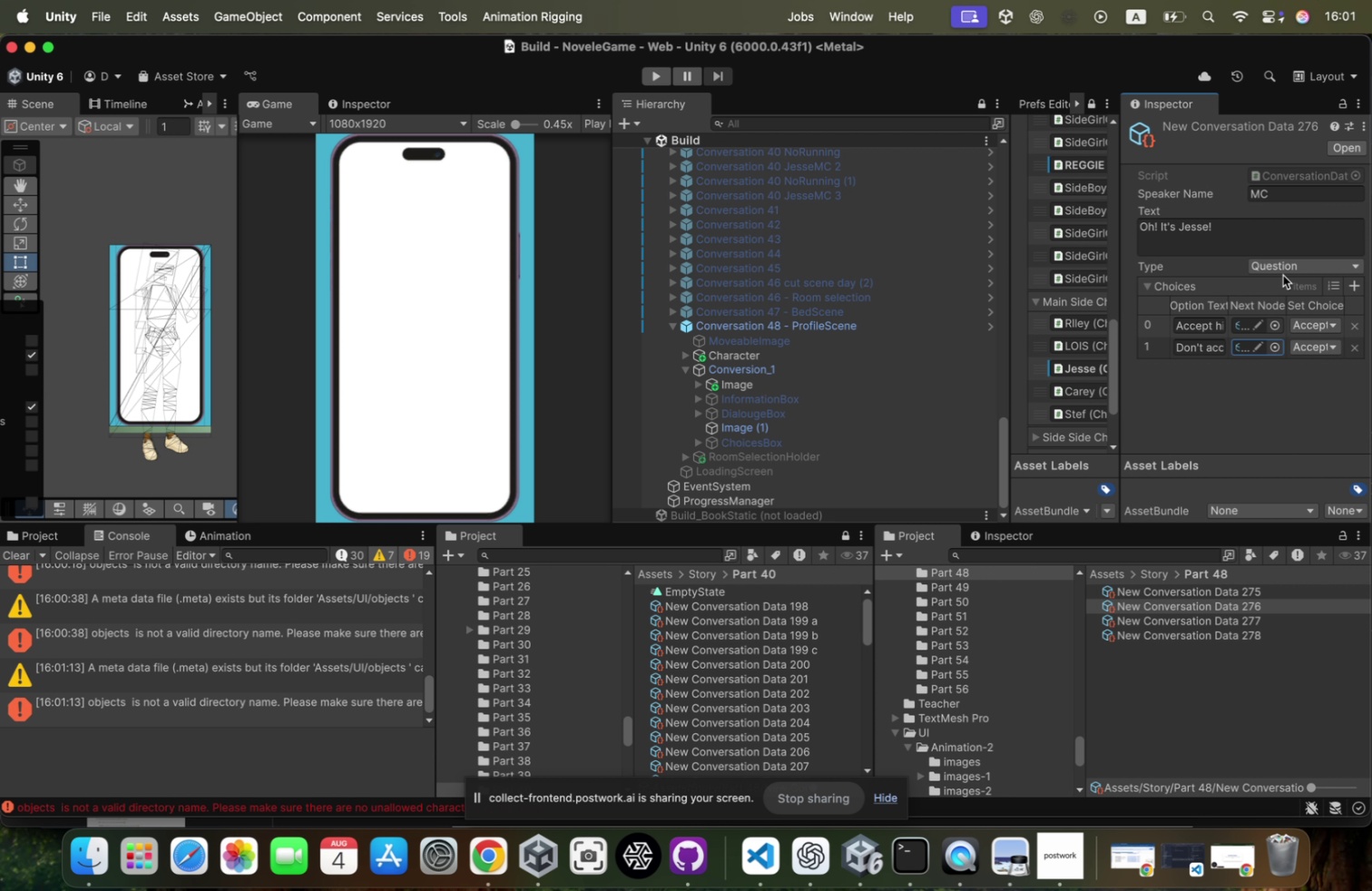 
left_click([1225, 622])
 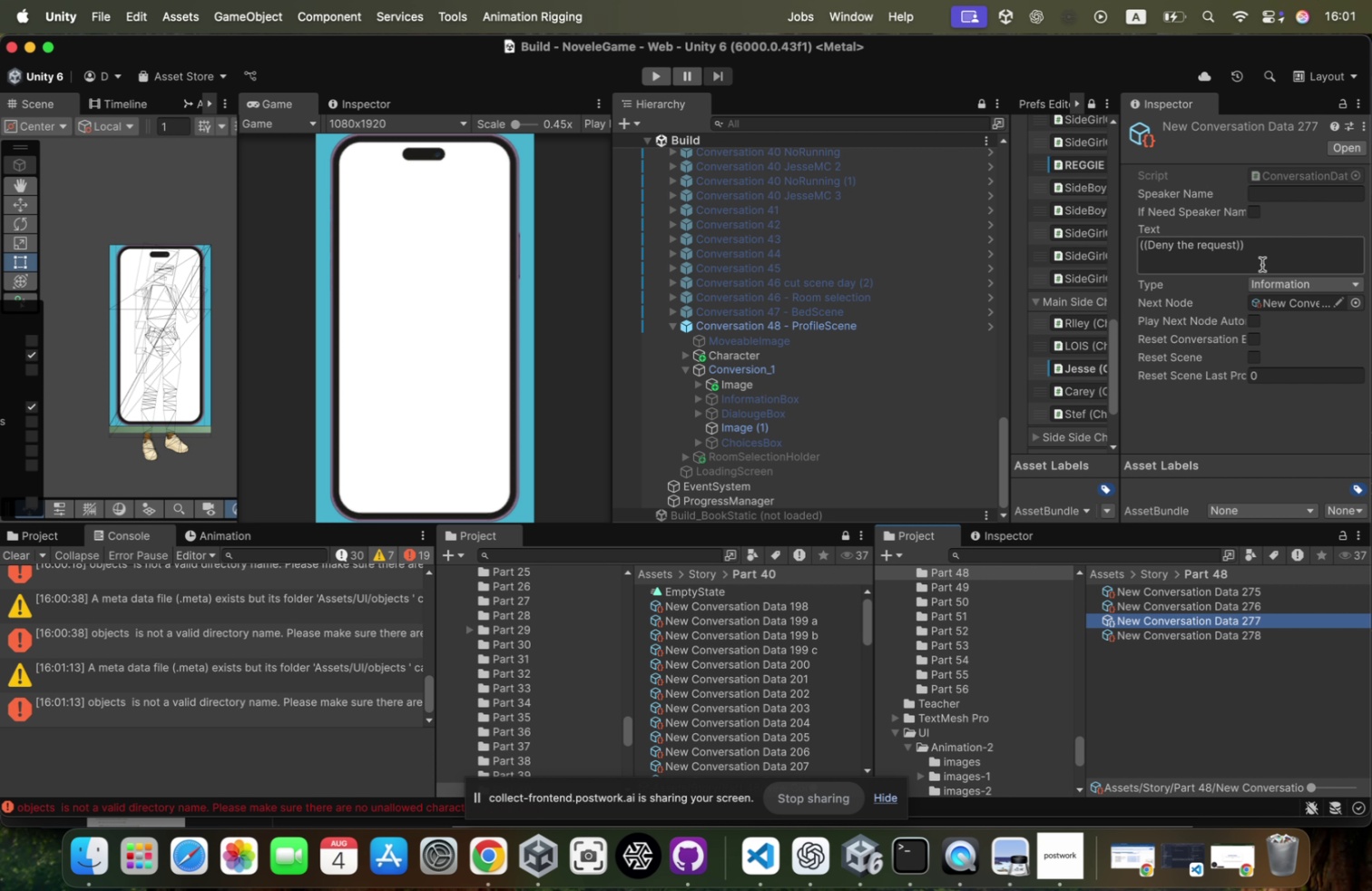 
key(Meta+CommandLeft)
 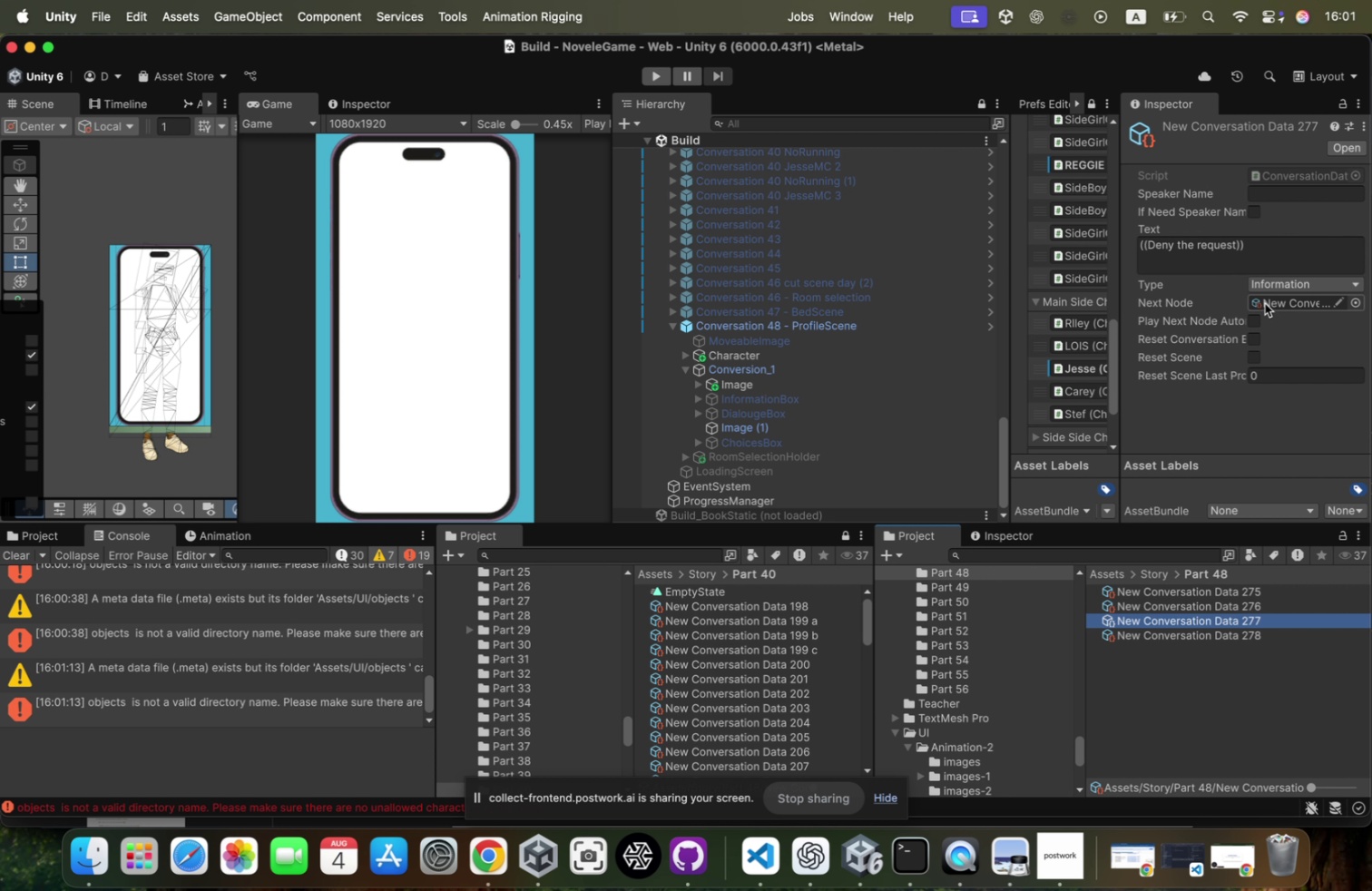 
key(Meta+Tab)
 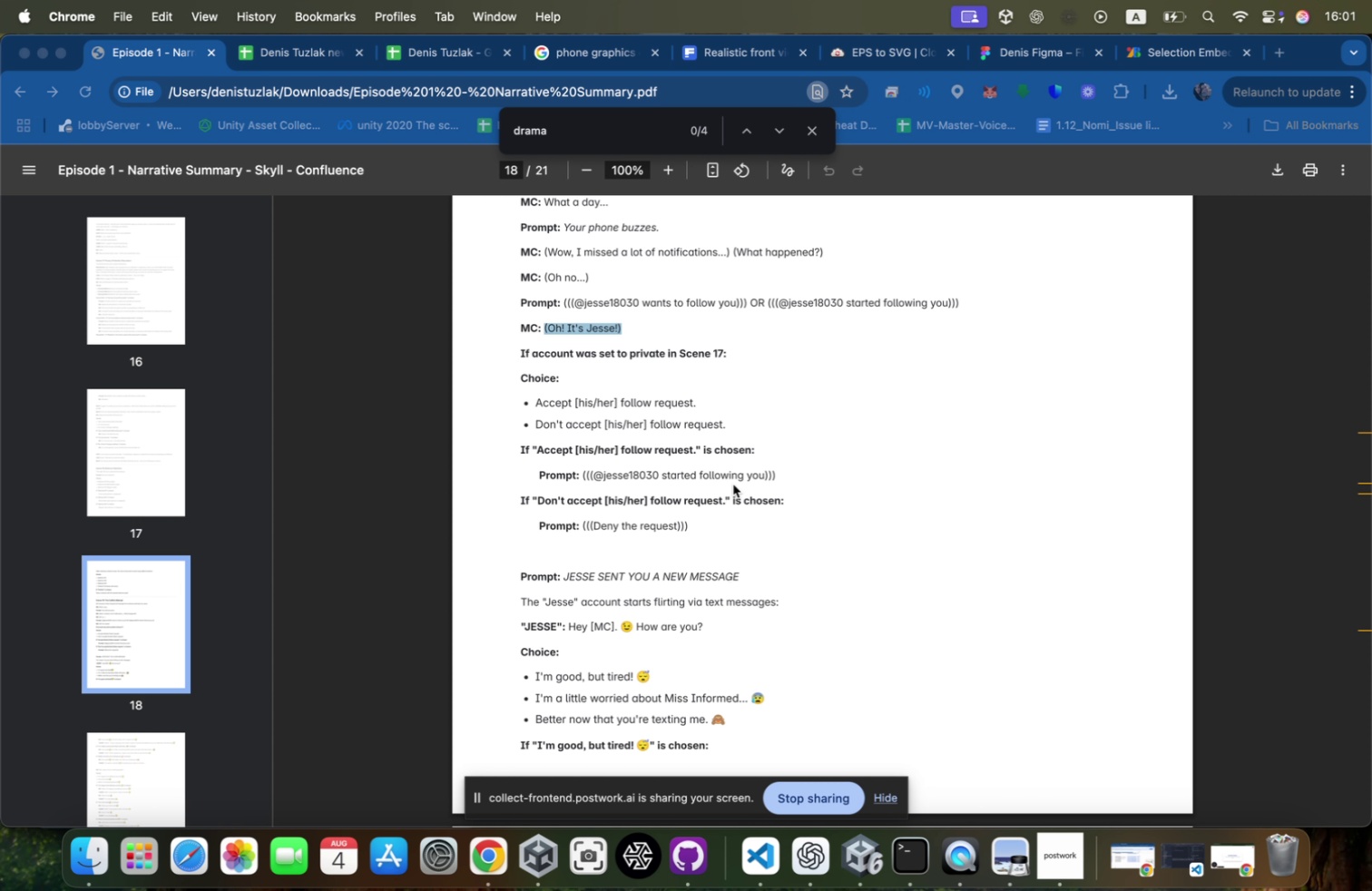 
left_click_drag(start_coordinate=[780, 471], to_coordinate=[528, 464])
 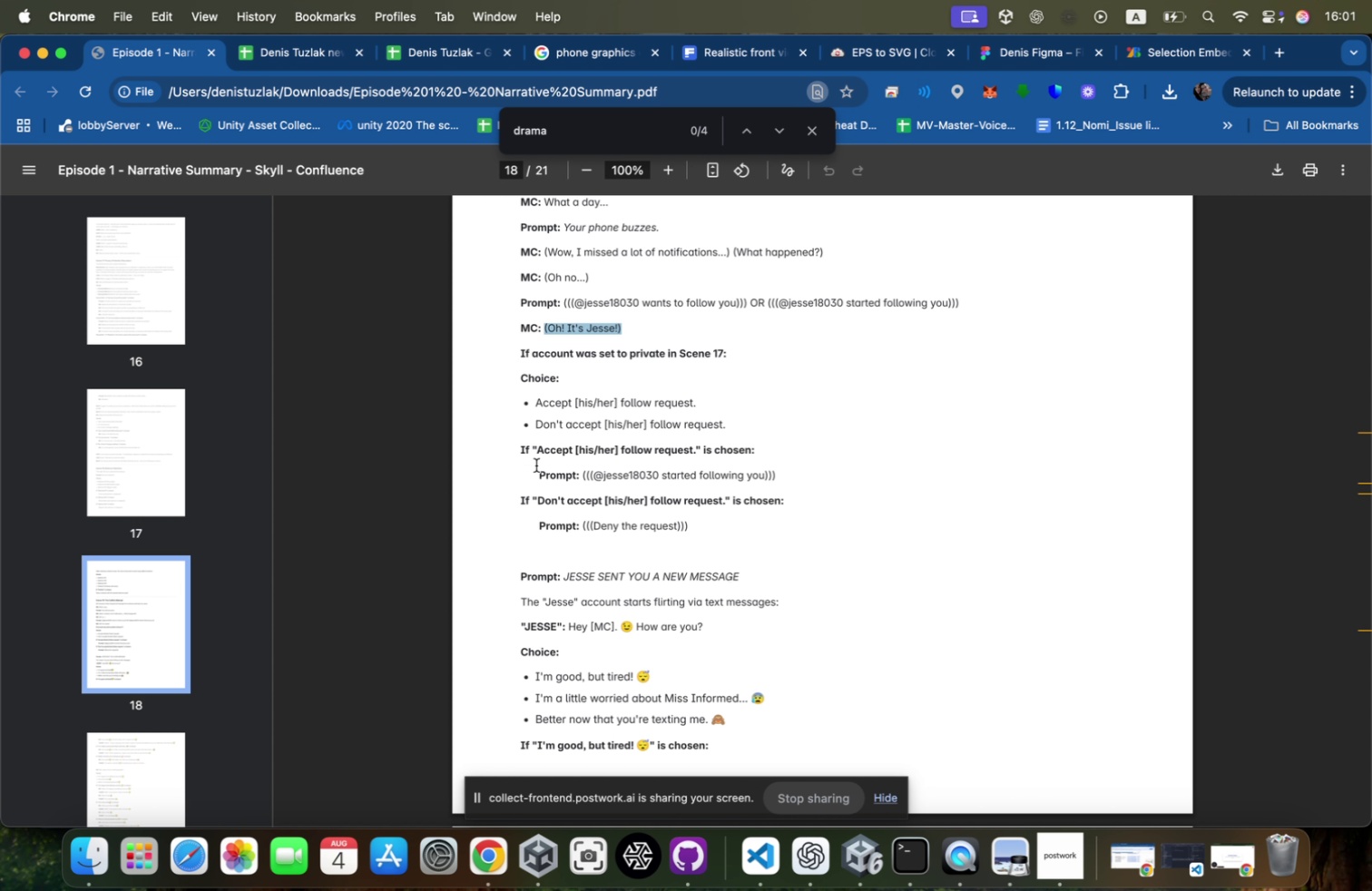 
left_click_drag(start_coordinate=[539, 469], to_coordinate=[804, 473])
 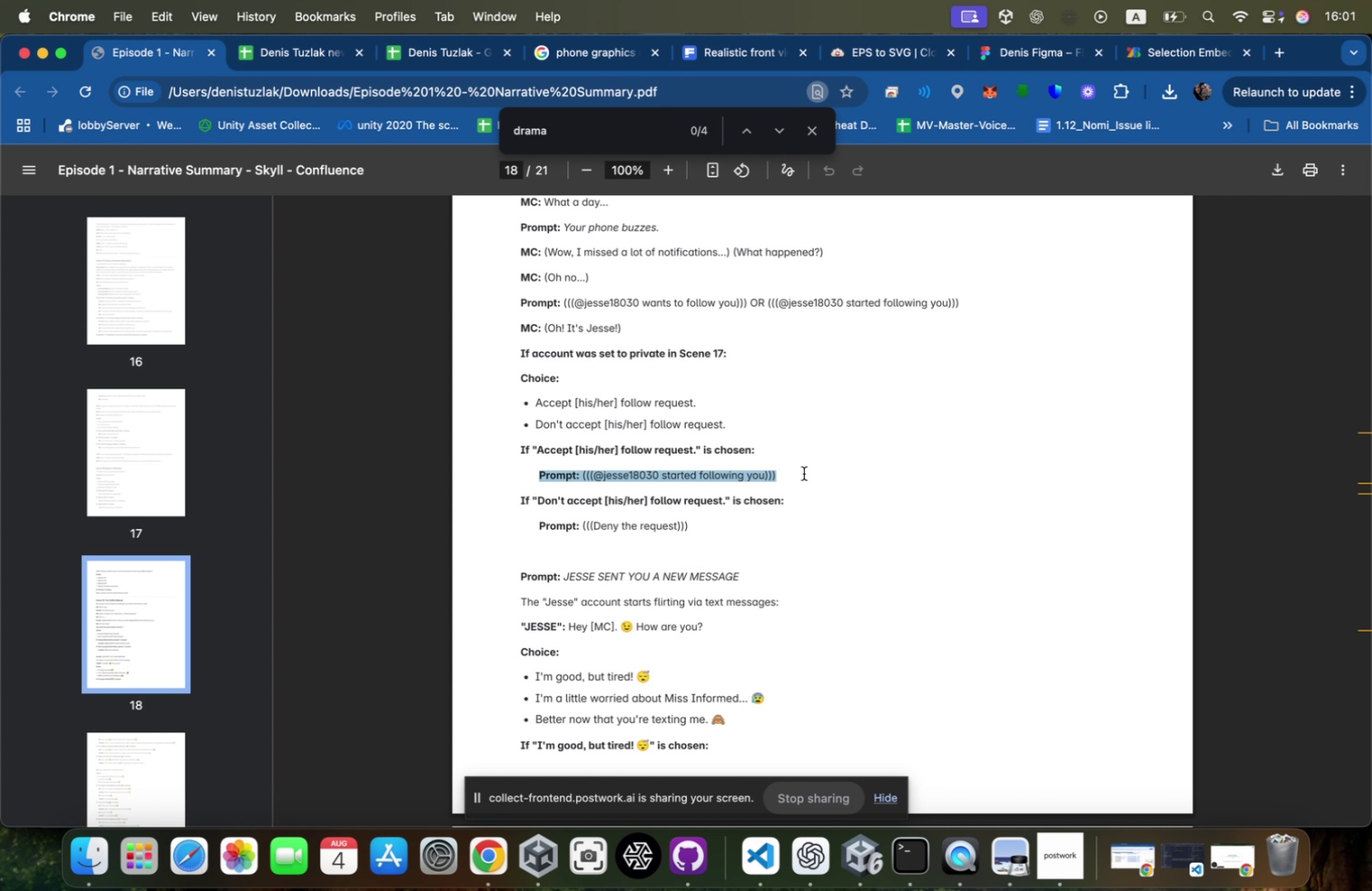 
key(Meta+CommandLeft)
 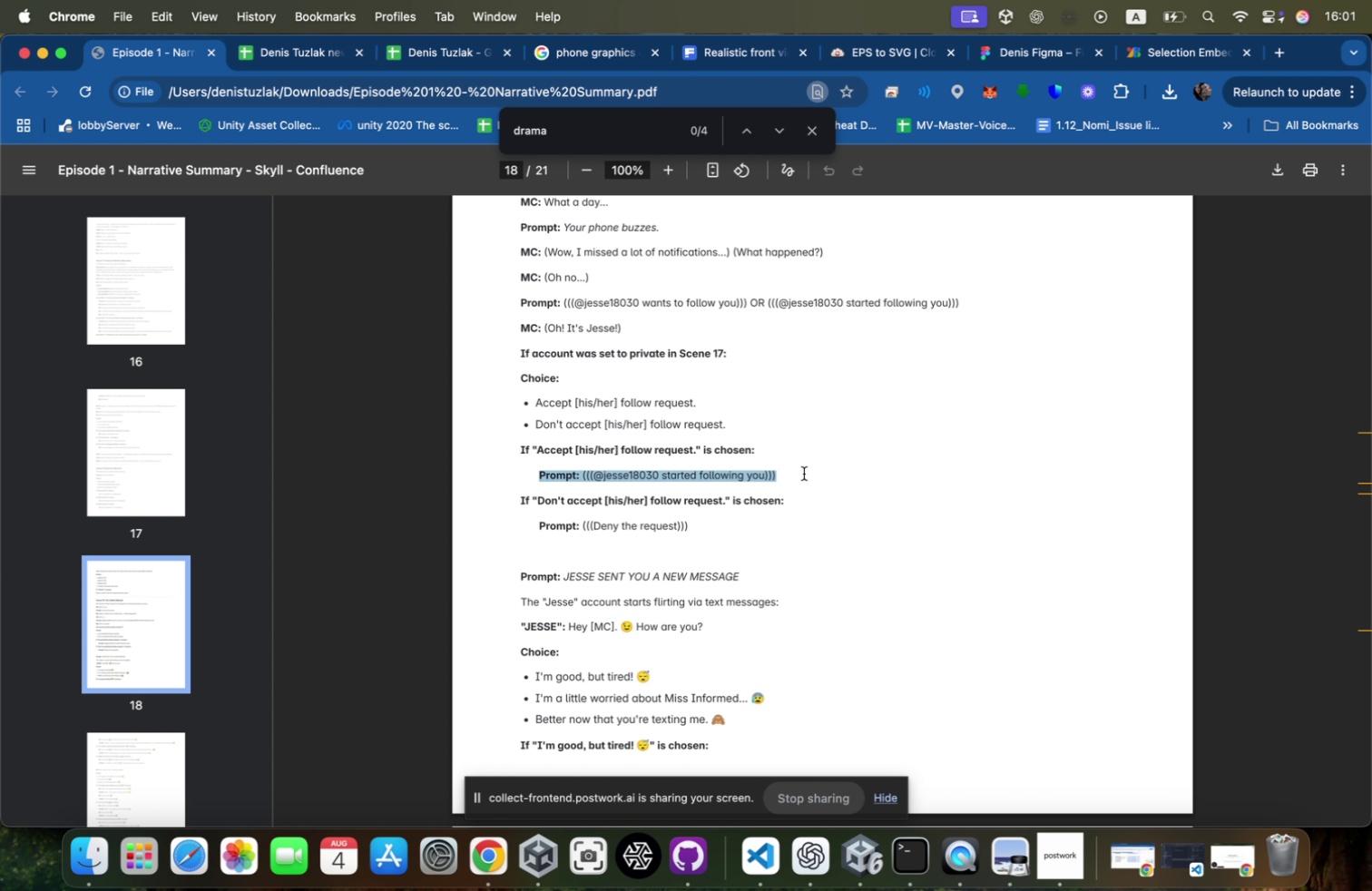 
key(Meta+C)
 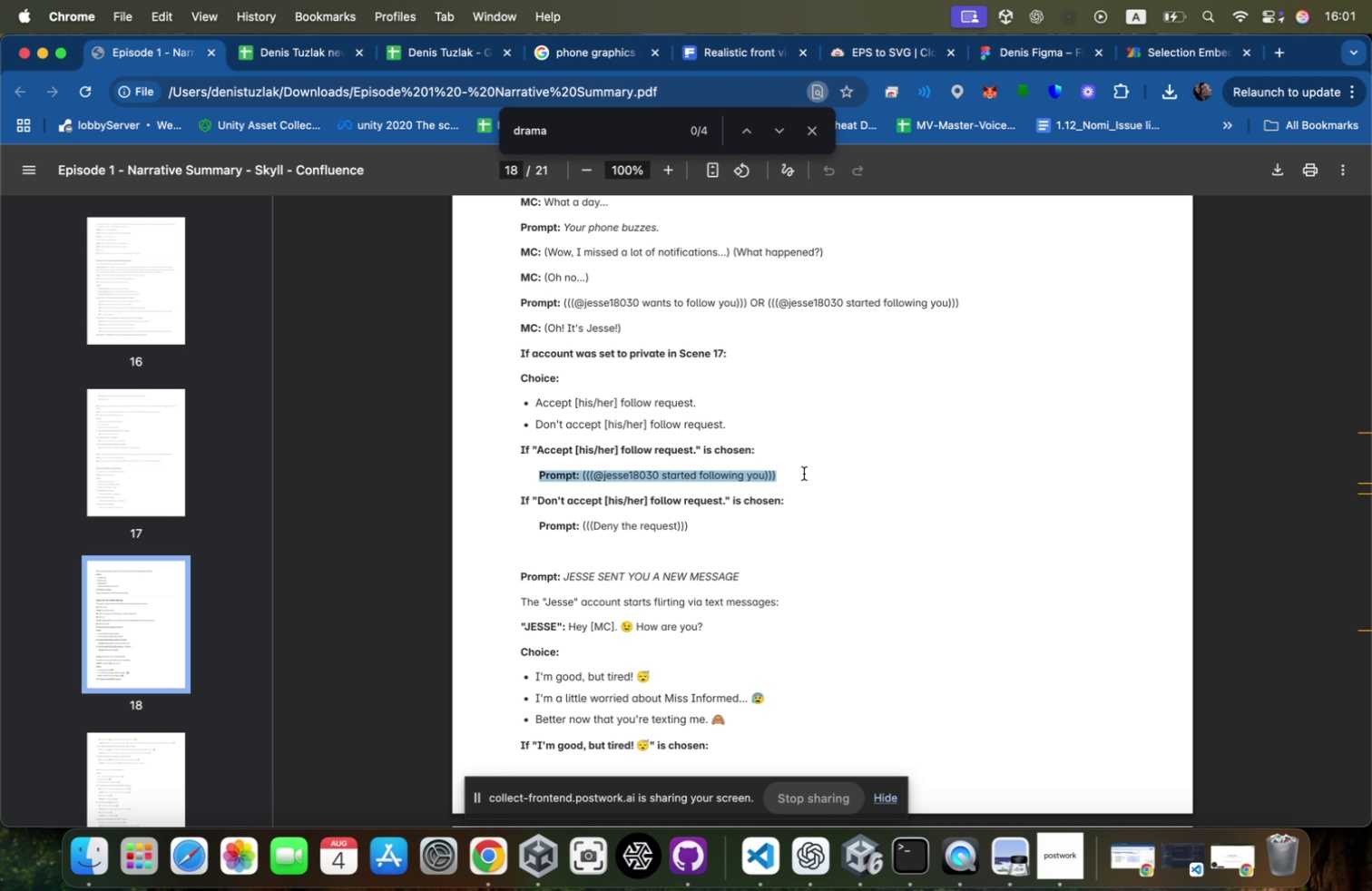 
wait(9.57)
 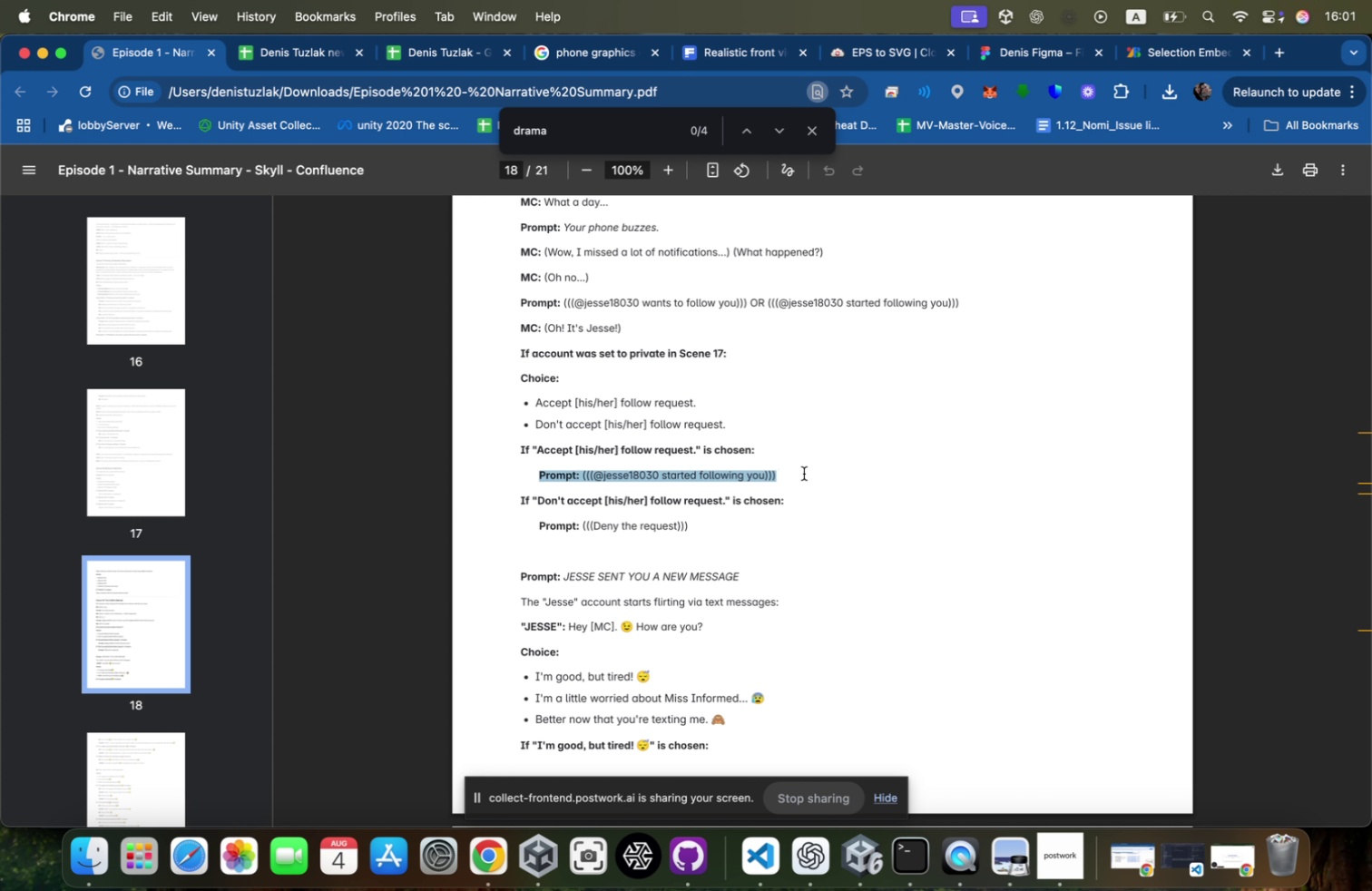 
key(Meta+CommandLeft)
 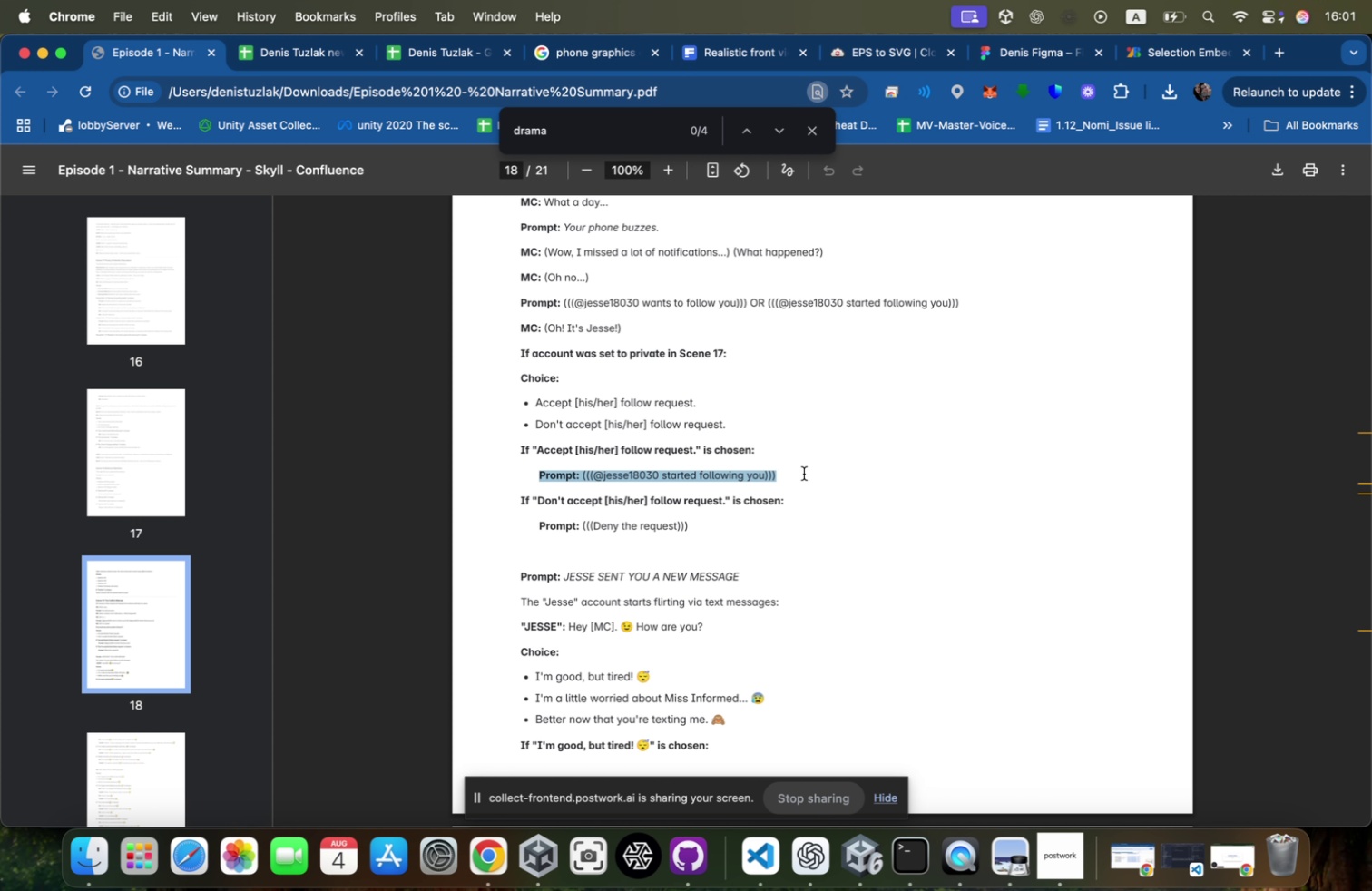 
key(Meta+C)
 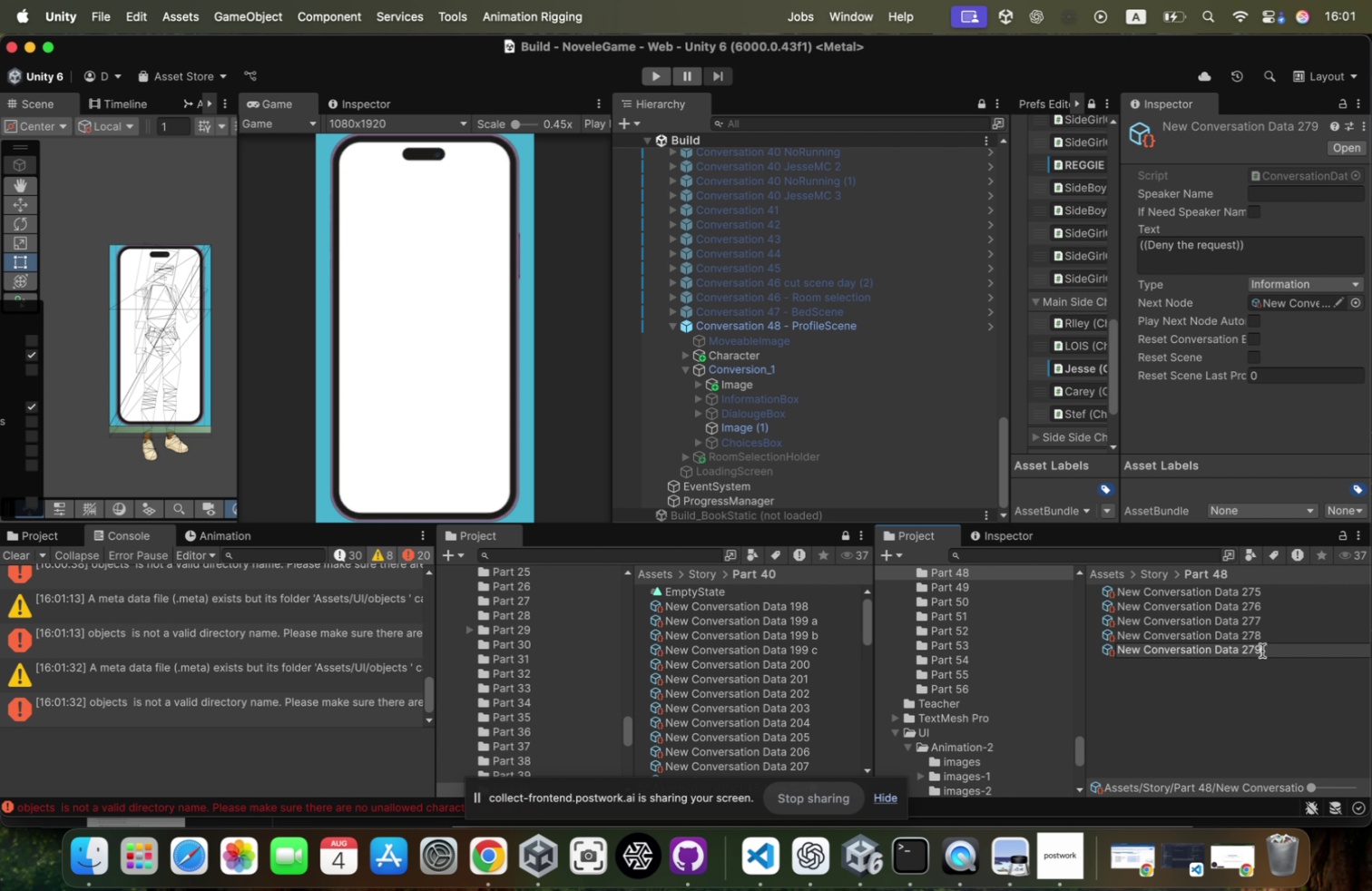 
key(Meta+CommandLeft)
 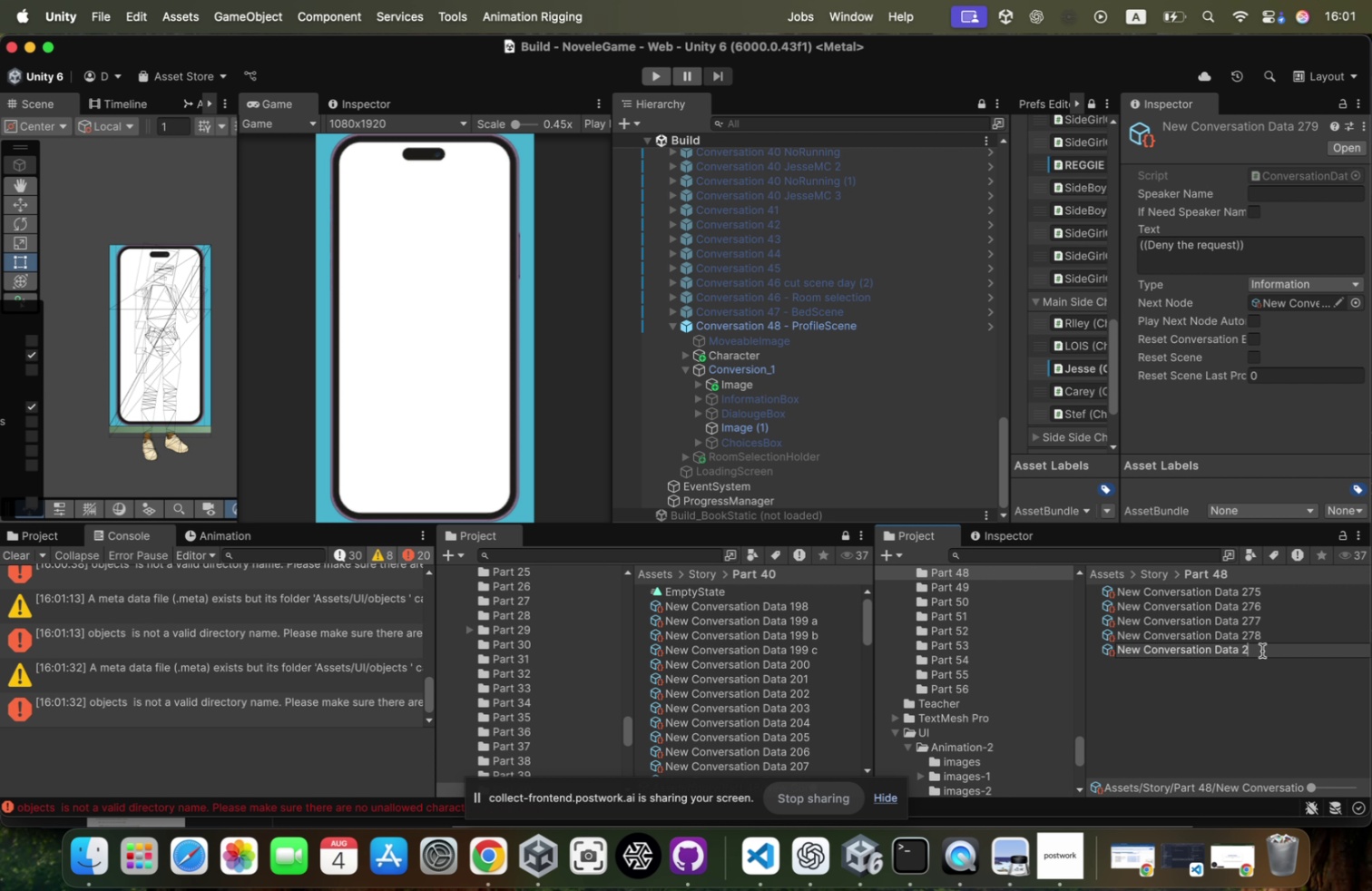 
key(Meta+Tab)
 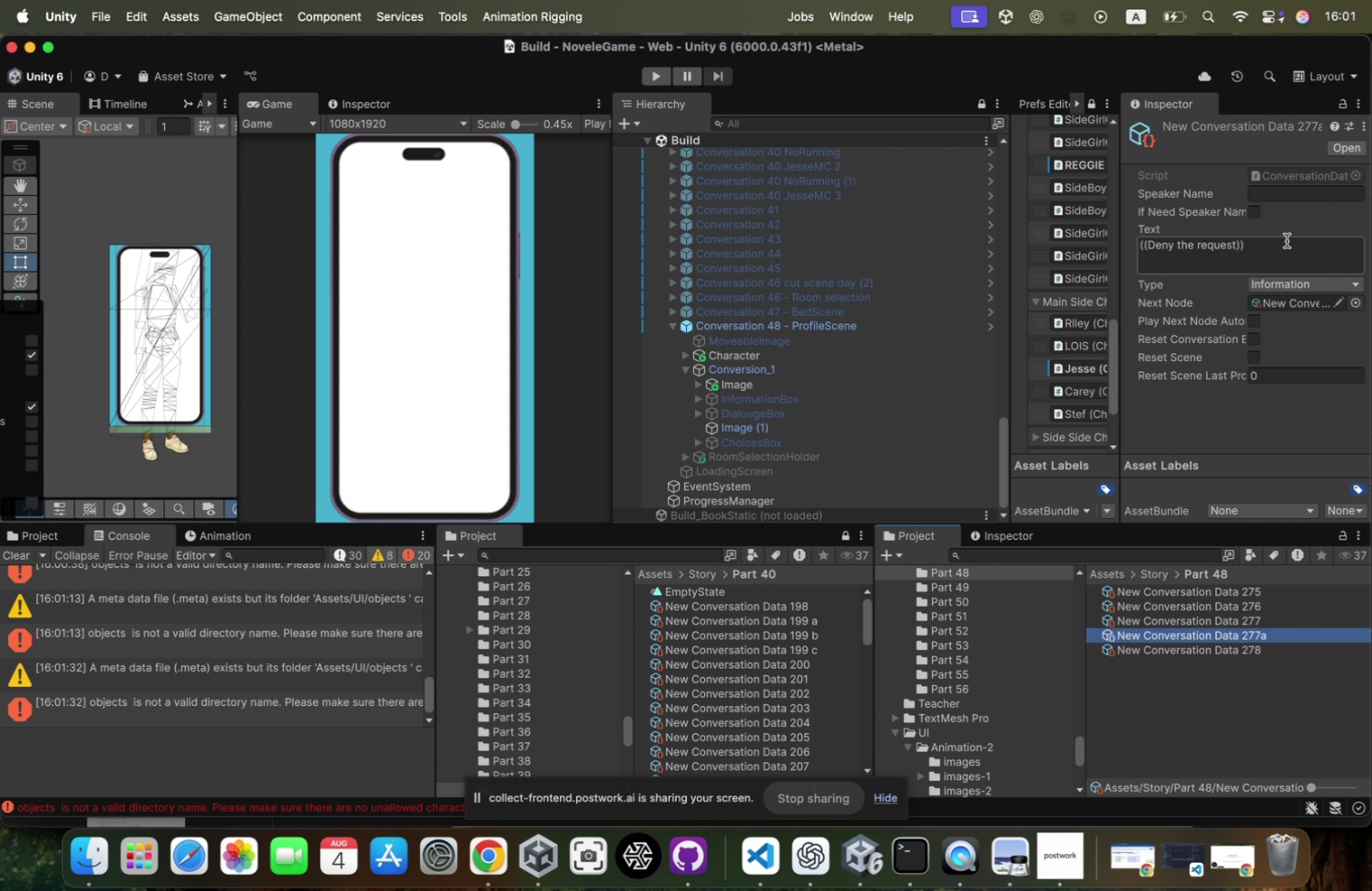 
left_click([1256, 618])
 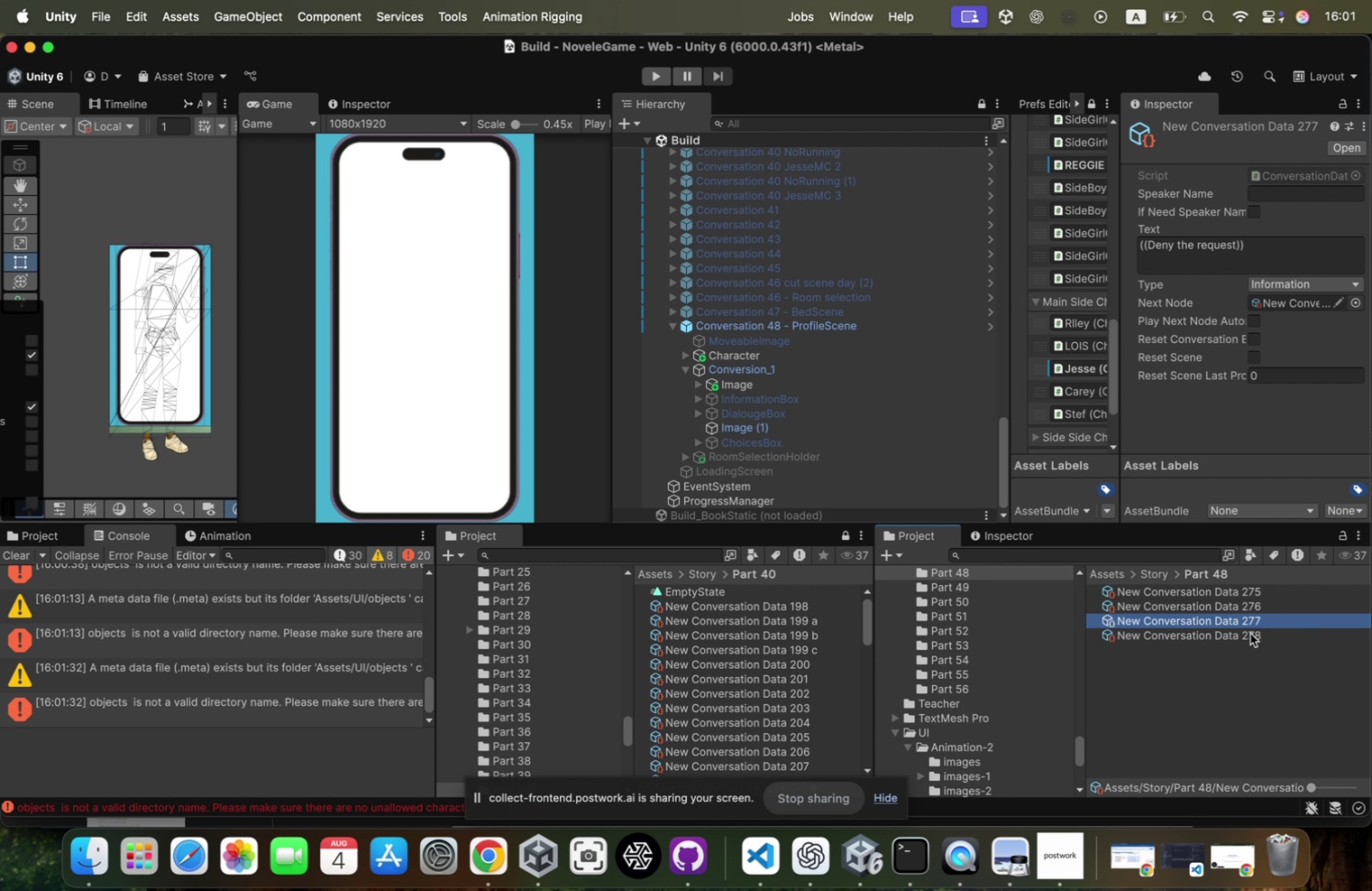 
left_click([1247, 638])
 